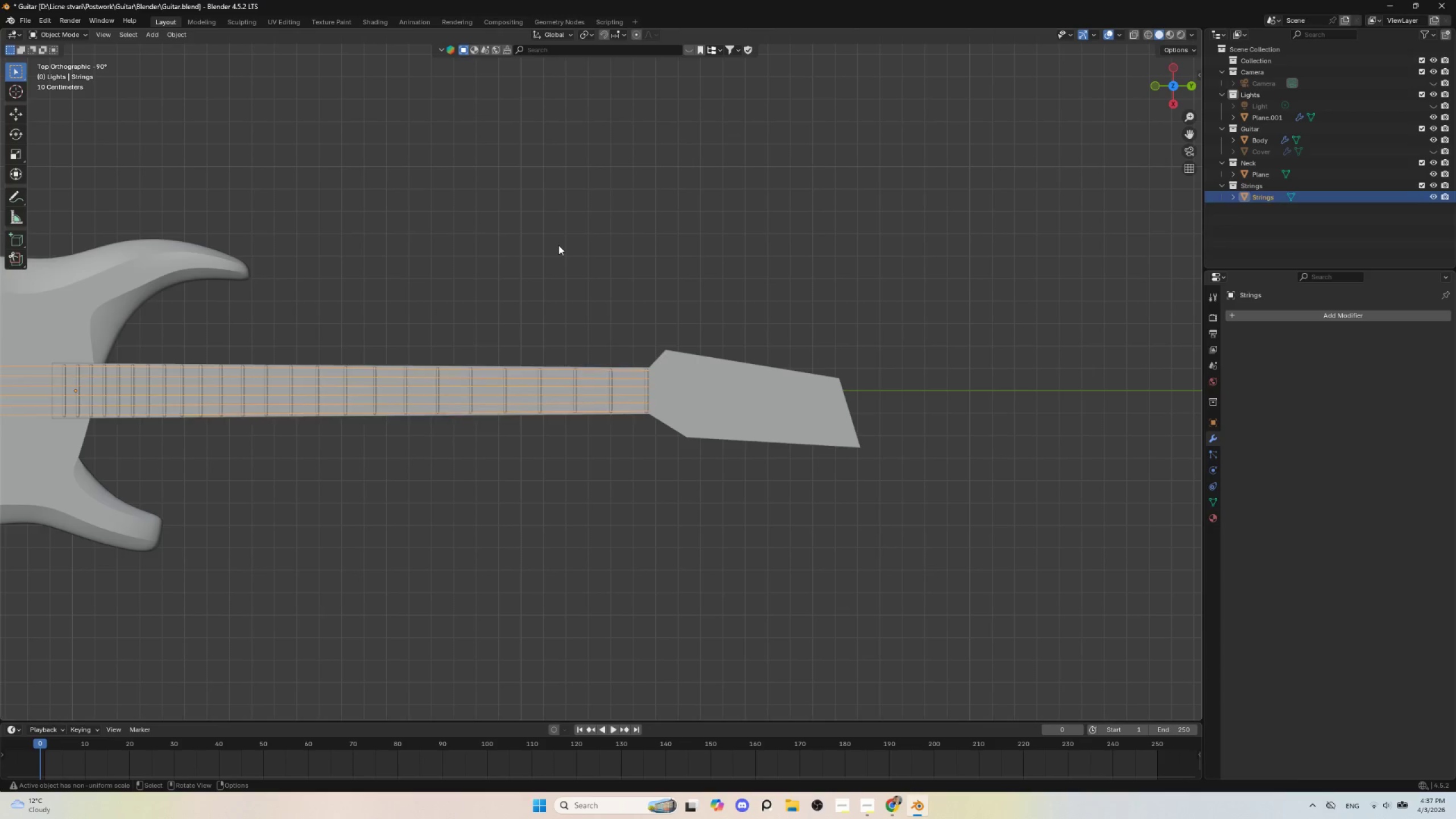 
key(Shift+A)
 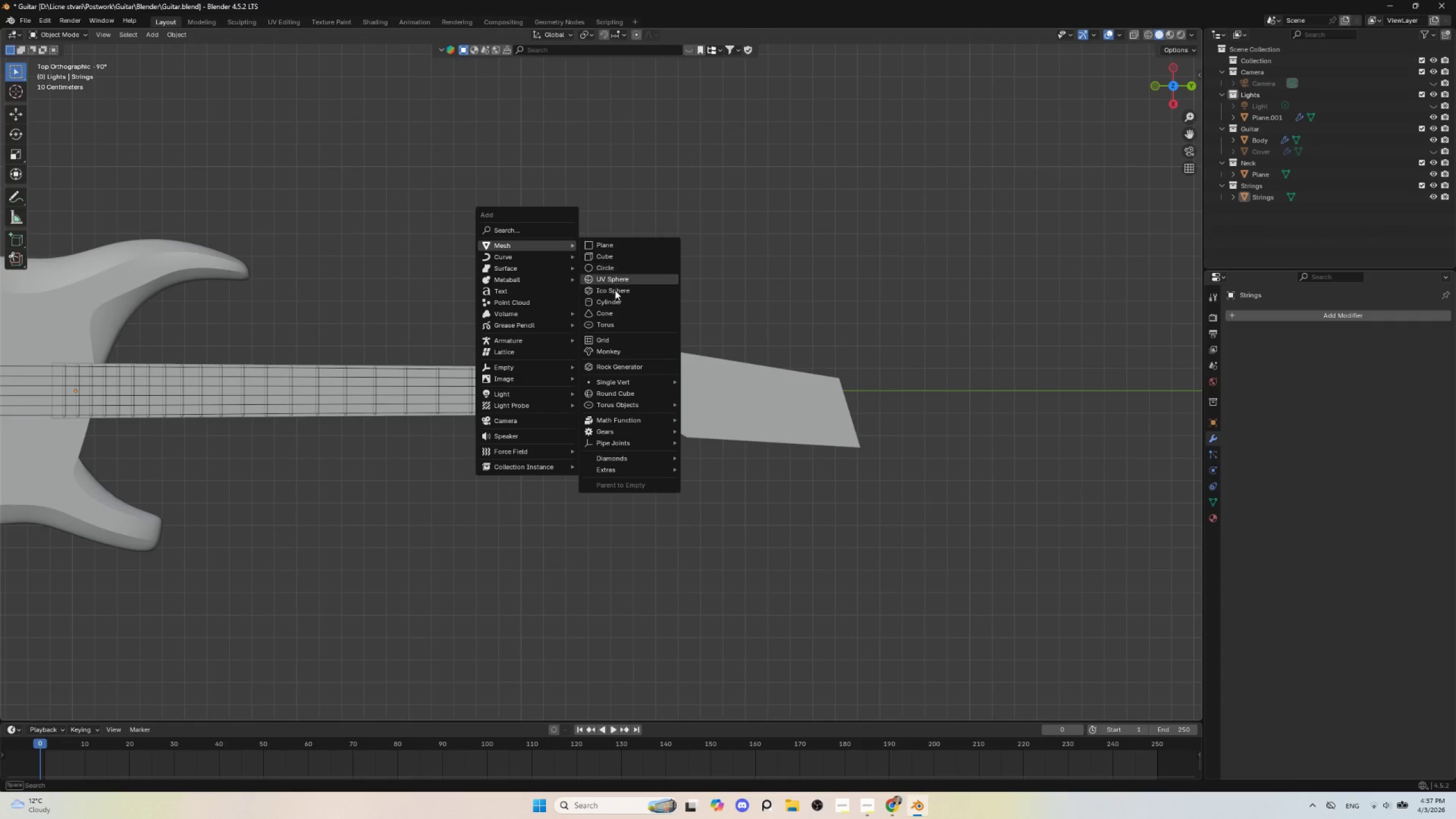 
left_click([614, 300])
 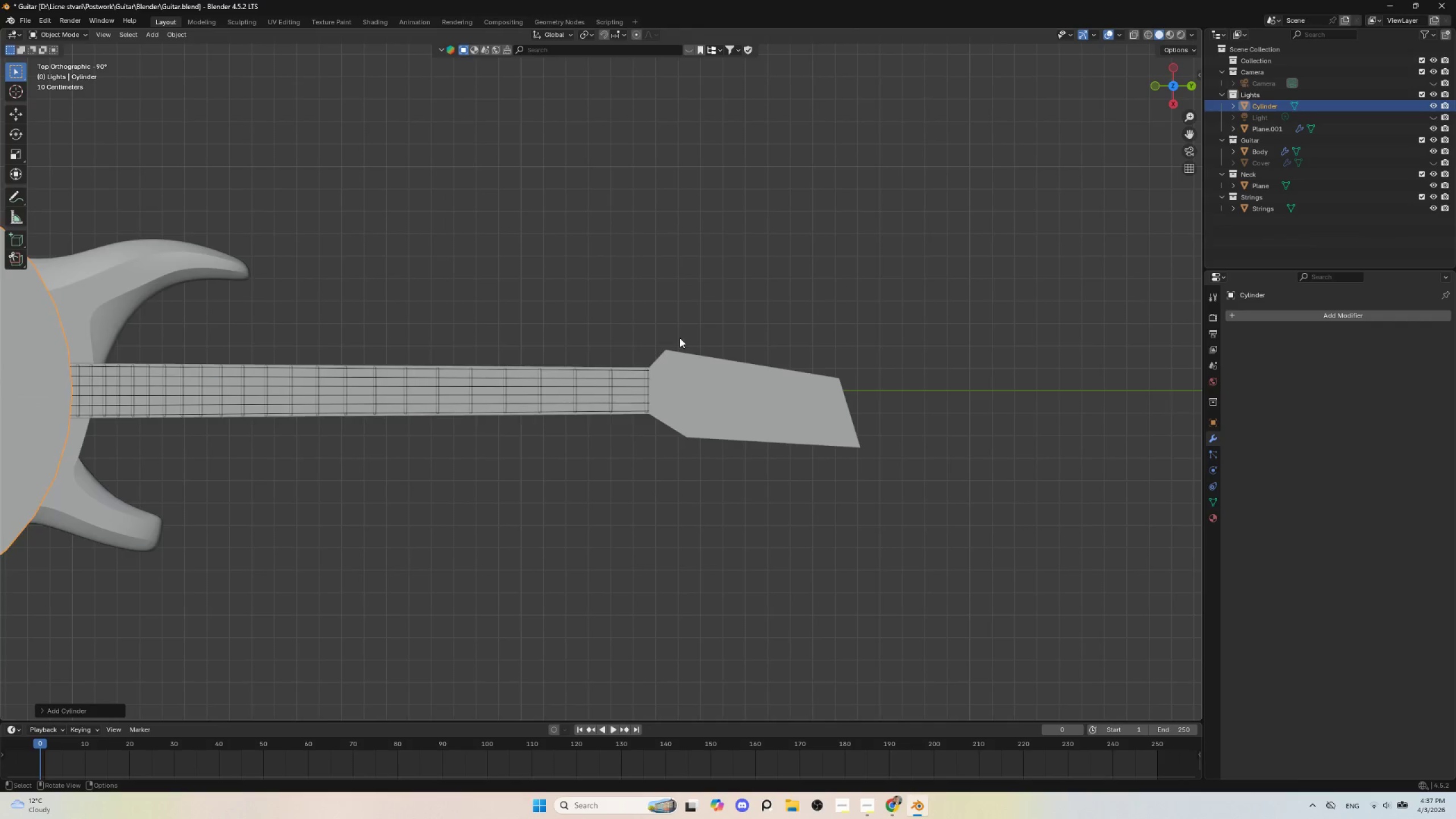 
scroll: coordinate [680, 338], scroll_direction: down, amount: 3.0
 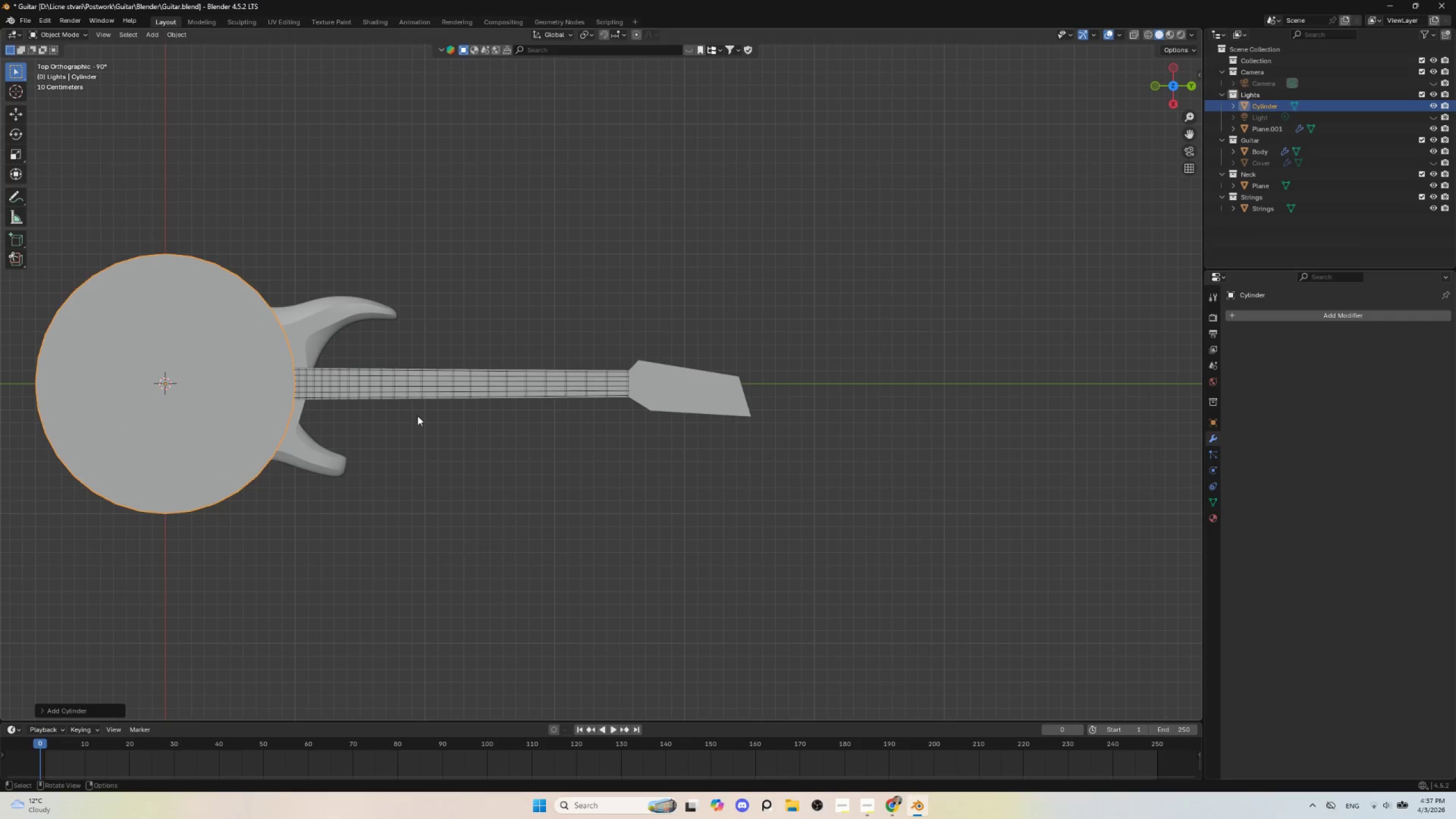 
hold_key(key=ShiftLeft, duration=0.62)
 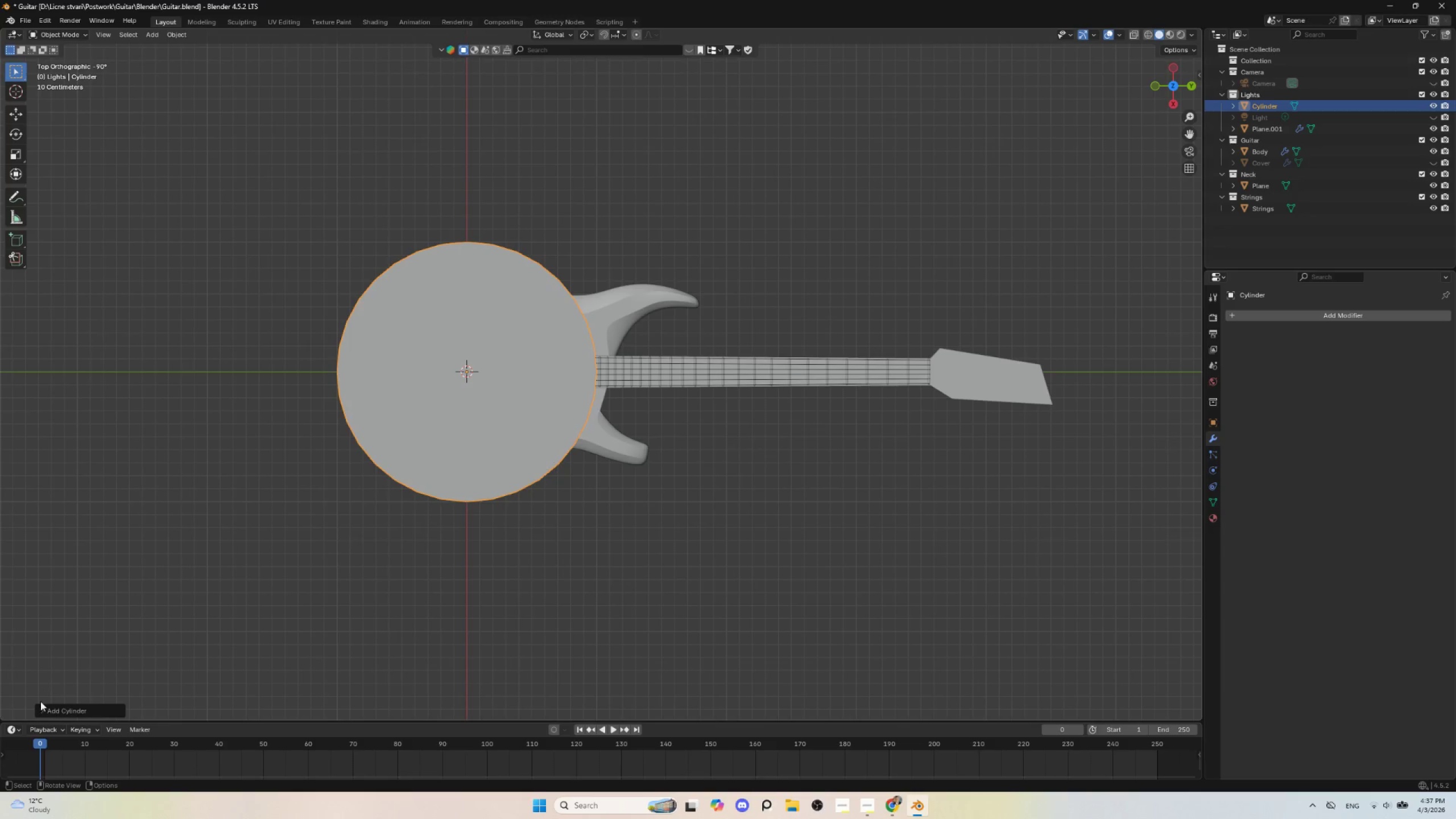 
left_click([57, 711])
 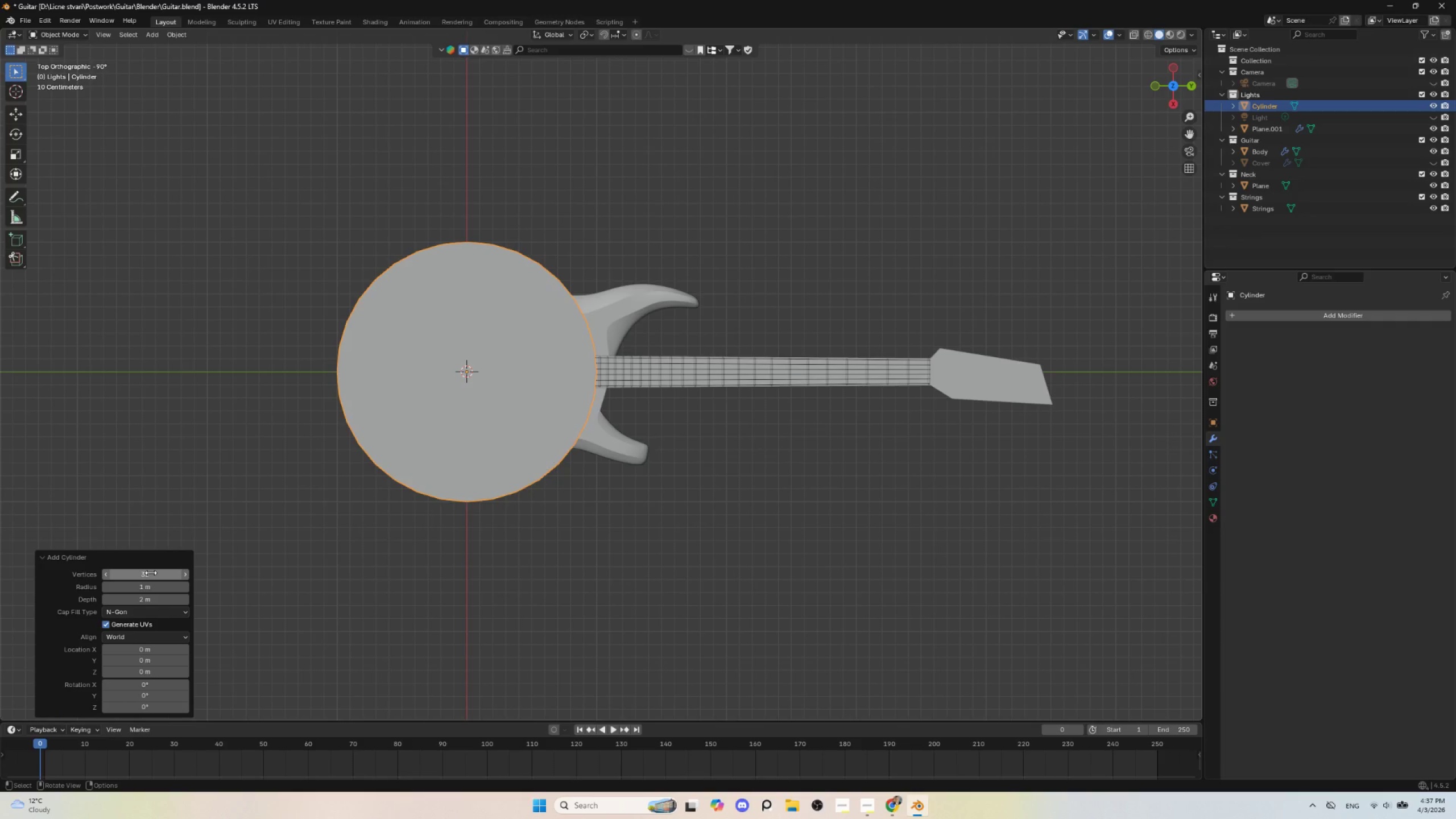 
left_click([151, 573])
 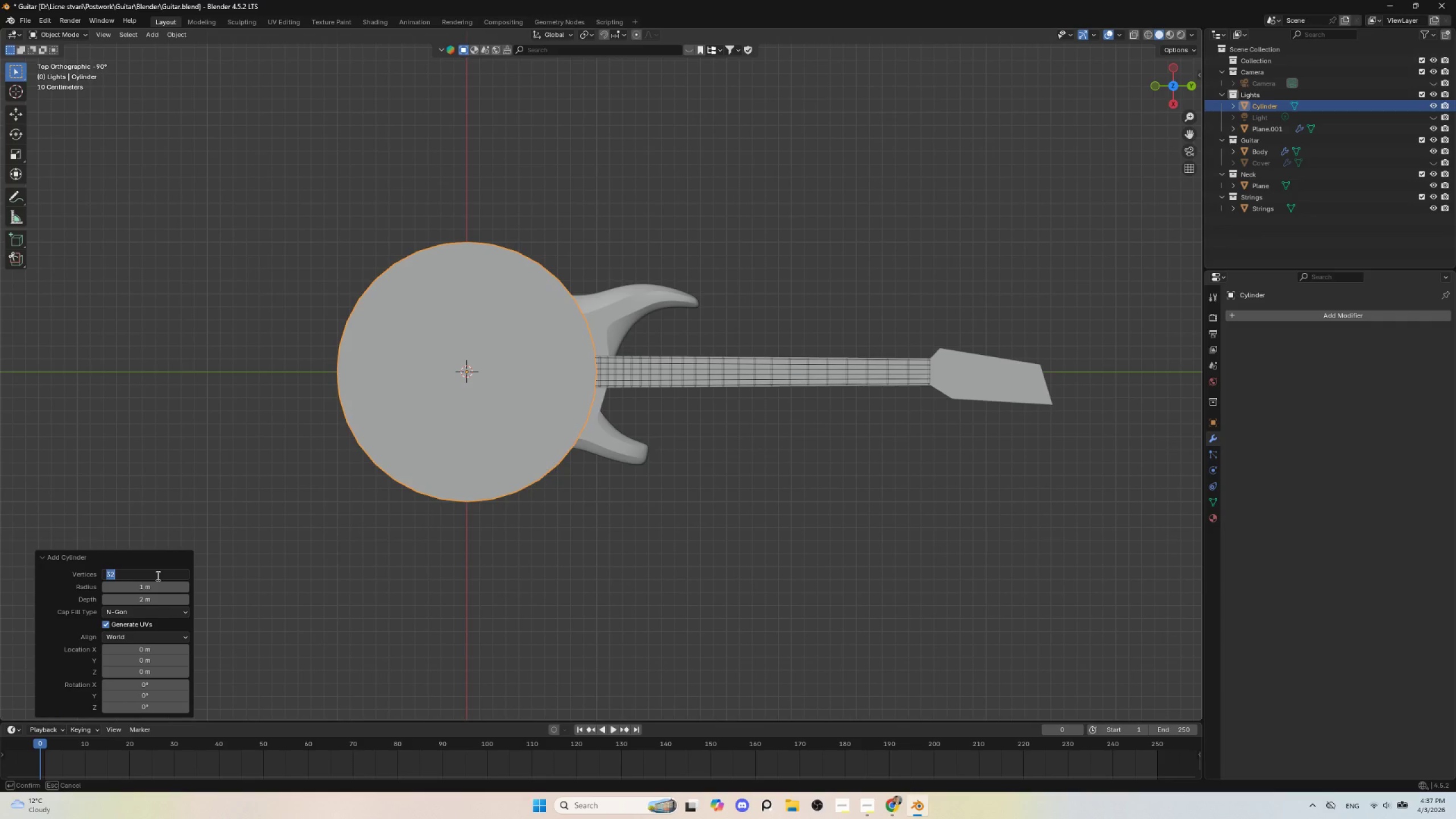 
type(16)
 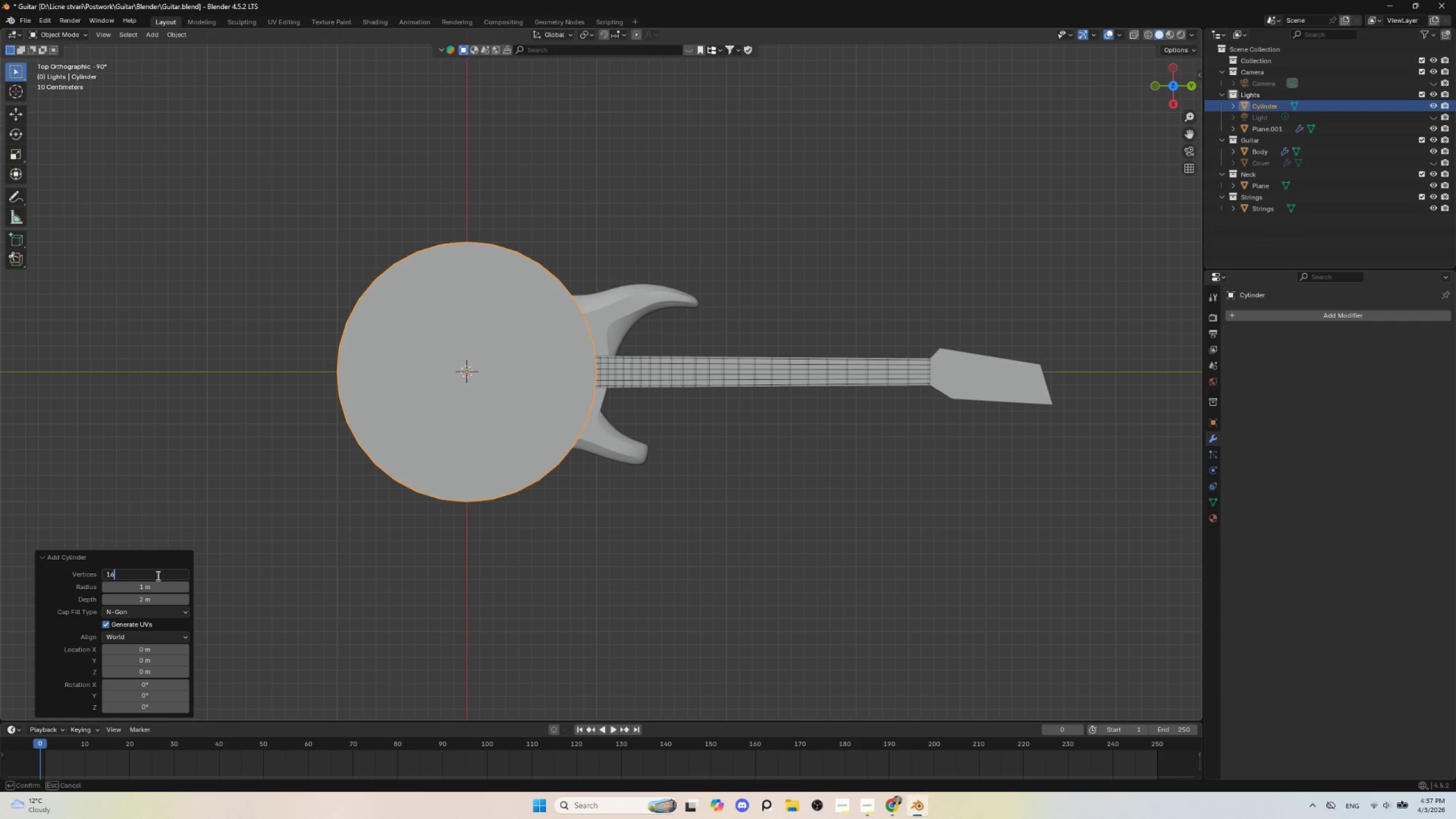 
key(Enter)
 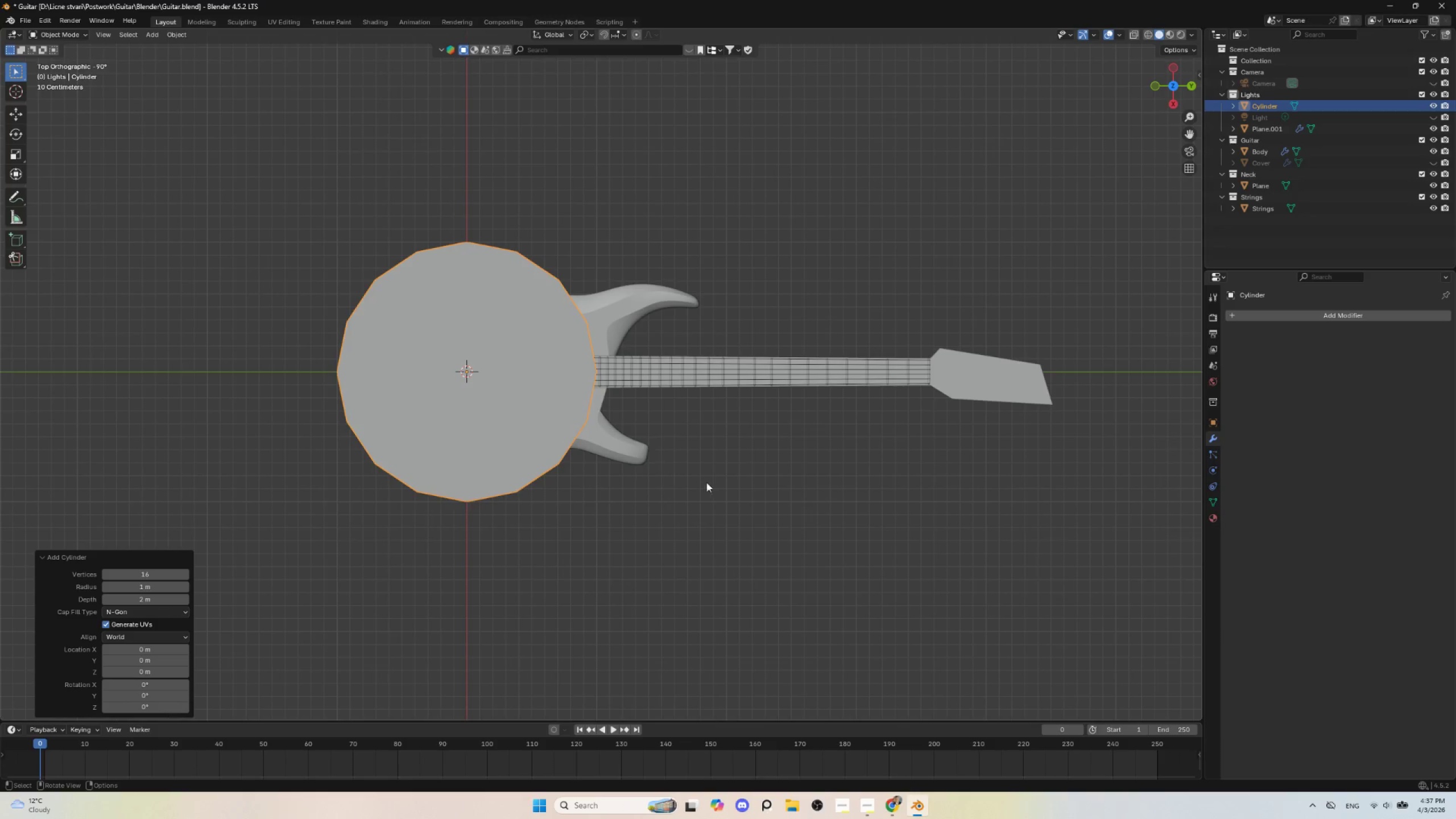 
key(S)
 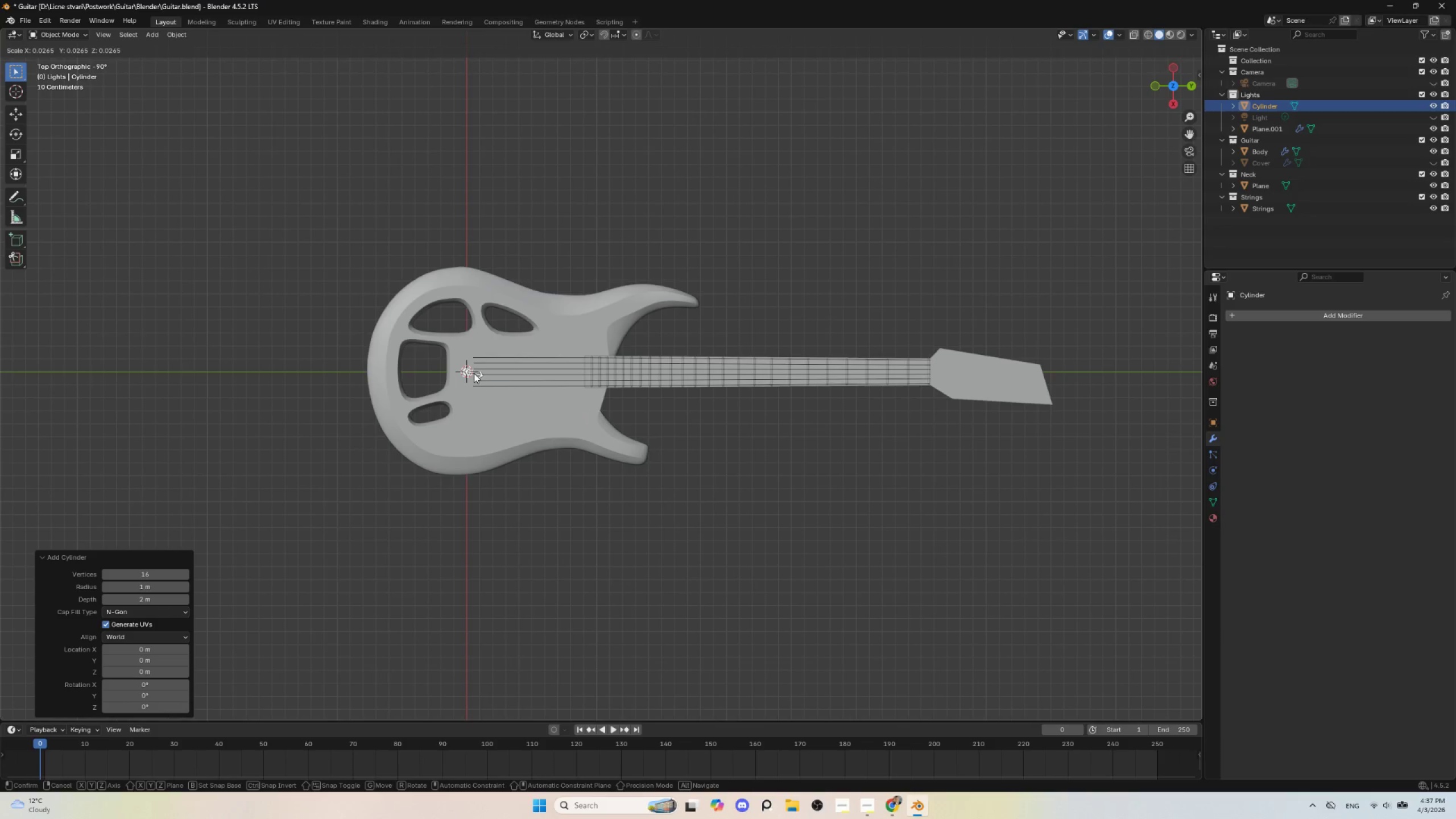 
left_click([481, 376])
 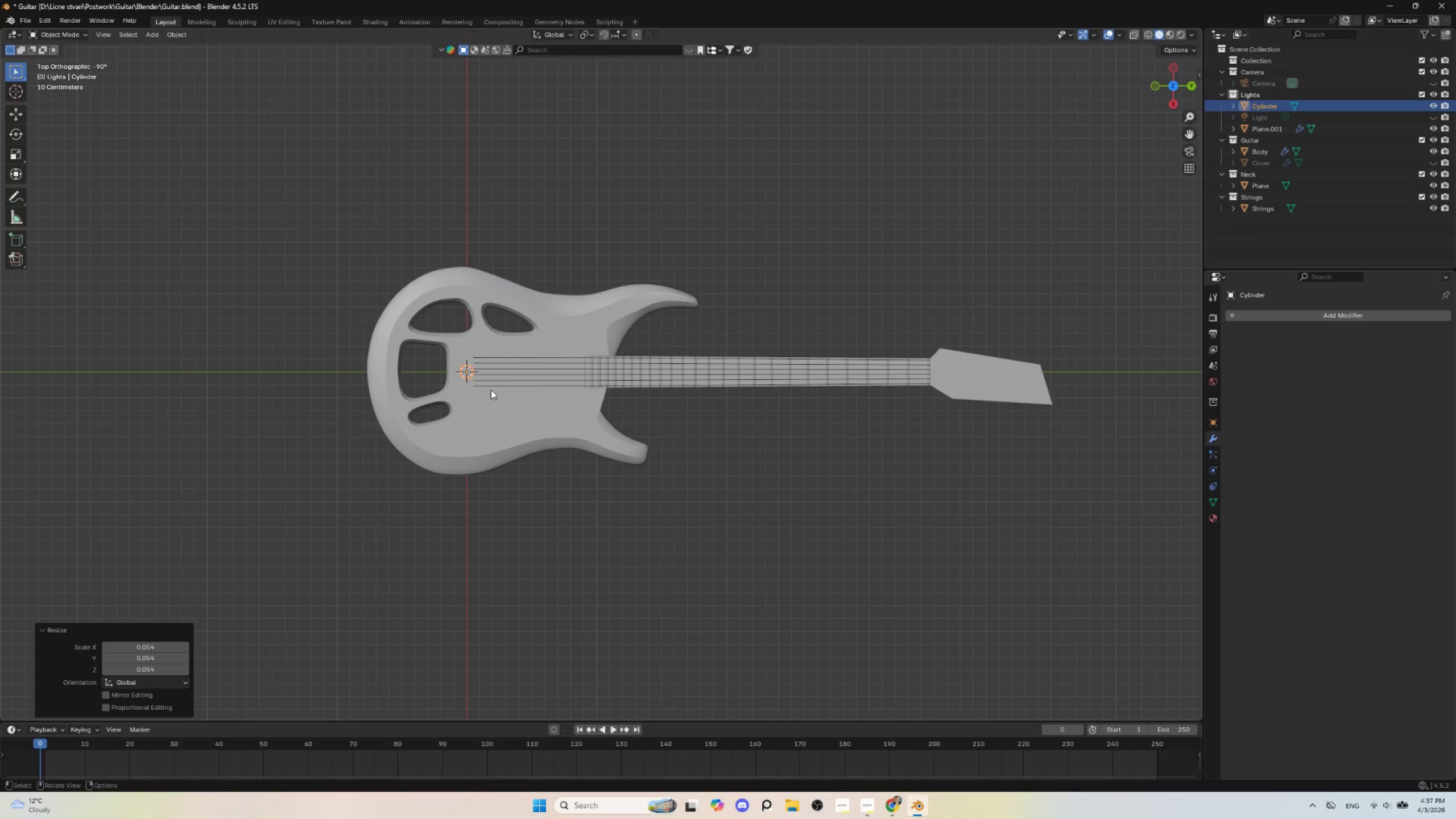 
key(G)
 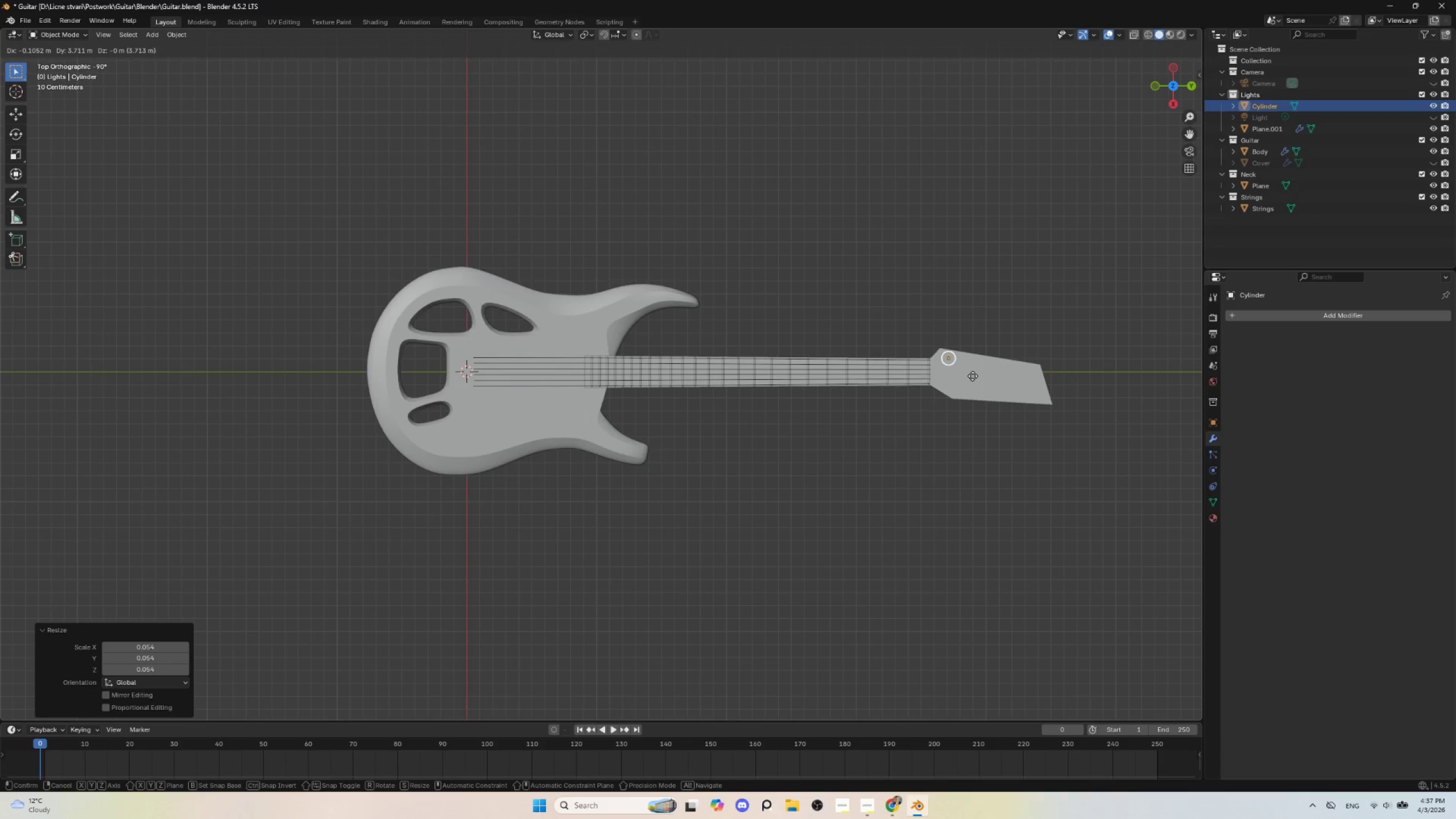 
left_click([969, 377])
 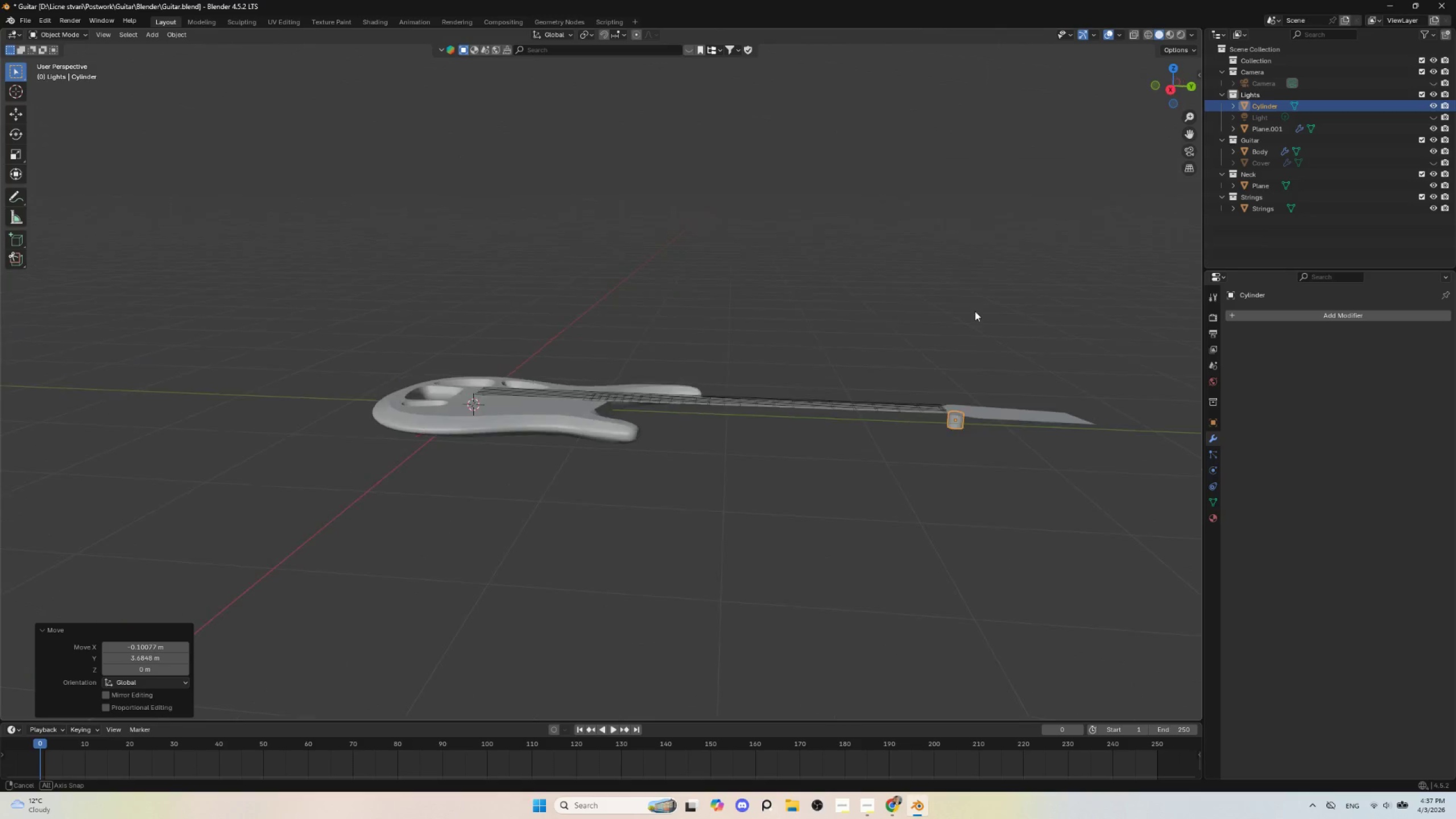 
hold_key(key=AltLeft, duration=0.36)
 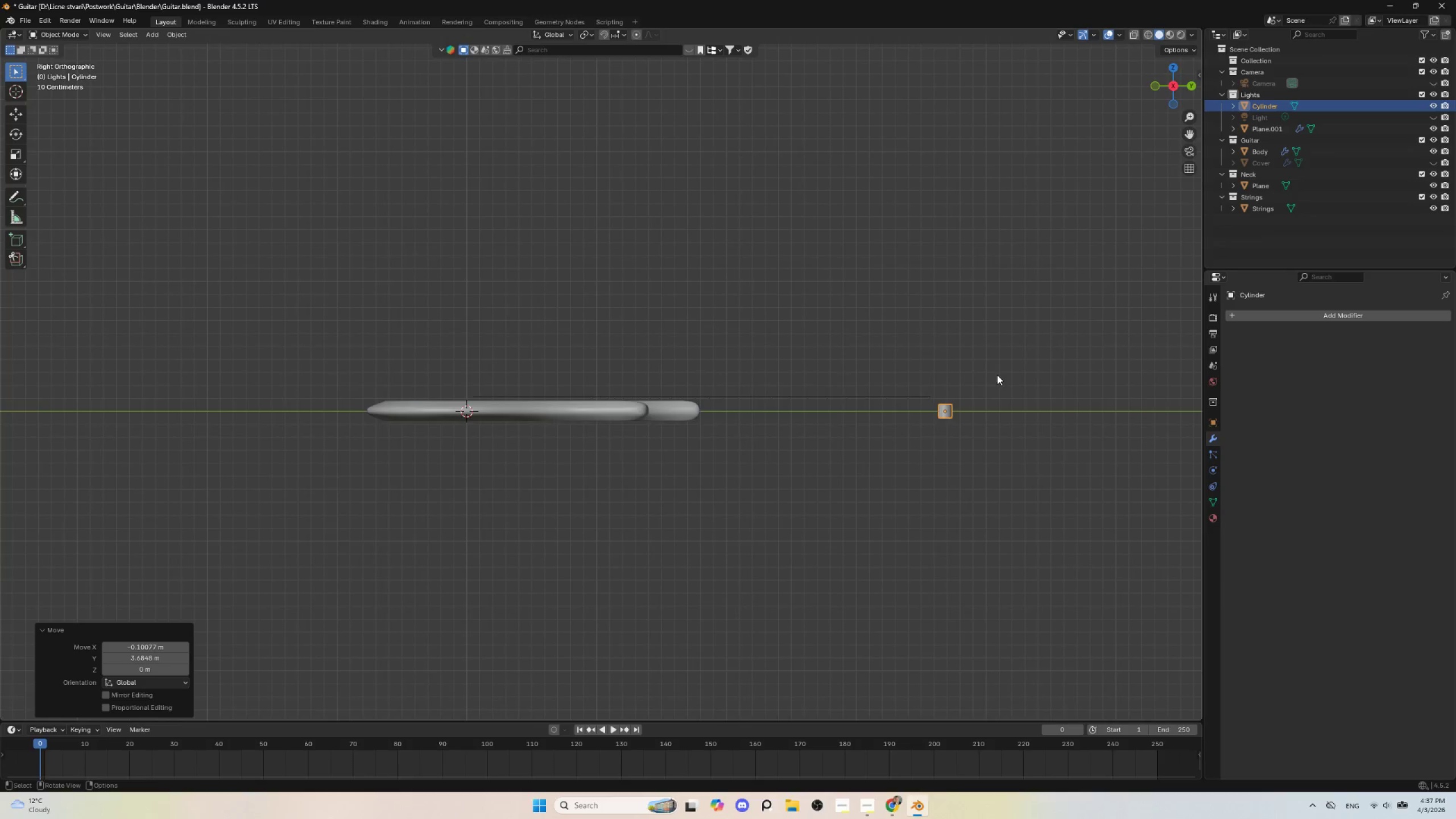 
hold_key(key=ShiftLeft, duration=0.47)
 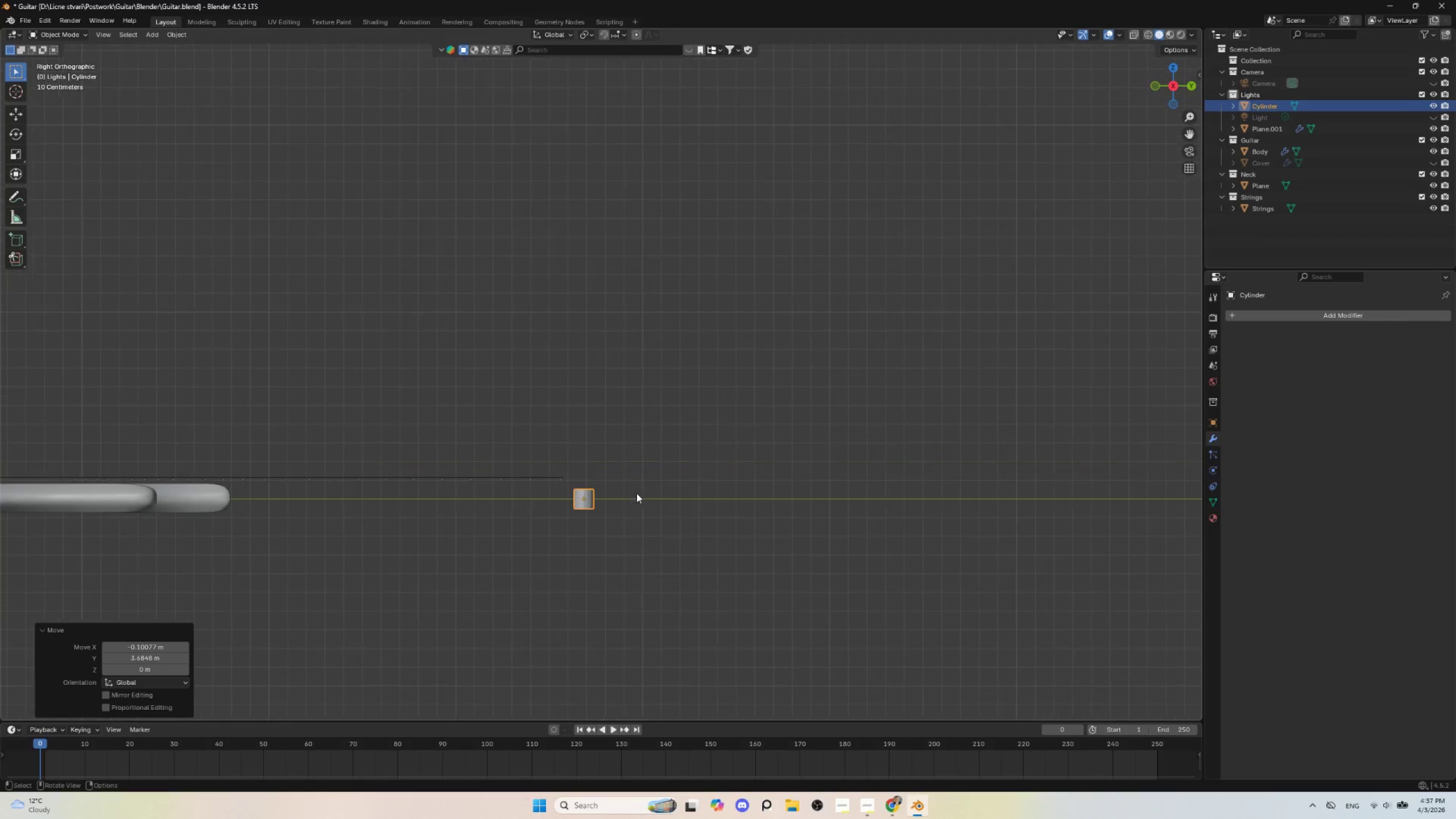 
scroll: coordinate [636, 495], scroll_direction: up, amount: 2.0
 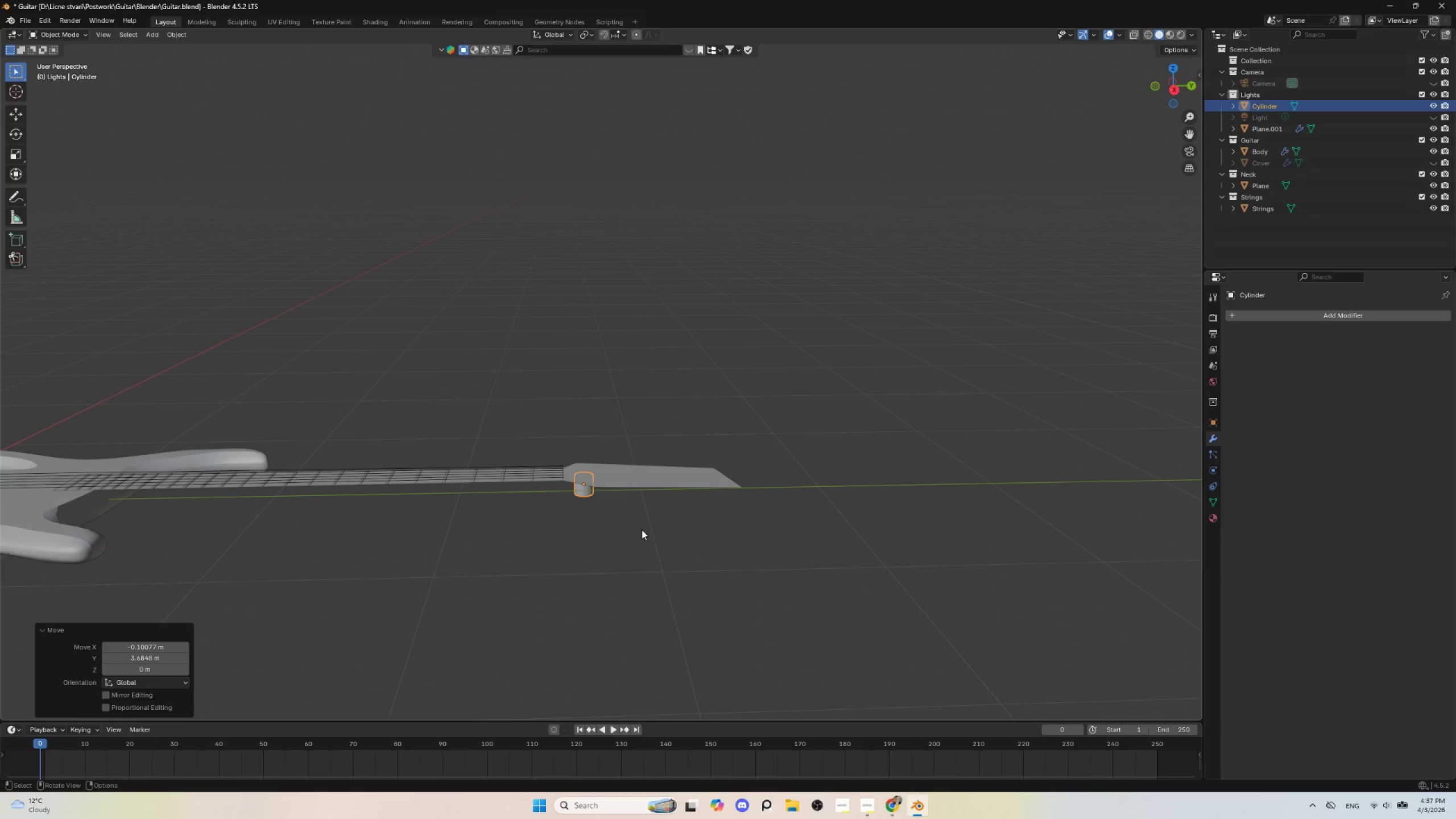 
type(gz)
 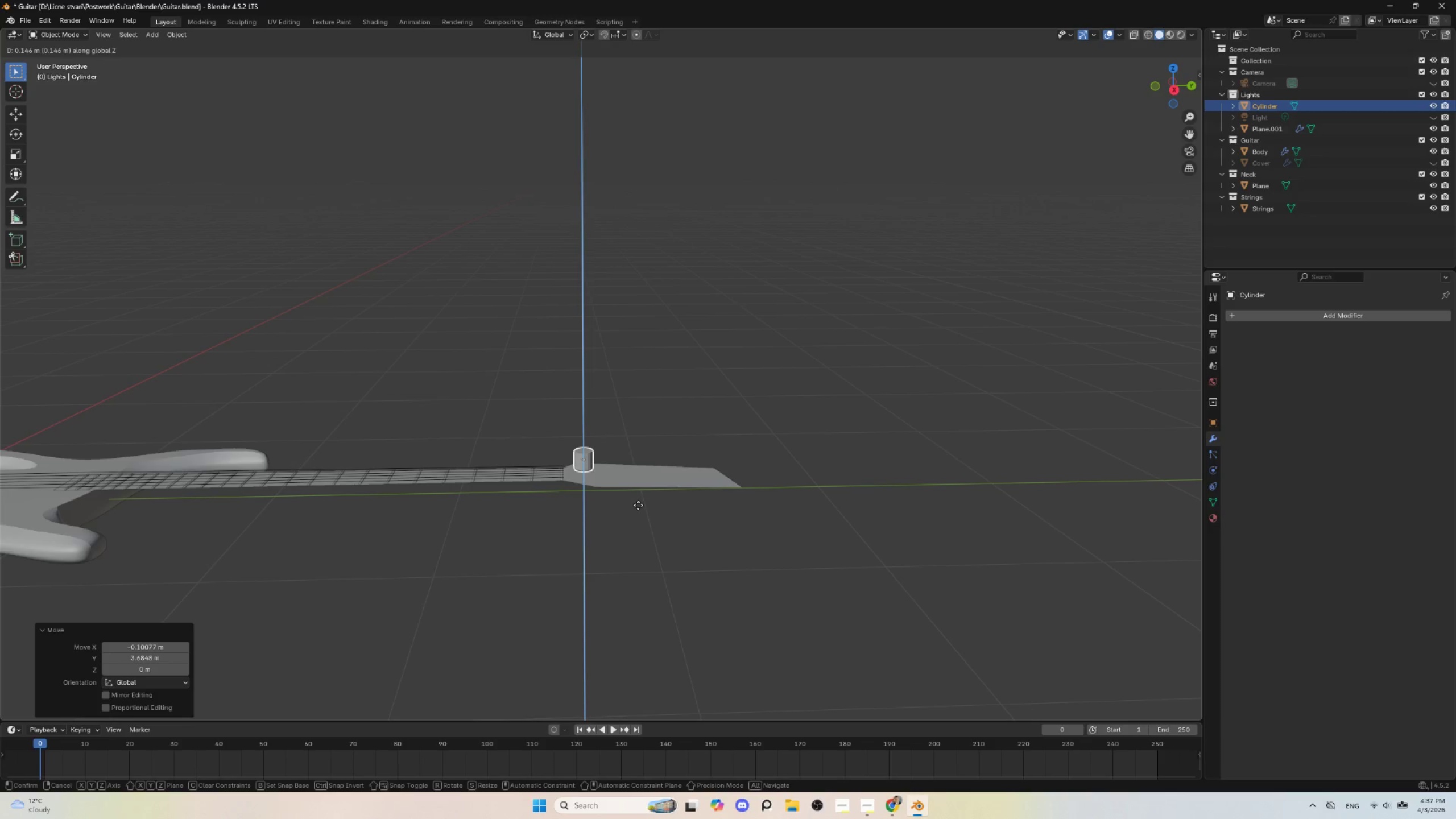 
left_click([638, 505])
 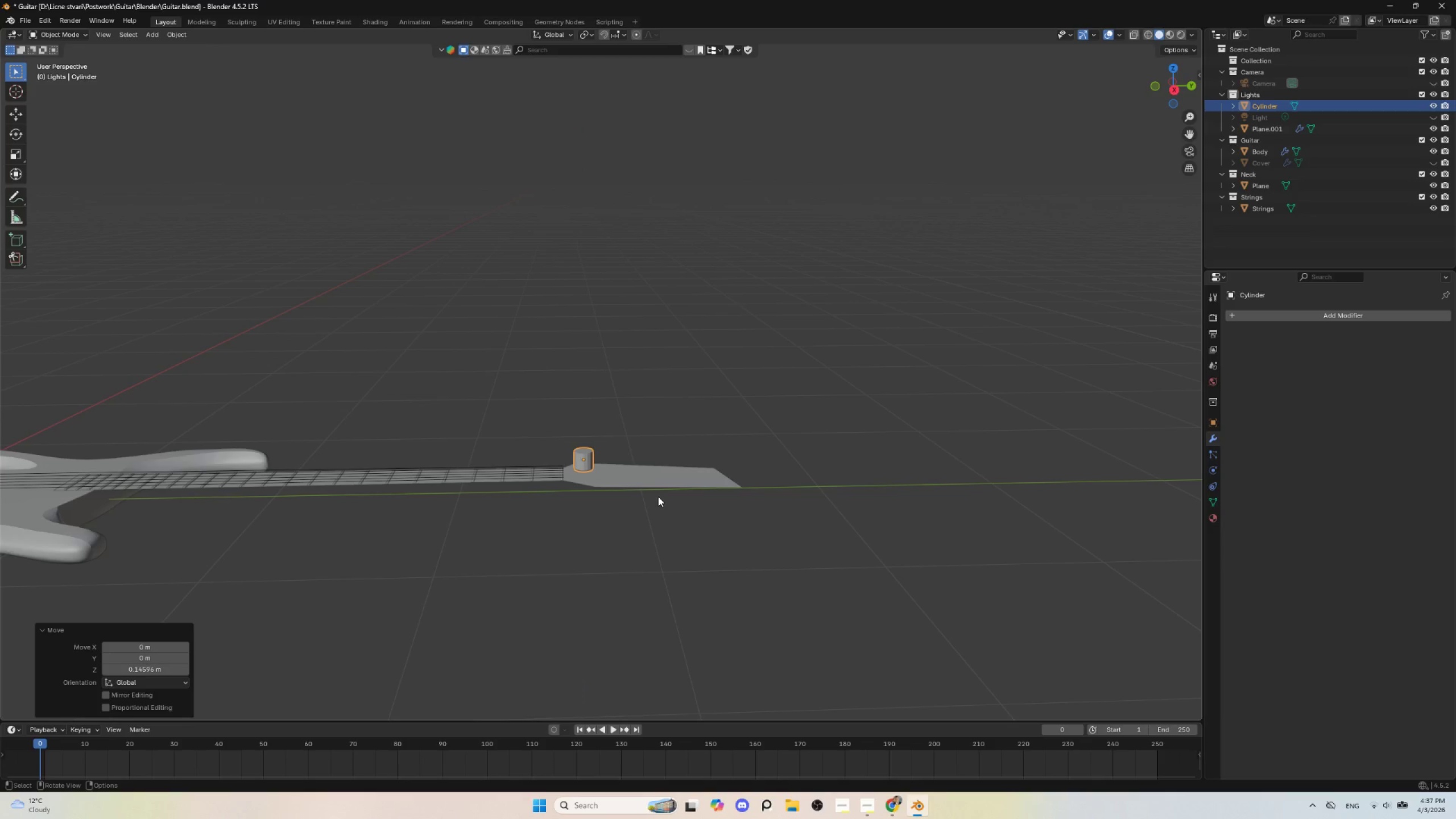 
wait(7.19)
 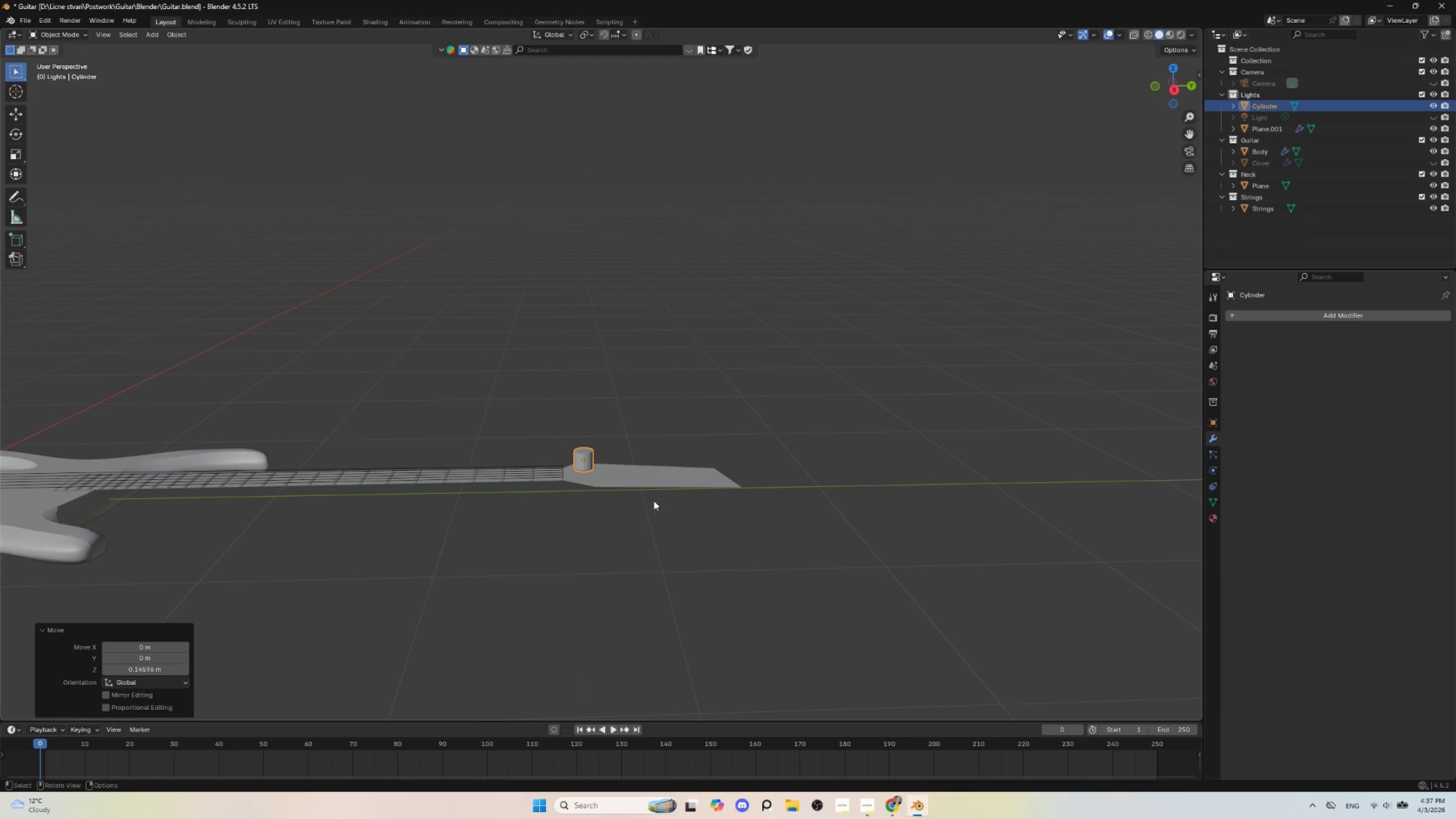 
left_click([626, 484])
 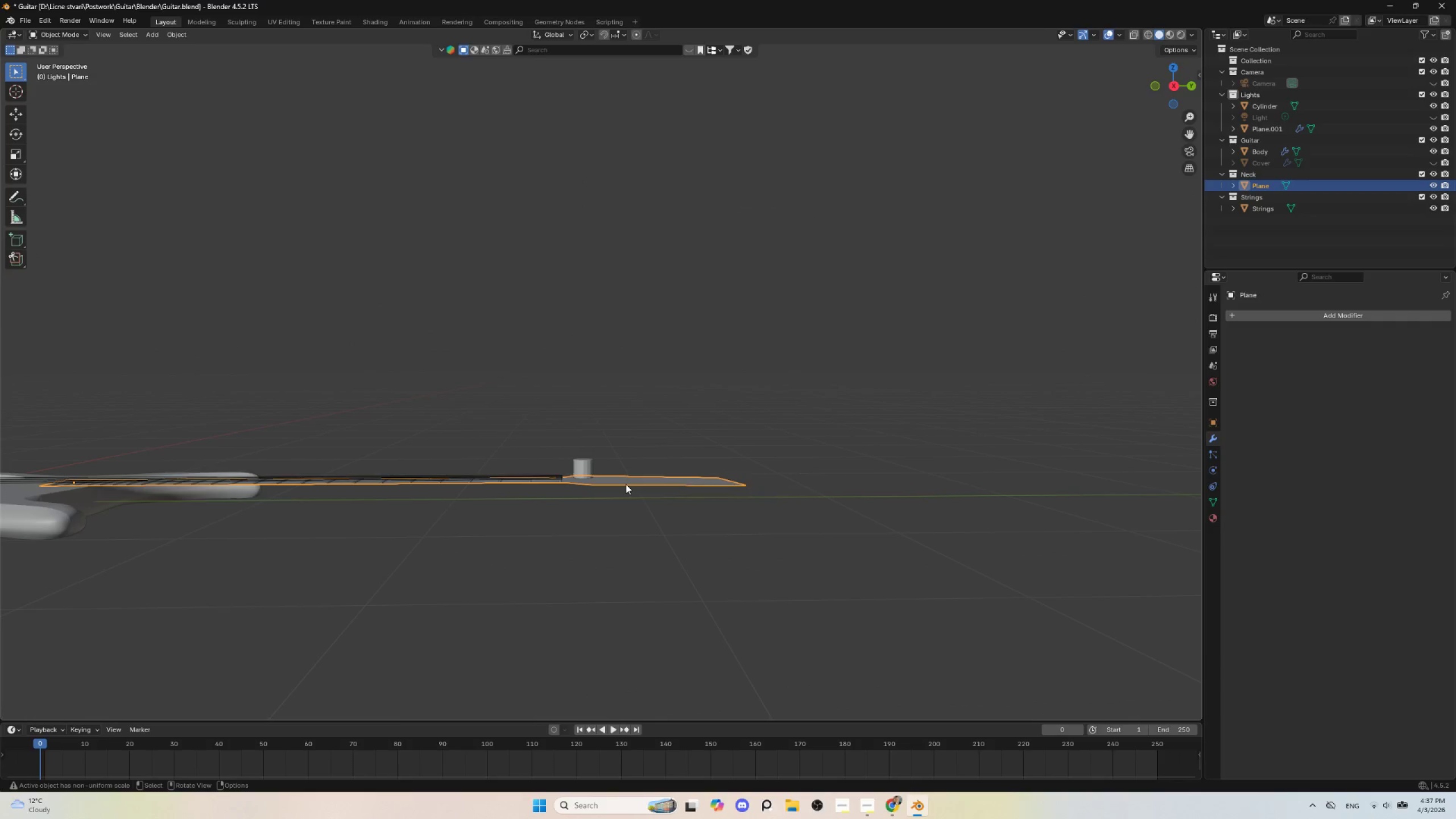 
key(Tab)
 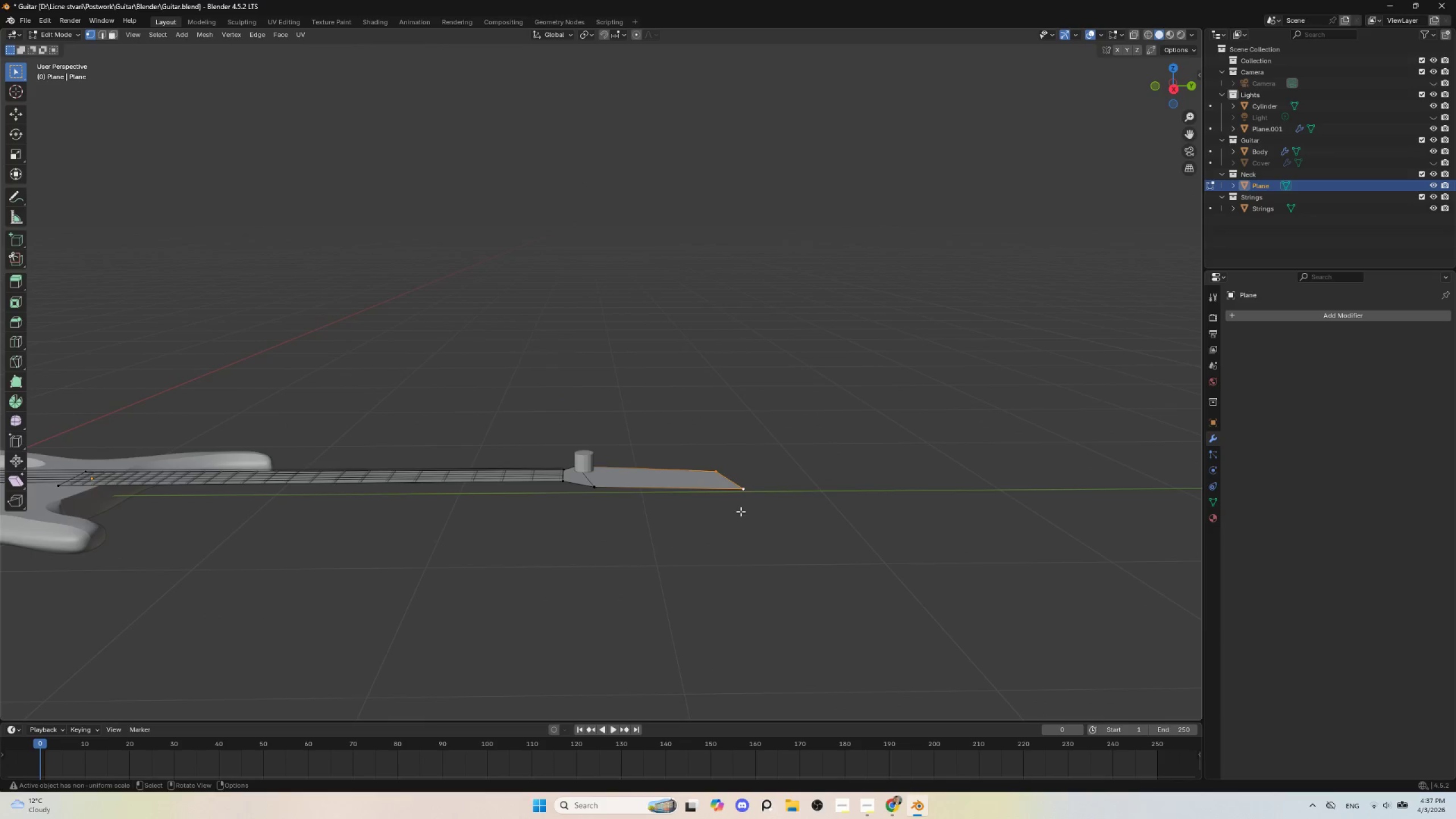 
hold_key(key=AltLeft, duration=0.39)
 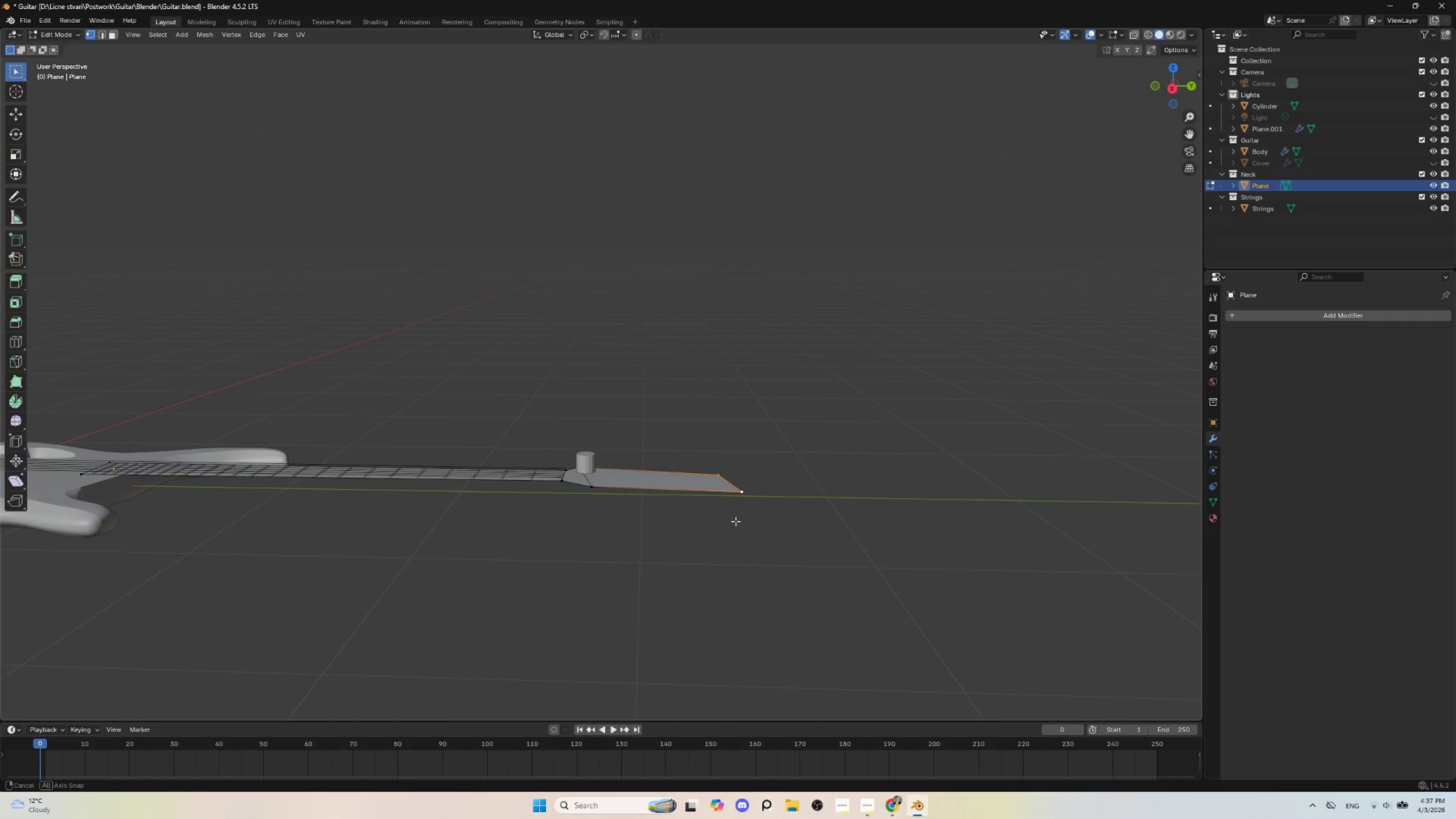 
hold_key(key=ShiftLeft, duration=0.61)
left_click([586, 492])
 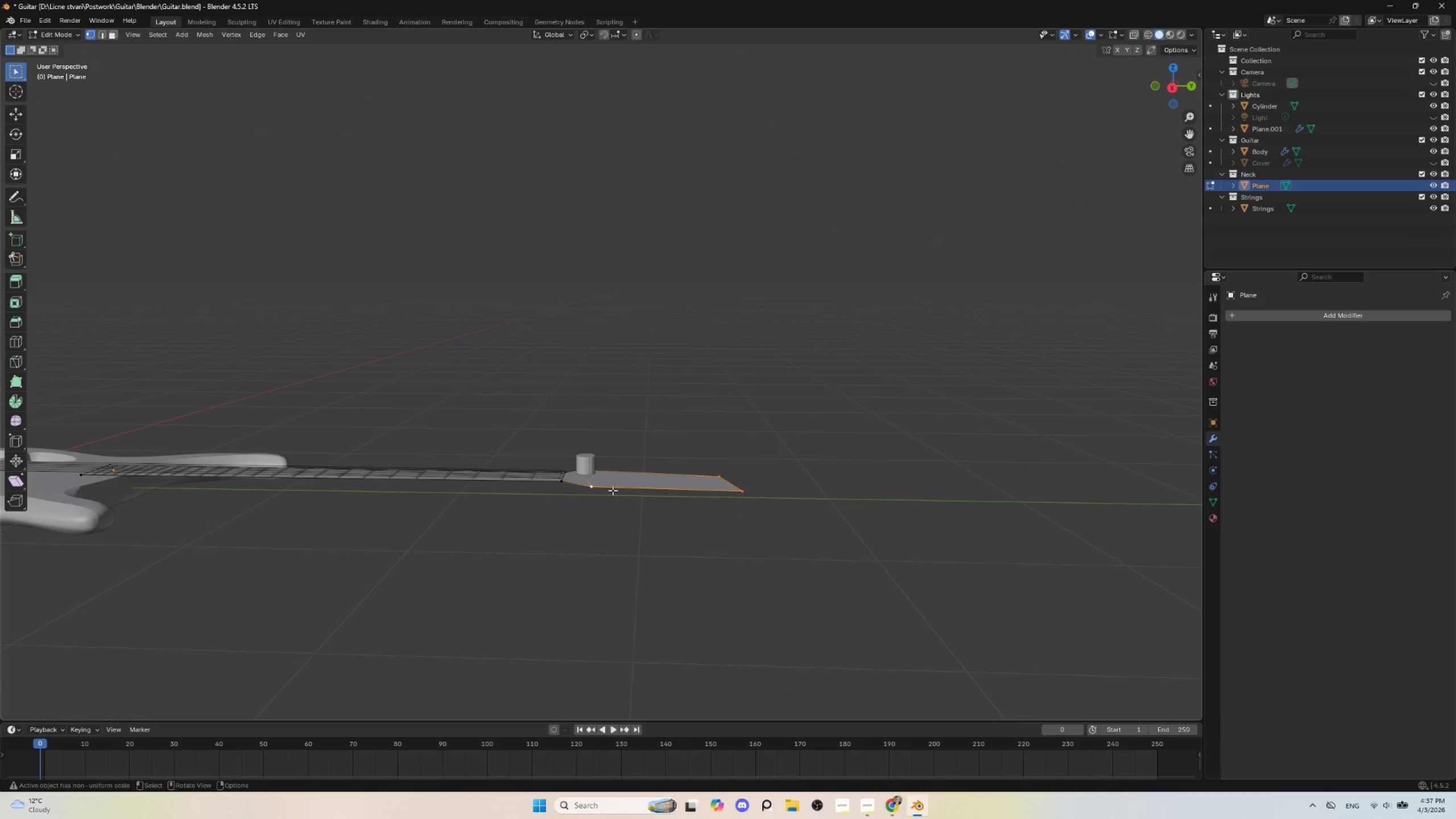 
hold_key(key=ShiftLeft, duration=1.27)
left_click([588, 417])
 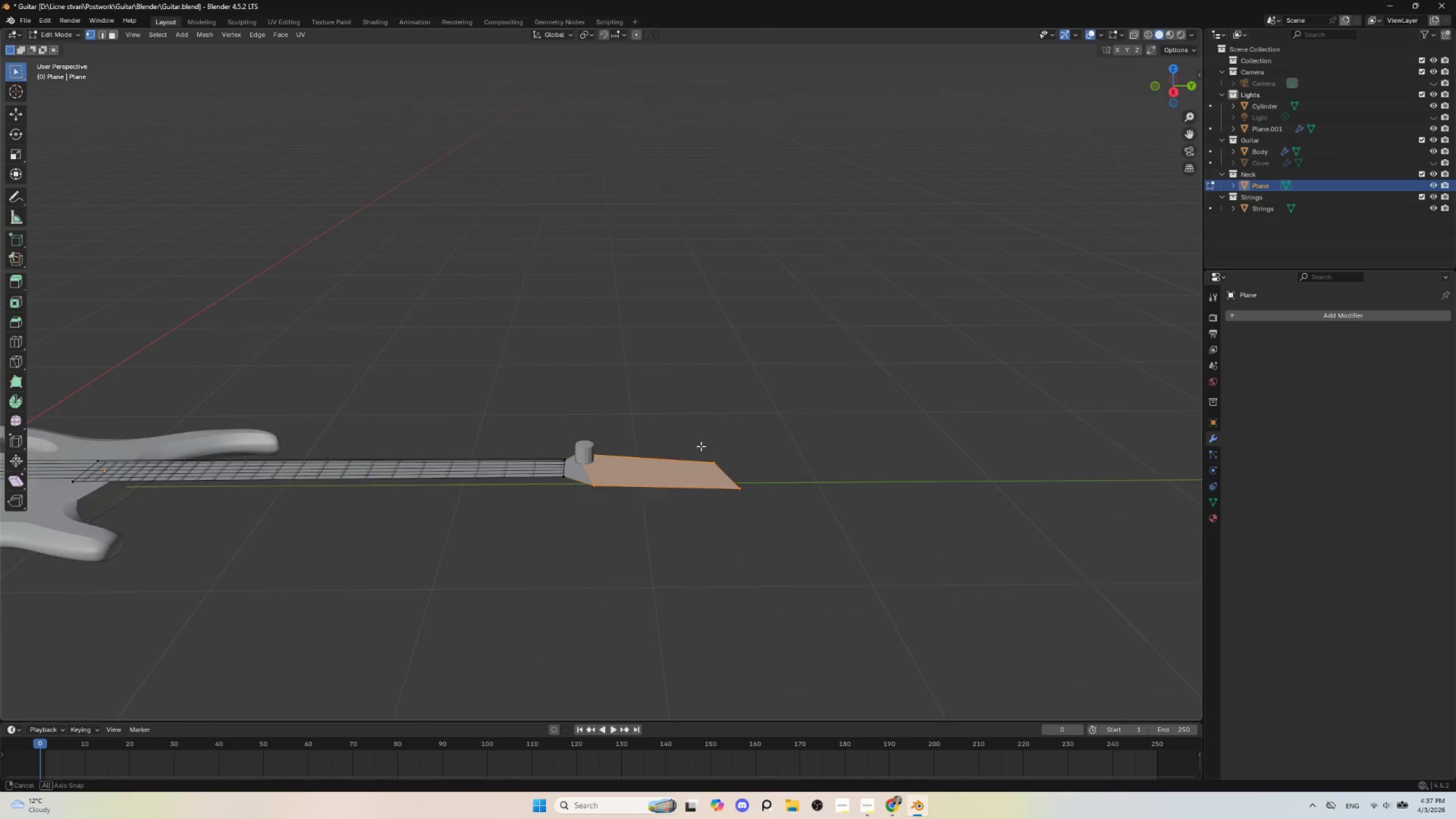 
hold_key(key=AltLeft, duration=0.47)
 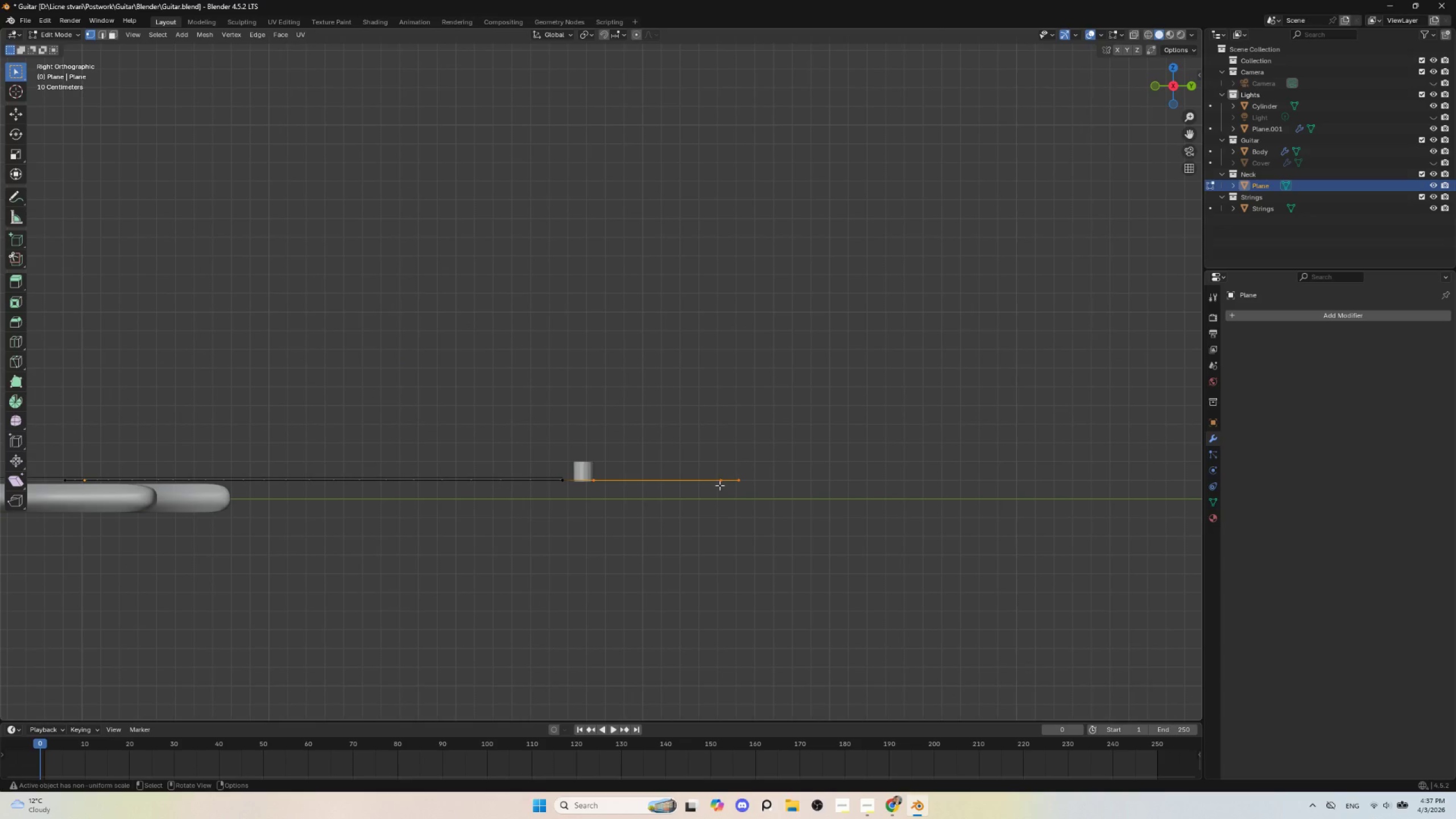 
type(gz)
 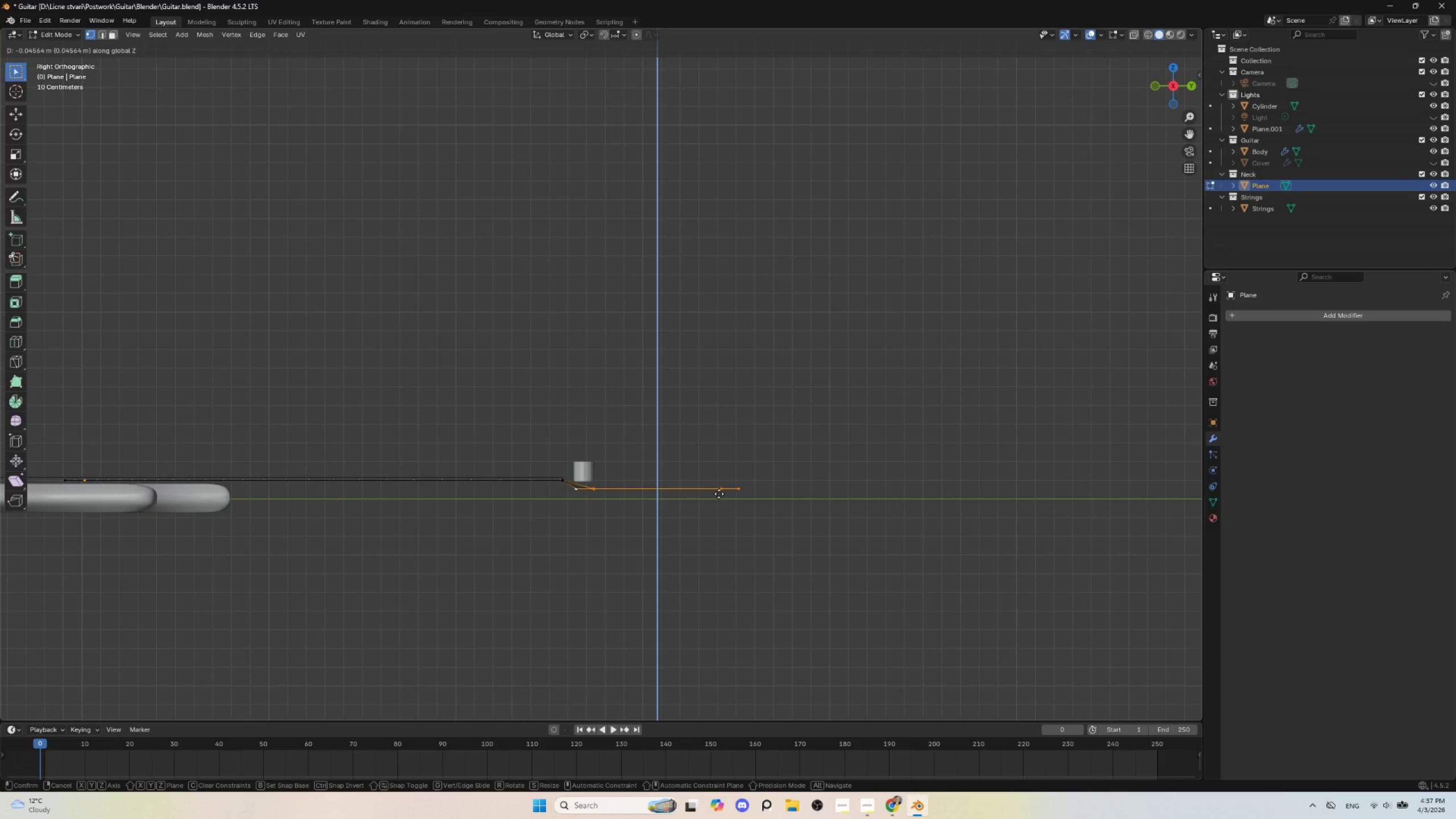 
left_click([719, 493])
 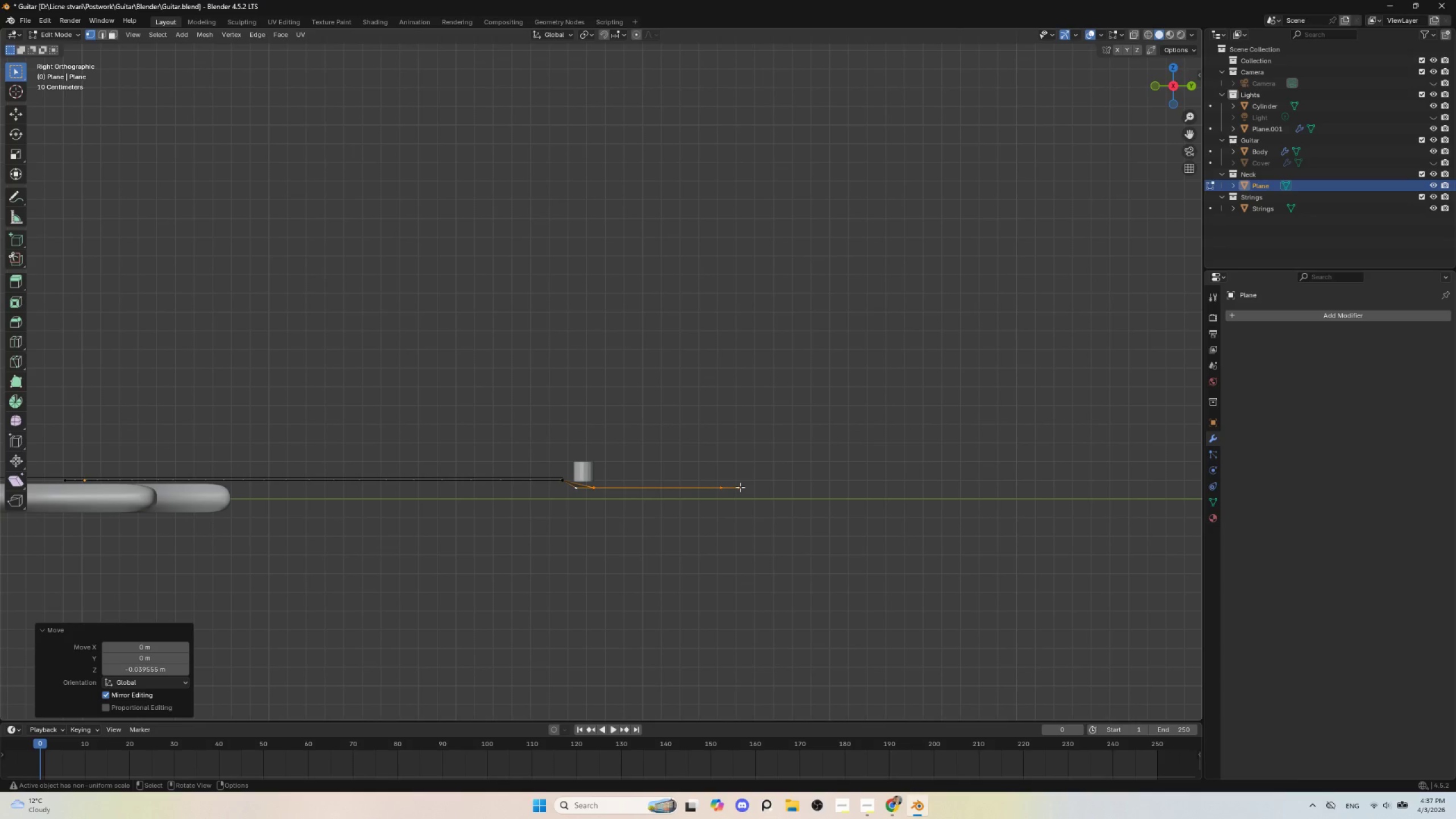 
left_click([742, 487])
 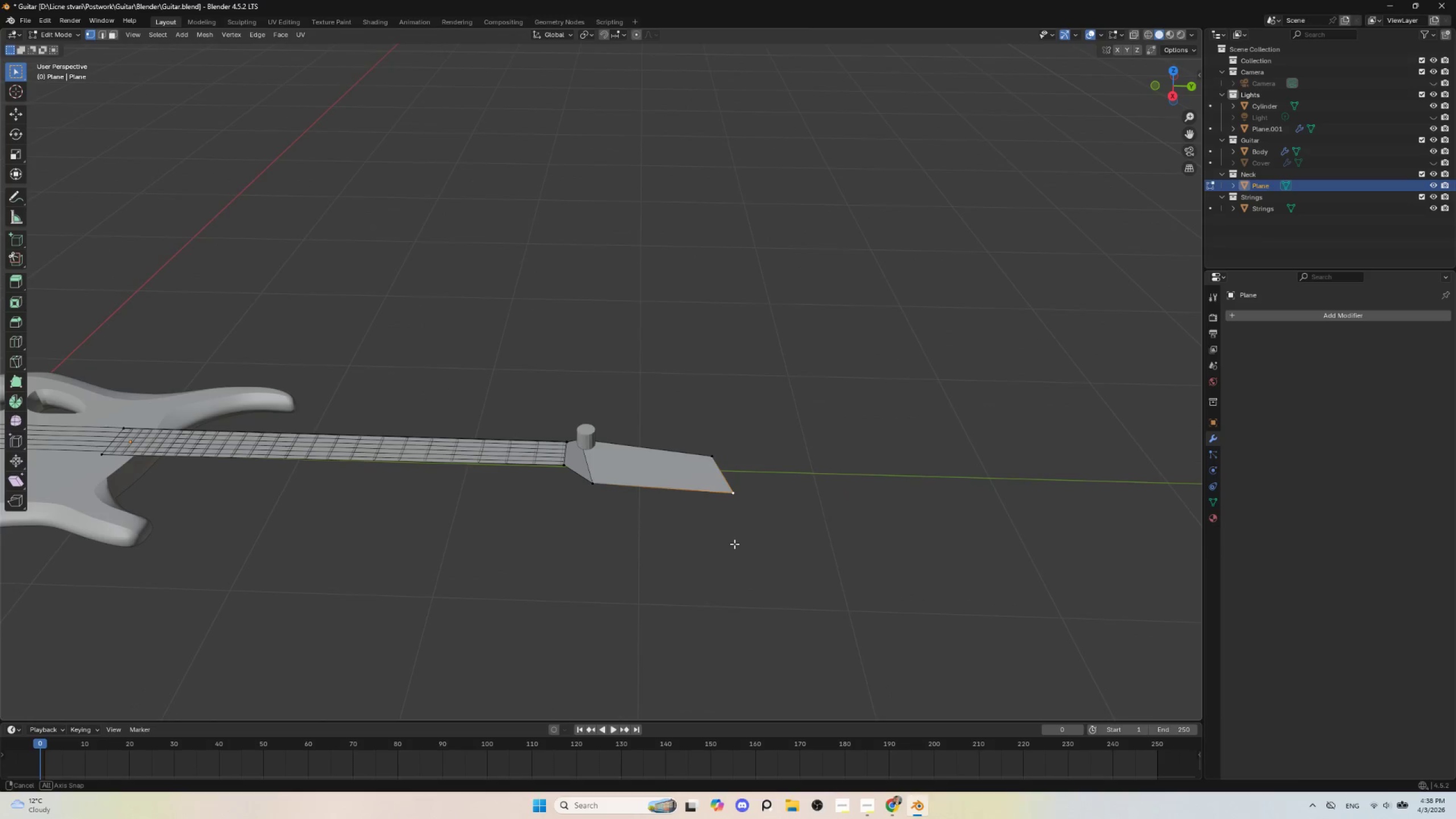 
hold_key(key=ShiftLeft, duration=0.5)
left_click([718, 460])
 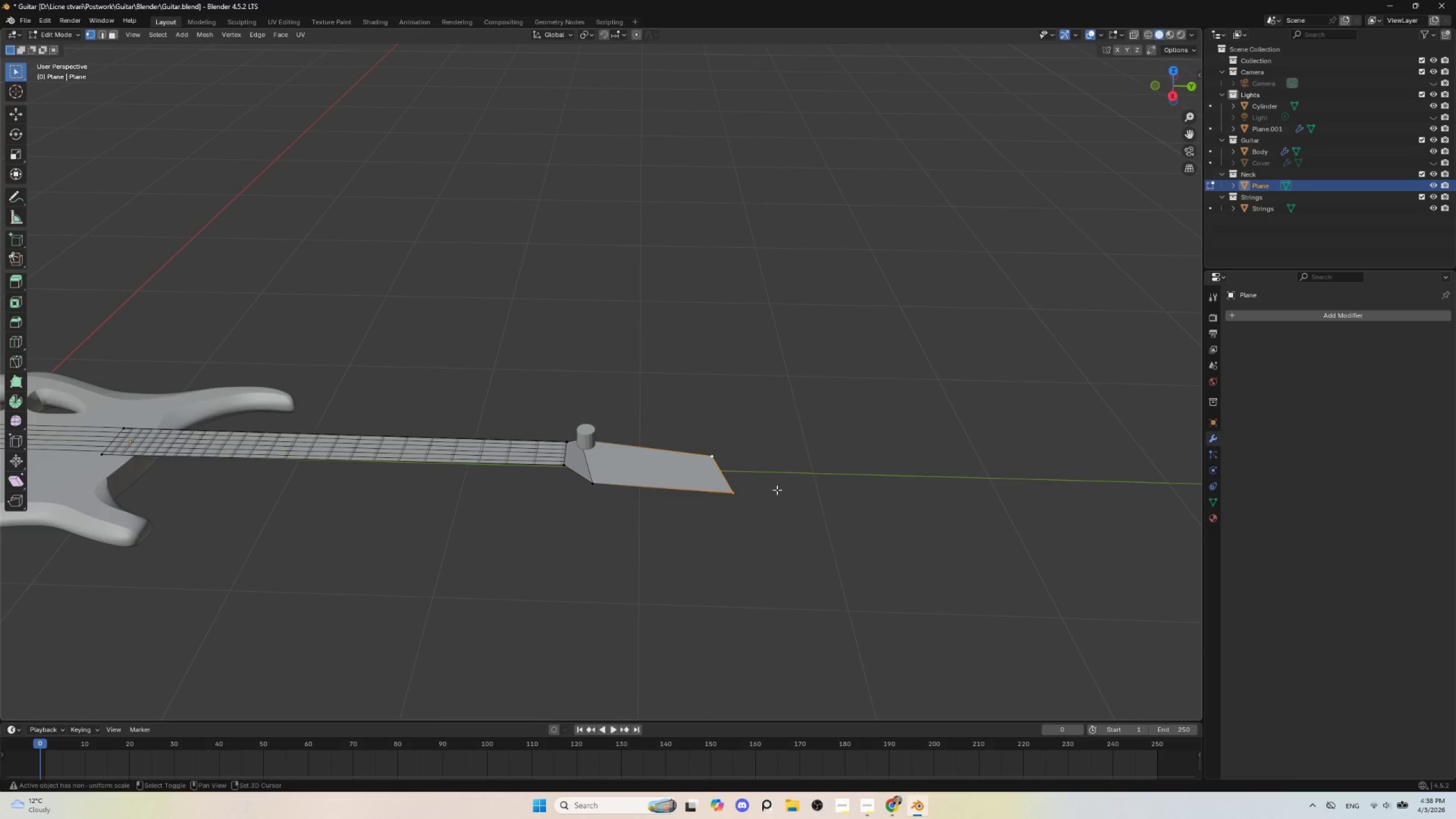 
hold_key(key=ShiftLeft, duration=12.72)
 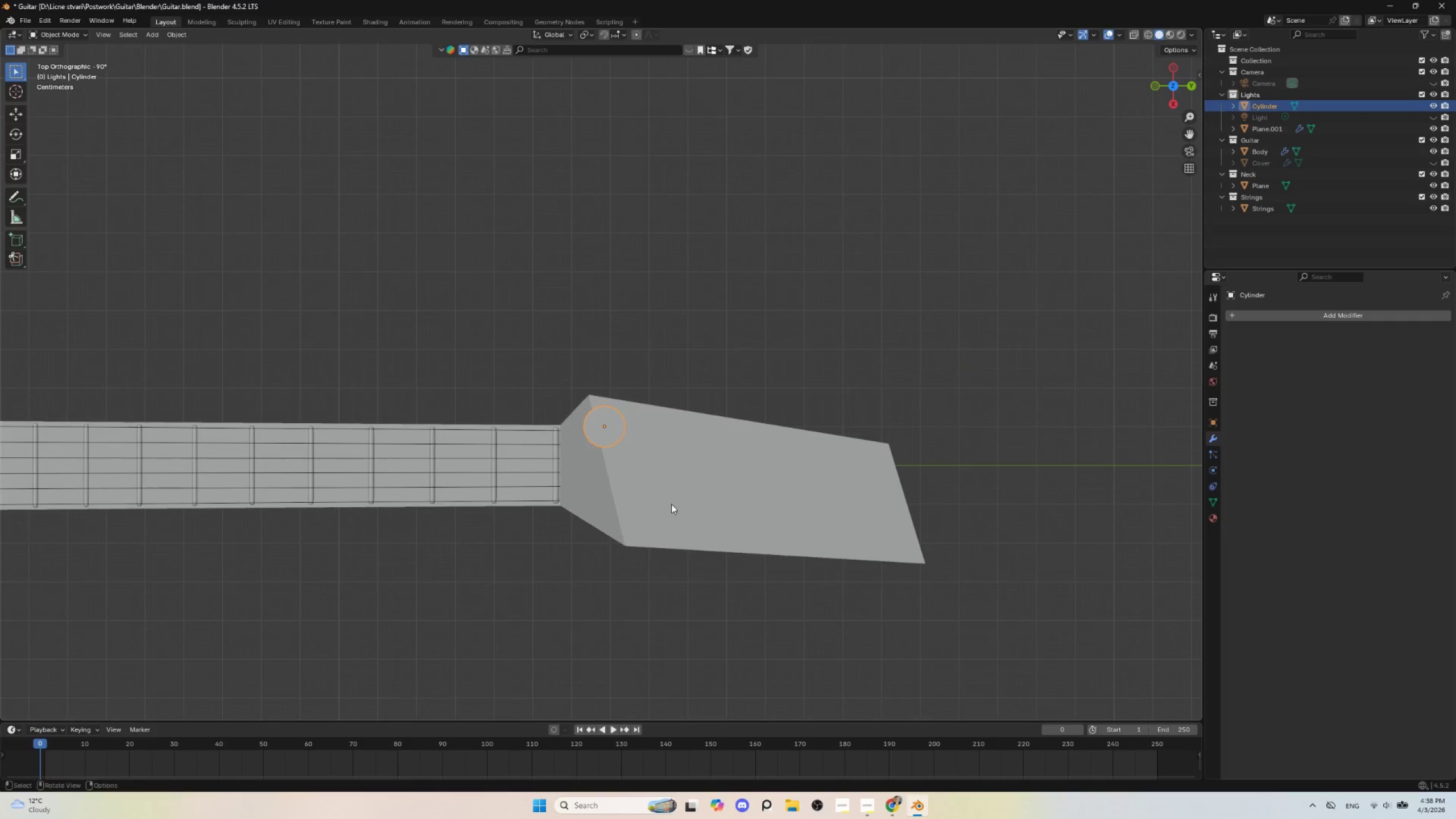 
hold_key(key=AltLeft, duration=0.42)
 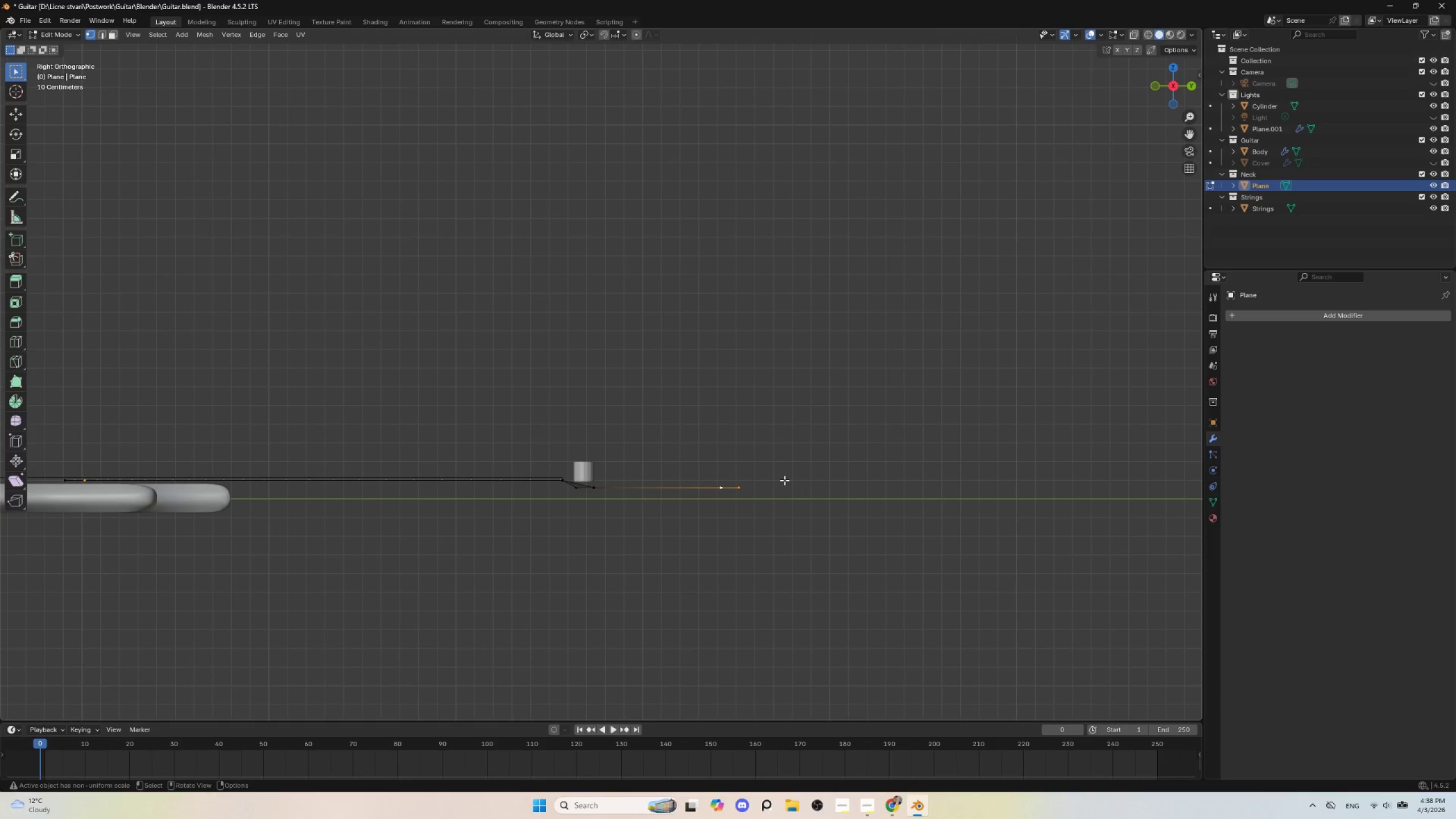 
type(gz)
 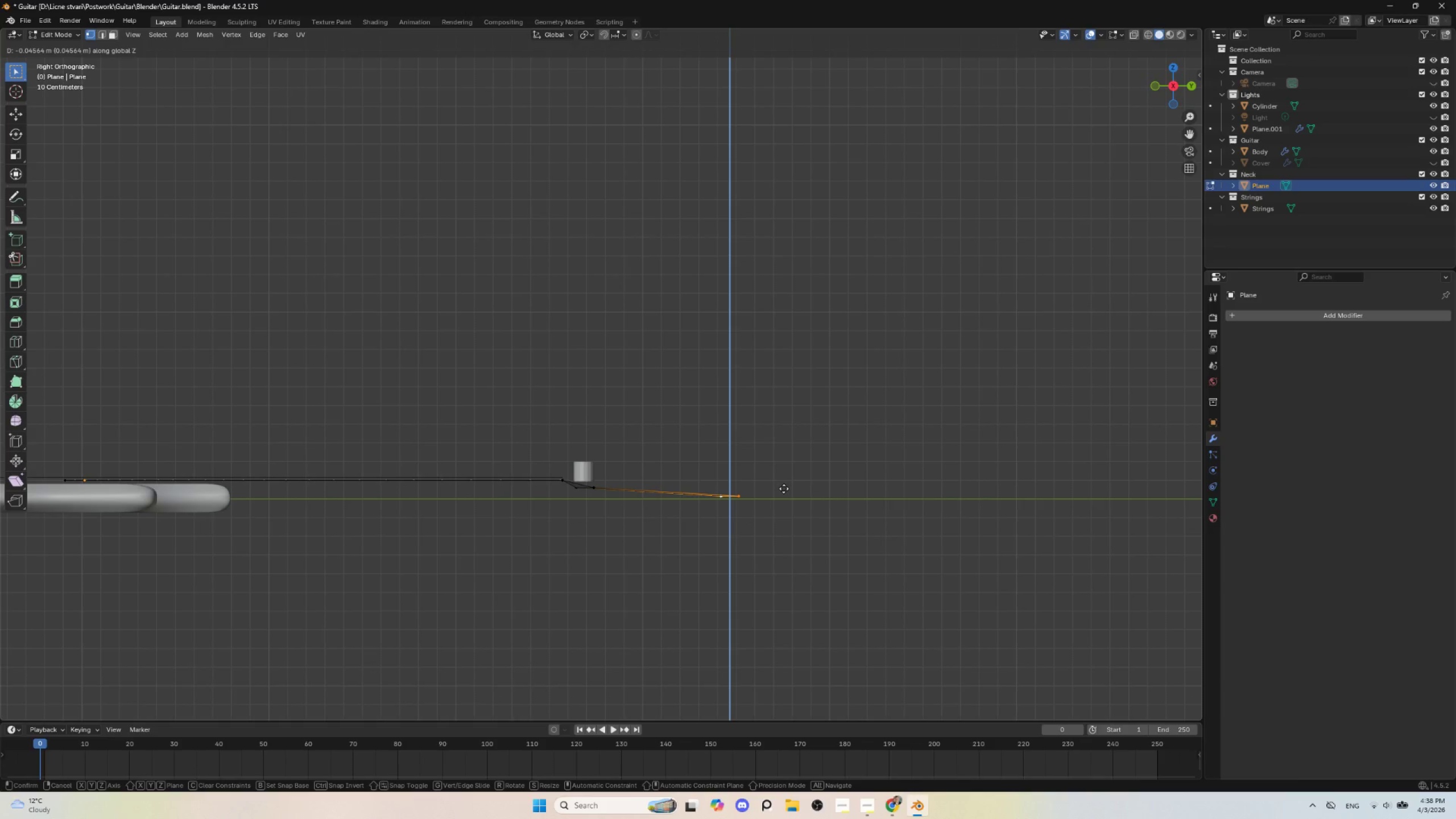 
left_click([784, 489])
 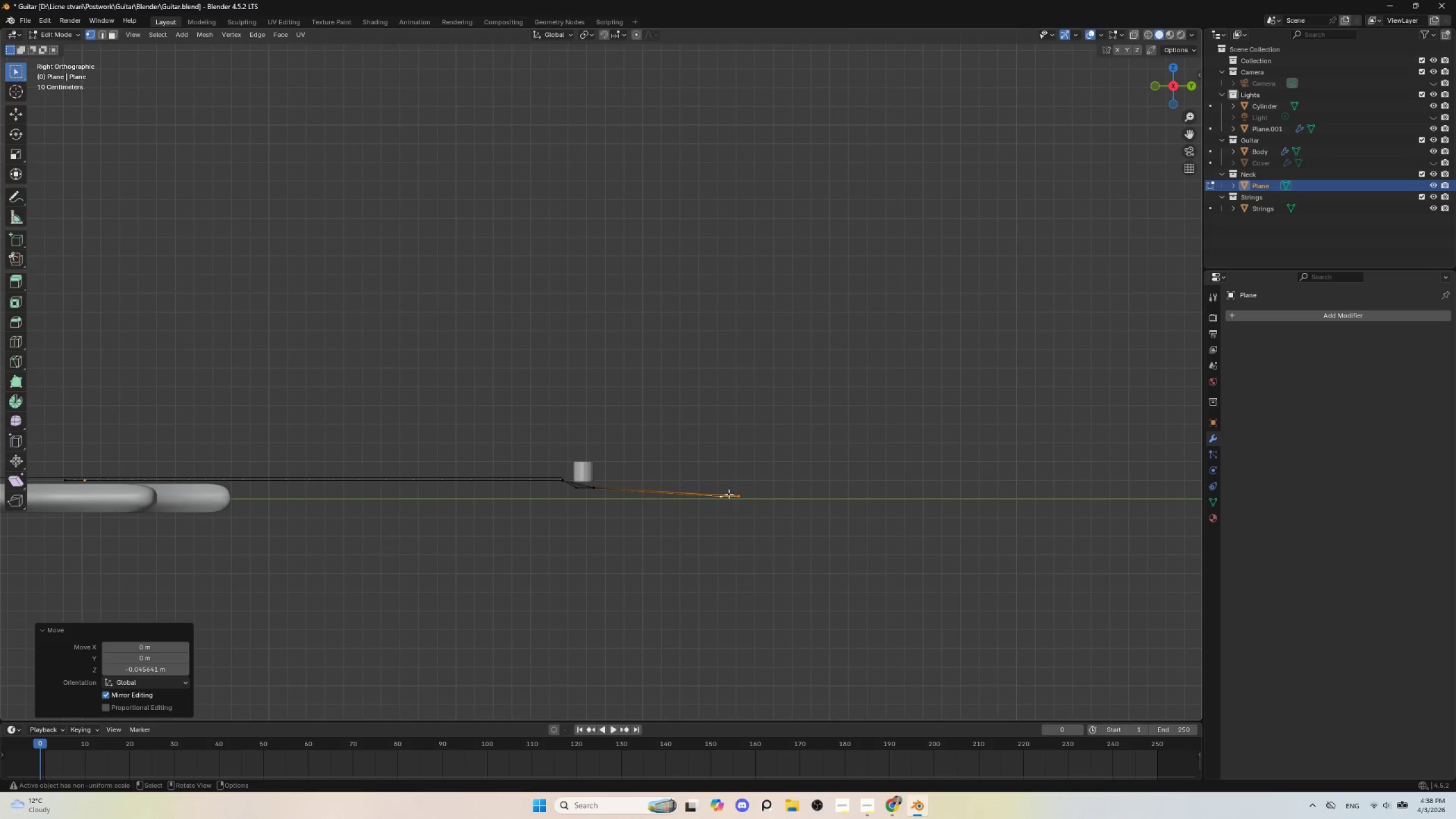 
key(Tab)
 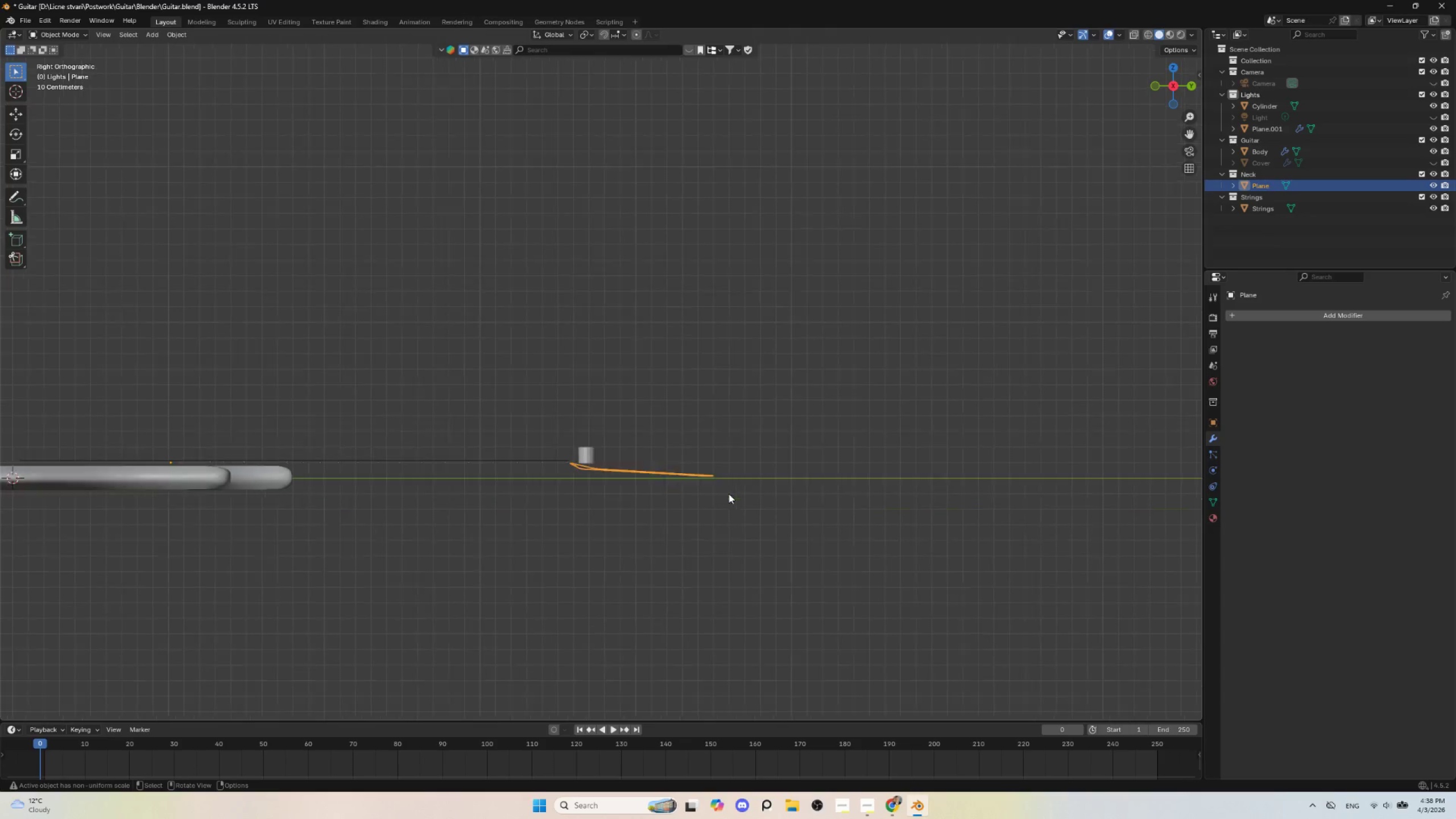 
scroll: coordinate [729, 494], scroll_direction: down, amount: 3.0
 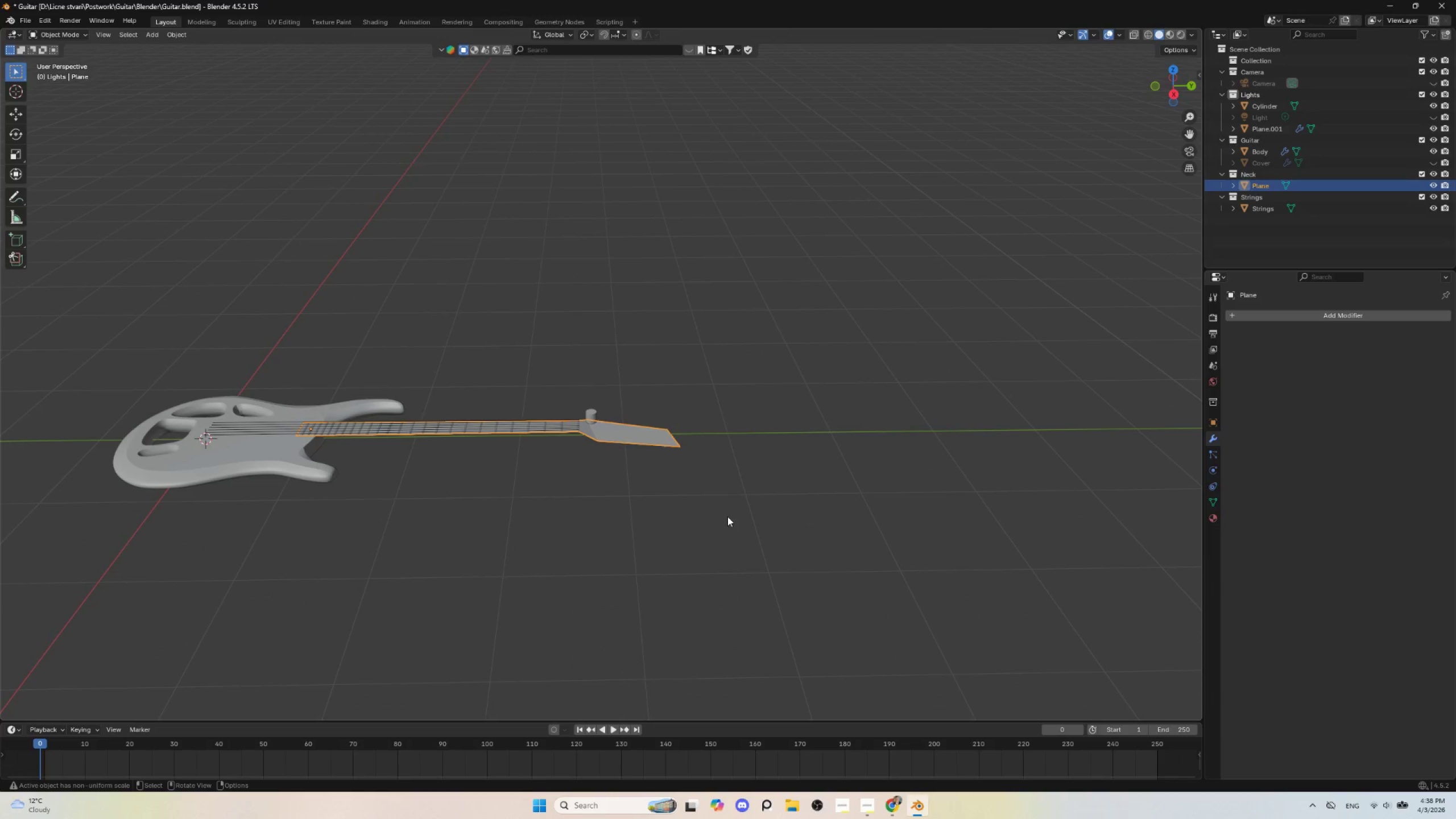 
hold_key(key=AltLeft, duration=0.8)
 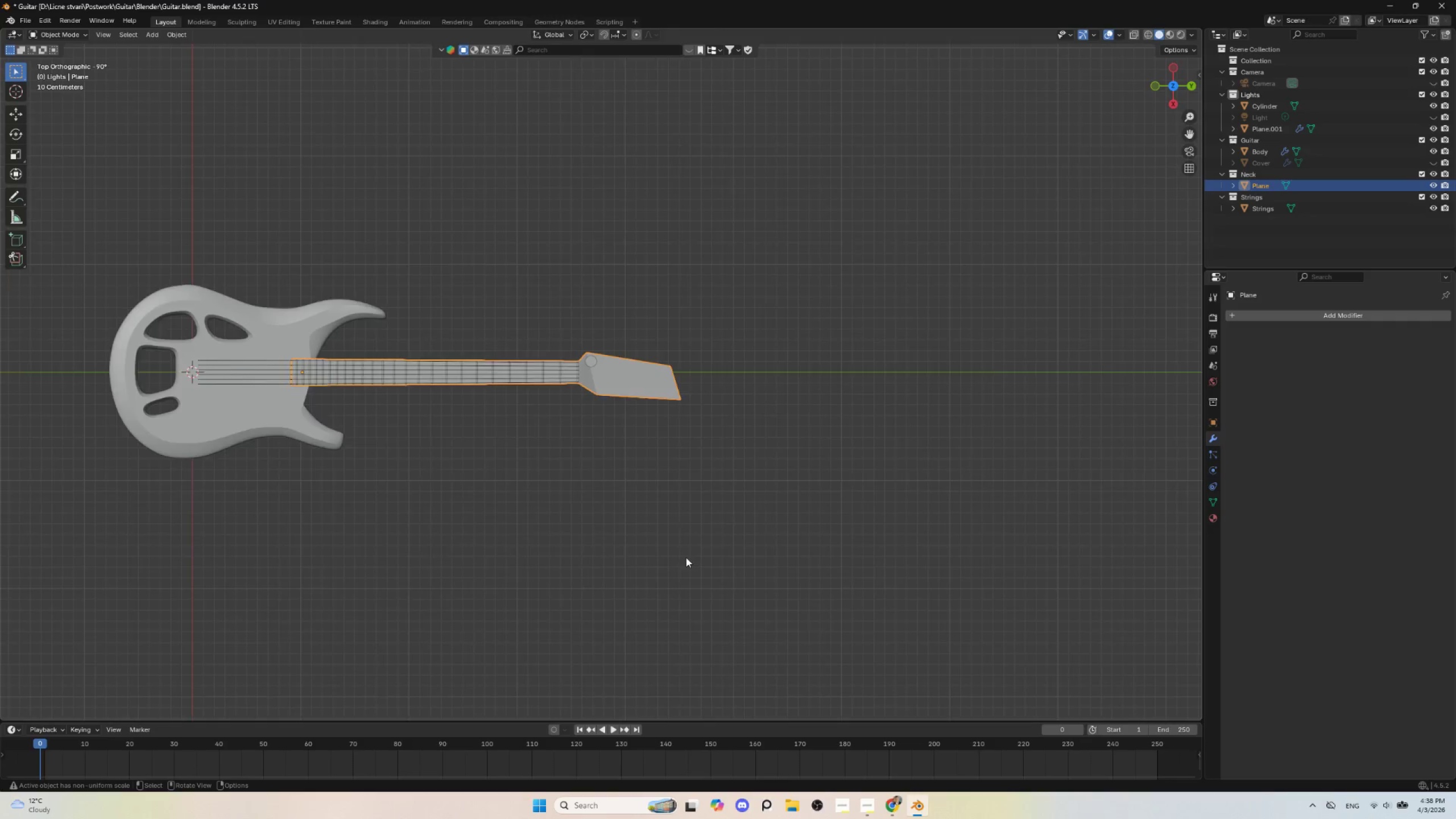 
scroll: coordinate [682, 545], scroll_direction: up, amount: 5.0
 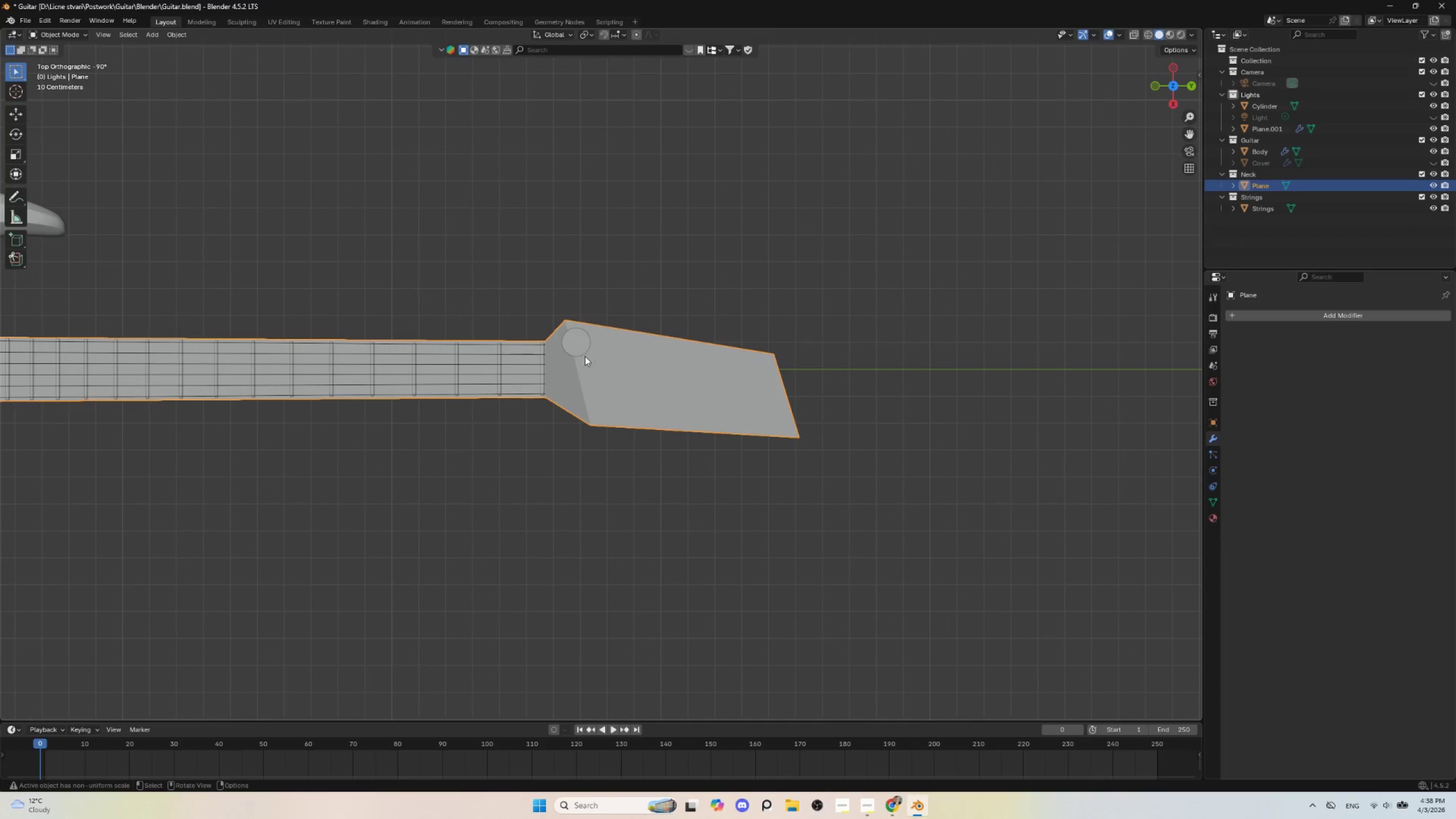 
left_click([580, 336])
 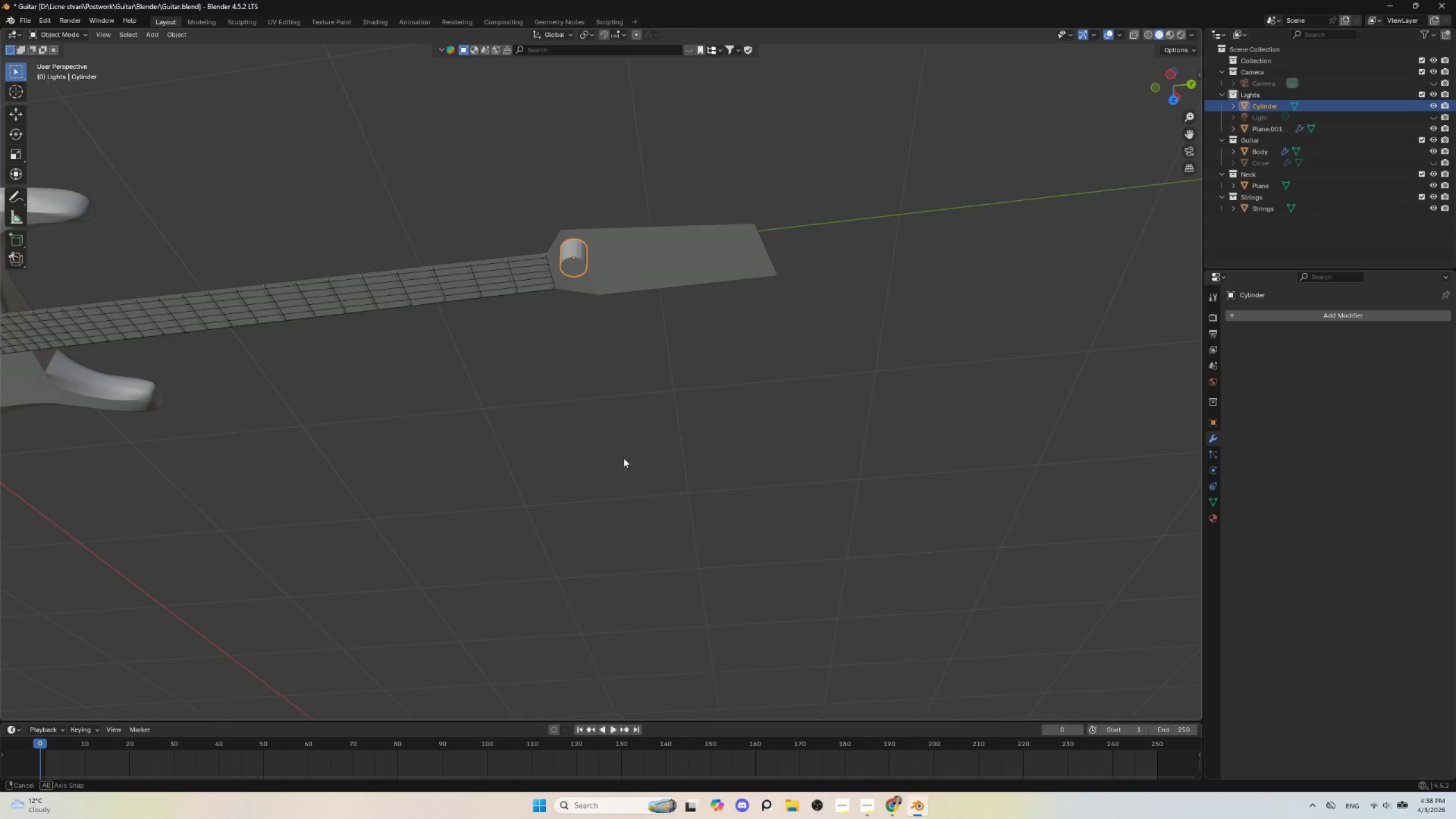 
hold_key(key=AltLeft, duration=1.01)
 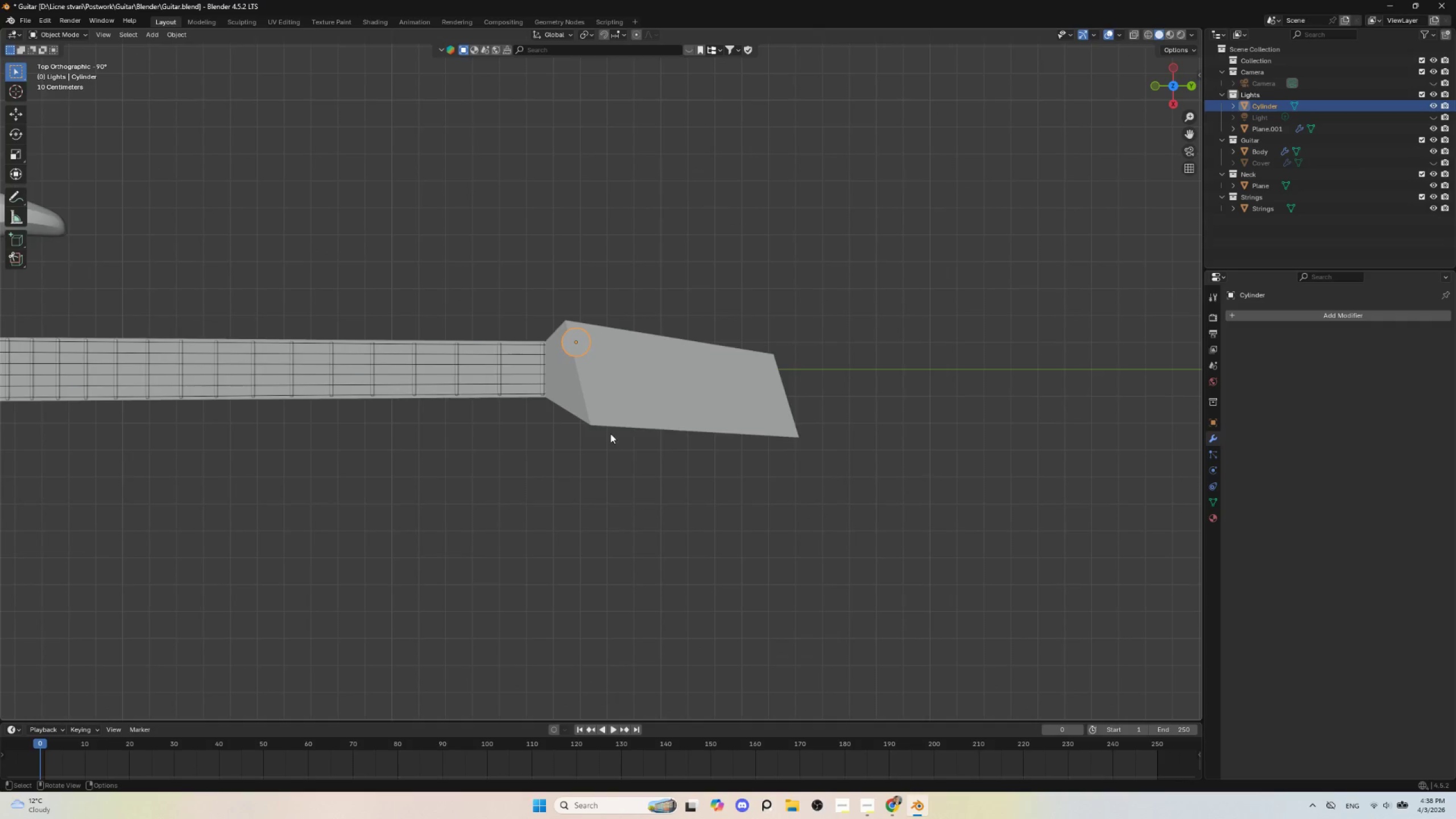 
hold_key(key=ShiftLeft, duration=0.53)
 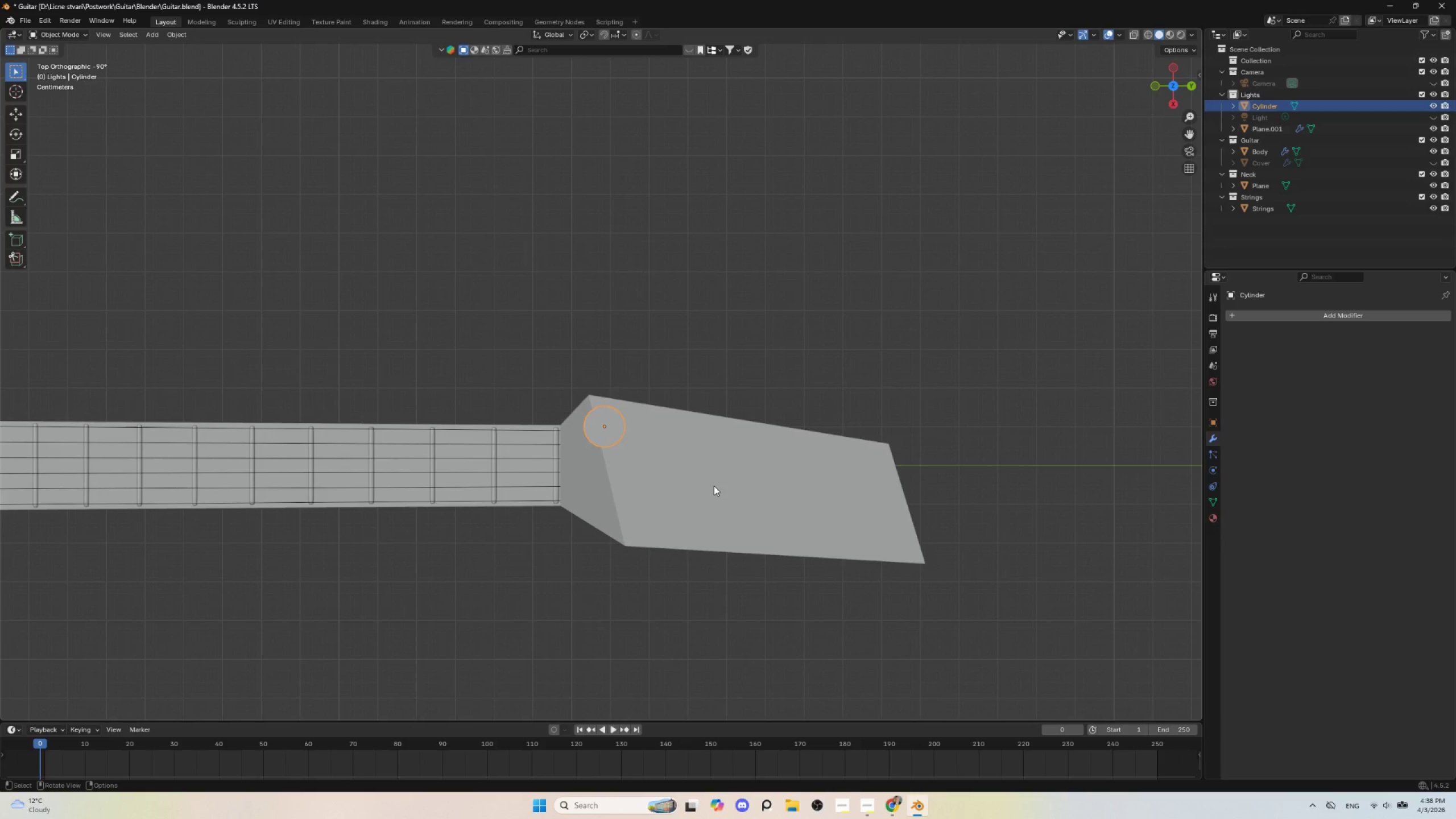 
scroll: coordinate [610, 433], scroll_direction: up, amount: 2.0
 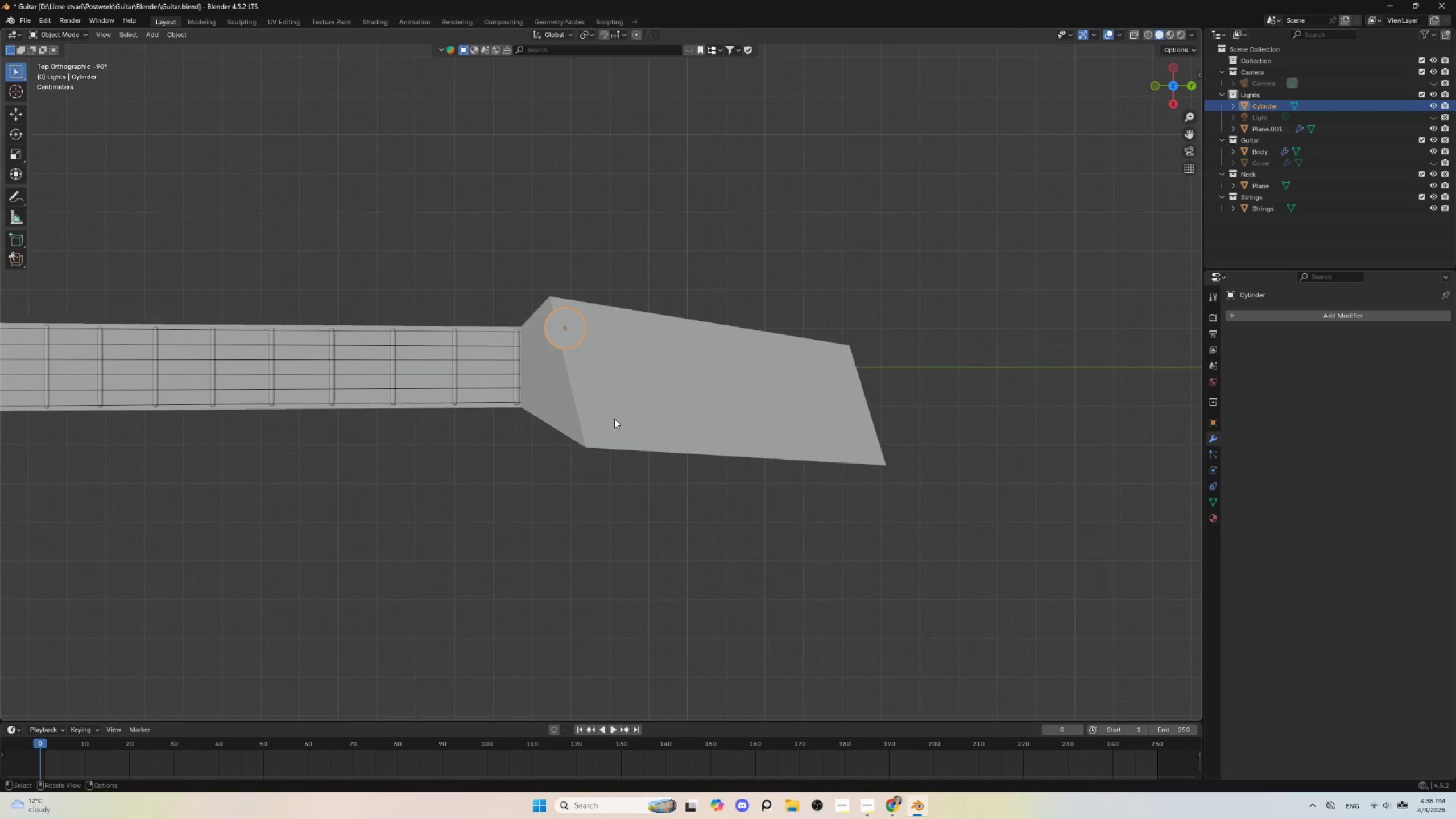 
key(S)
 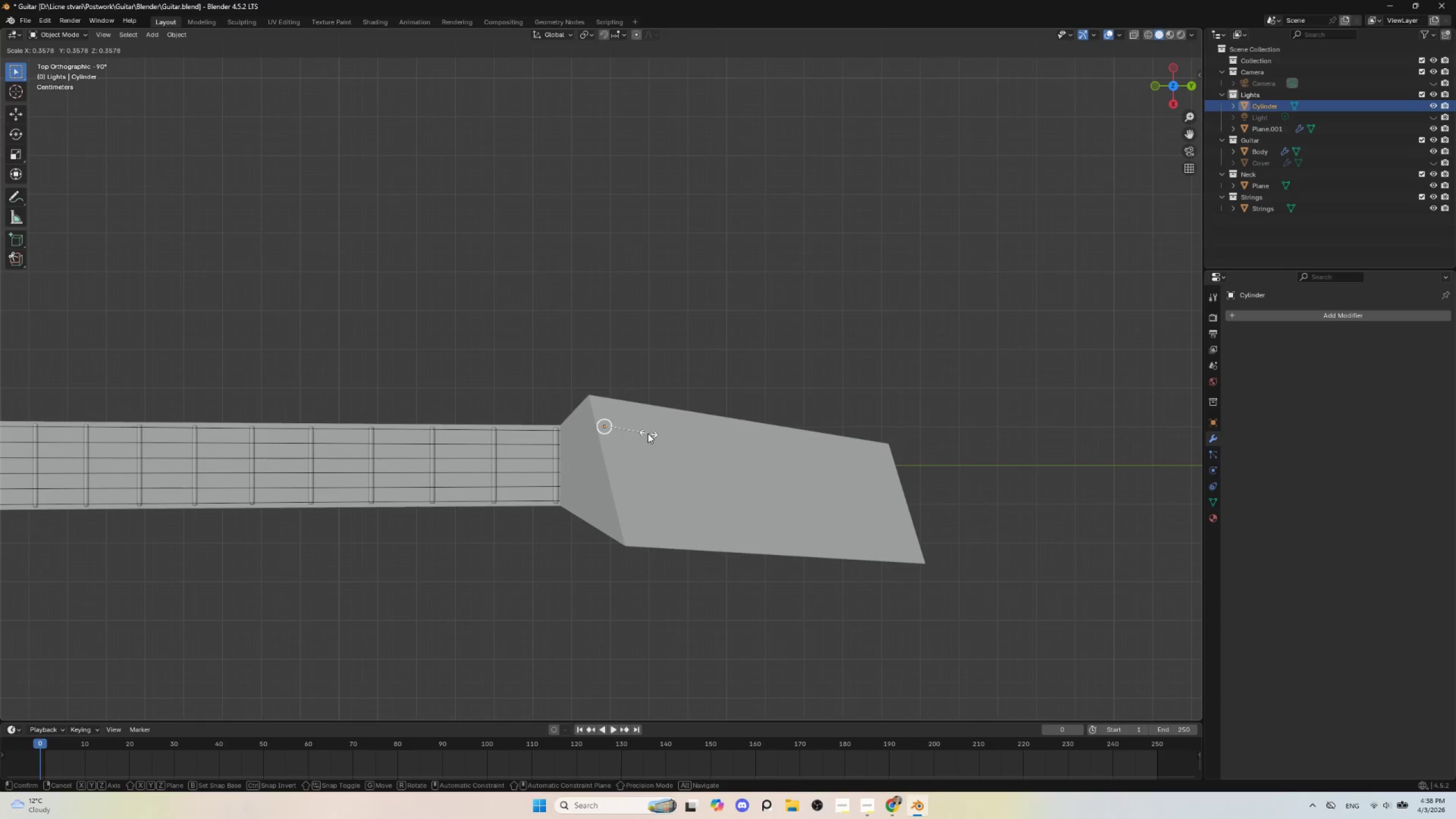 
left_click([646, 432])
 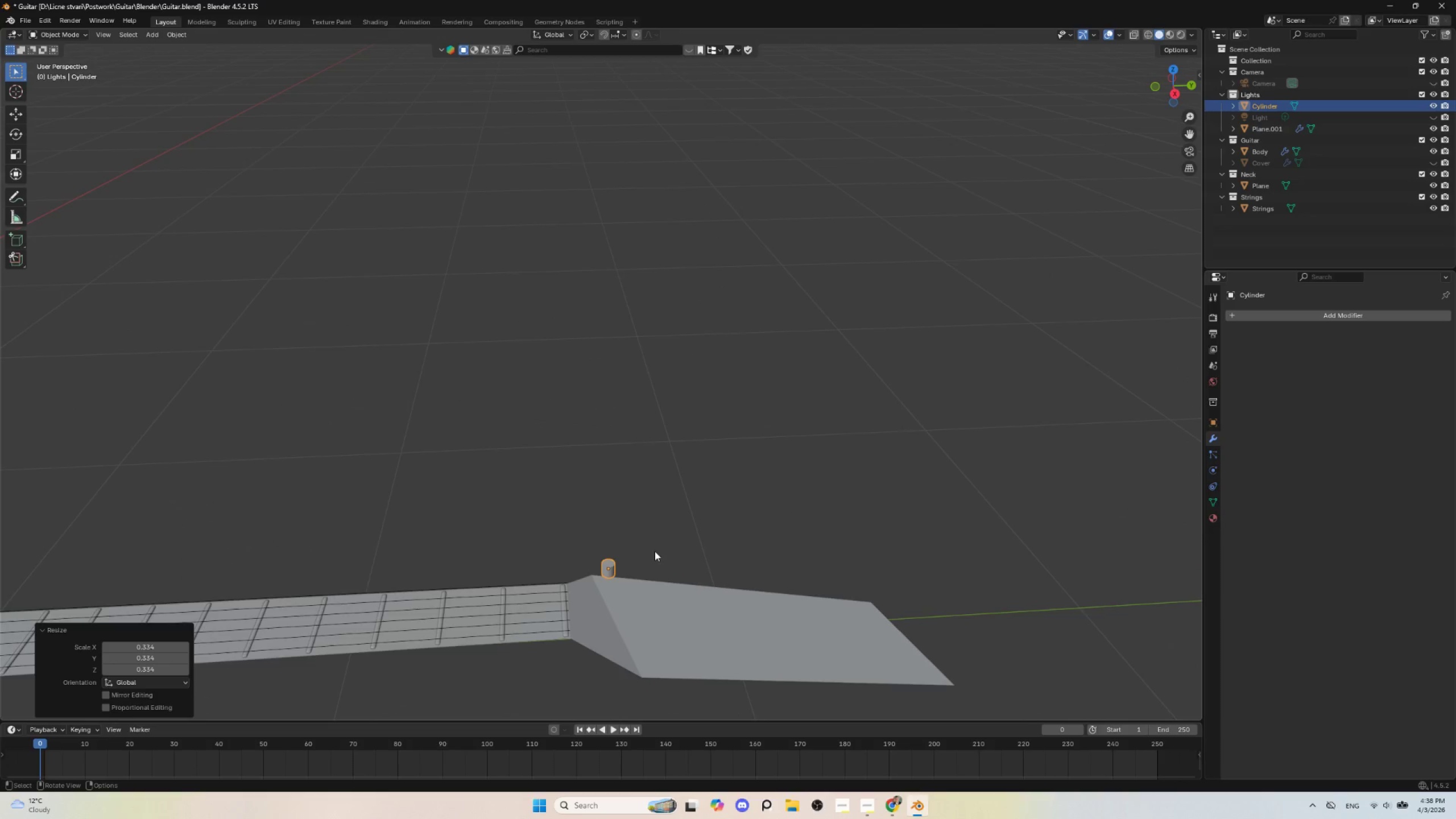 
hold_key(key=AltLeft, duration=0.92)
 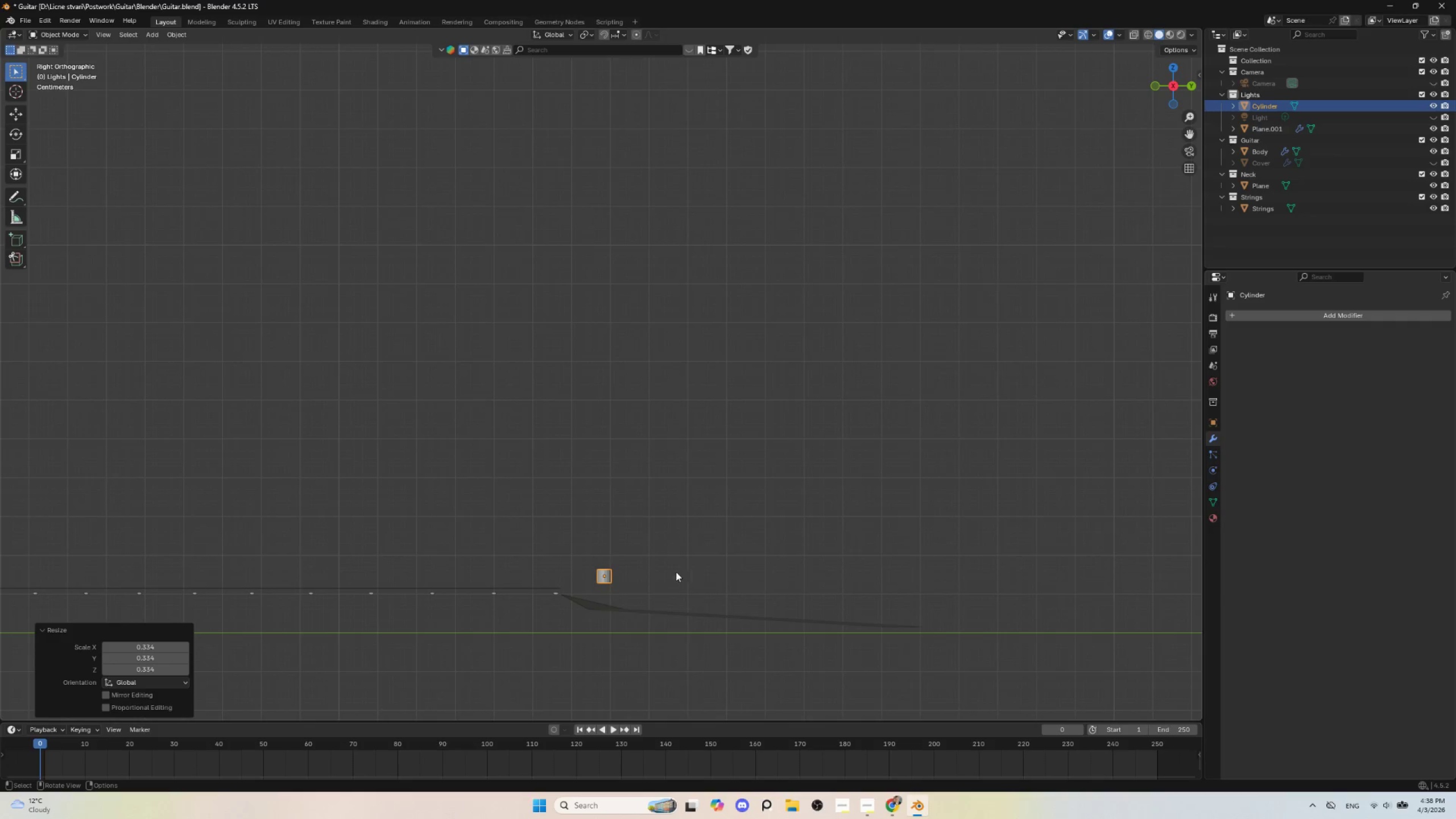 
key(S)
 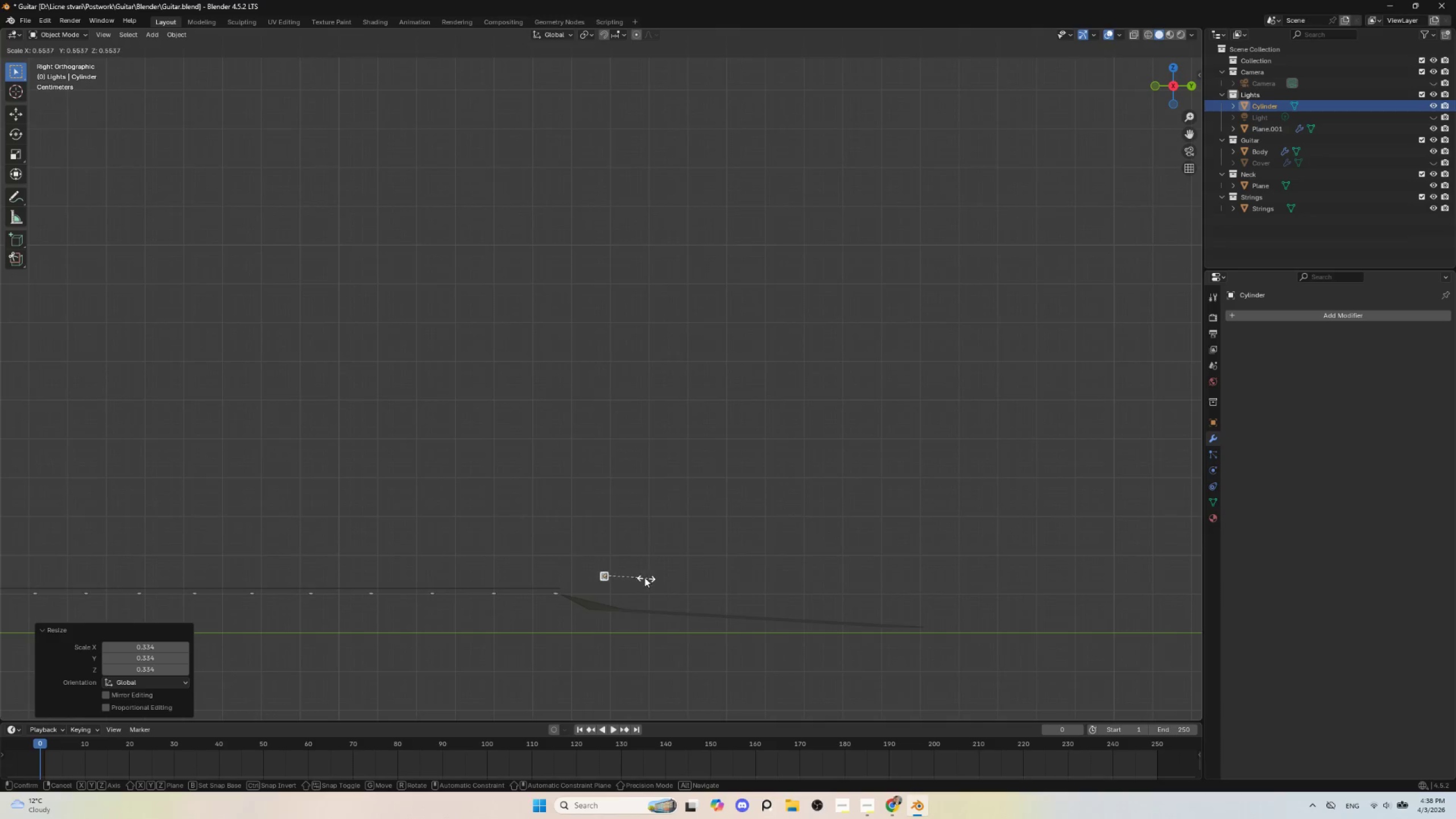 
left_click([642, 577])
 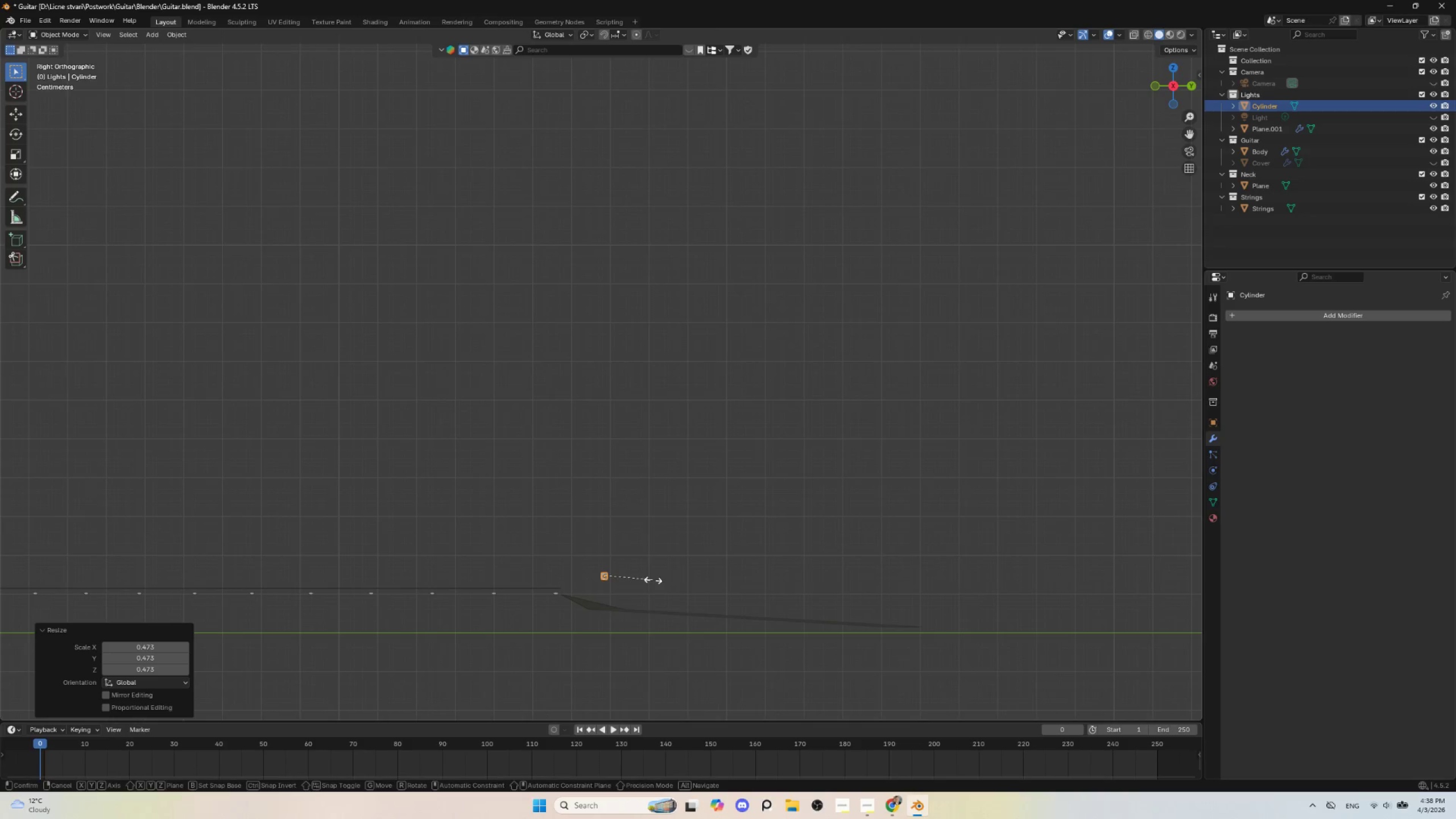 
type(sz)
 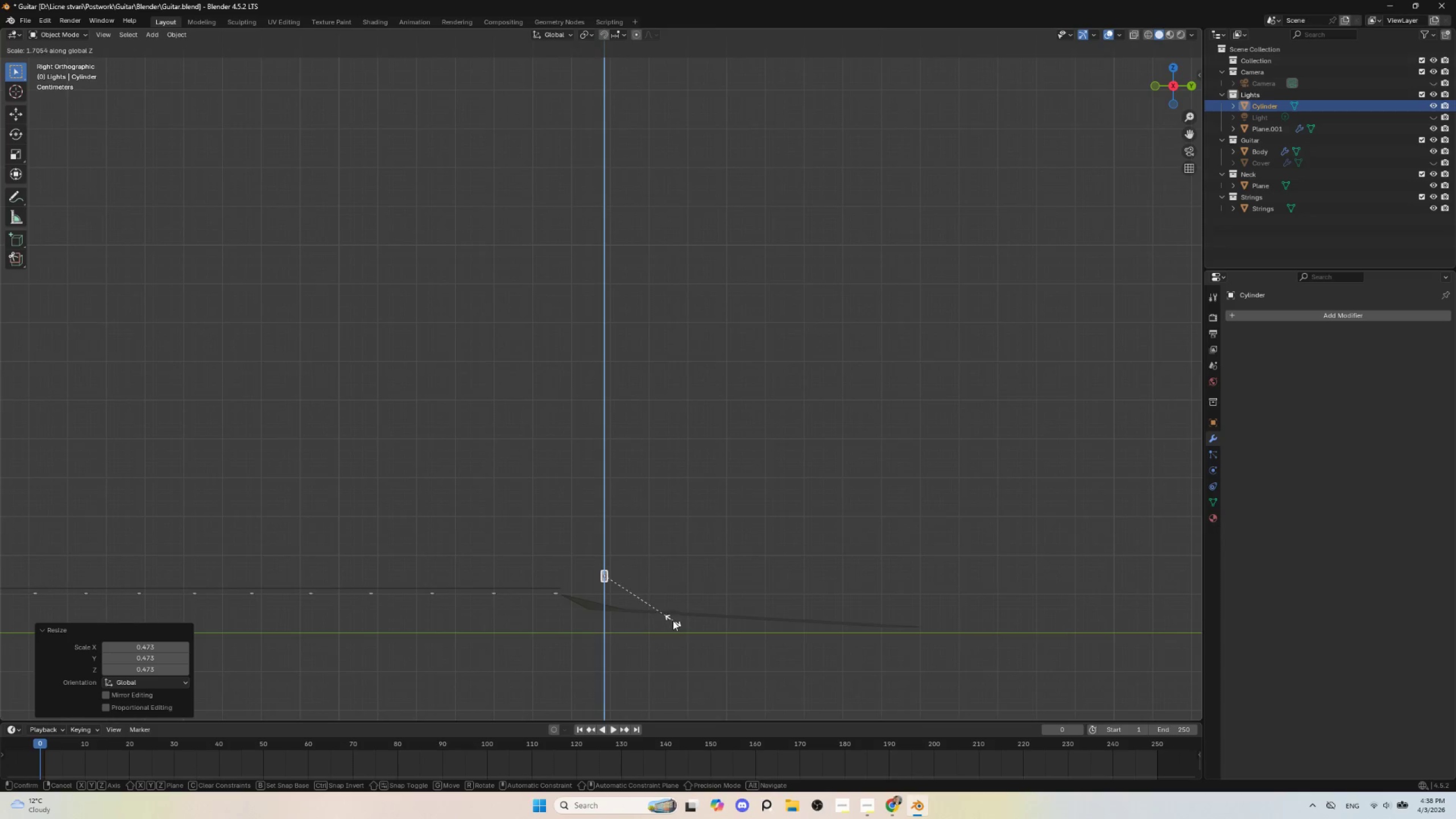 
left_click([673, 621])
 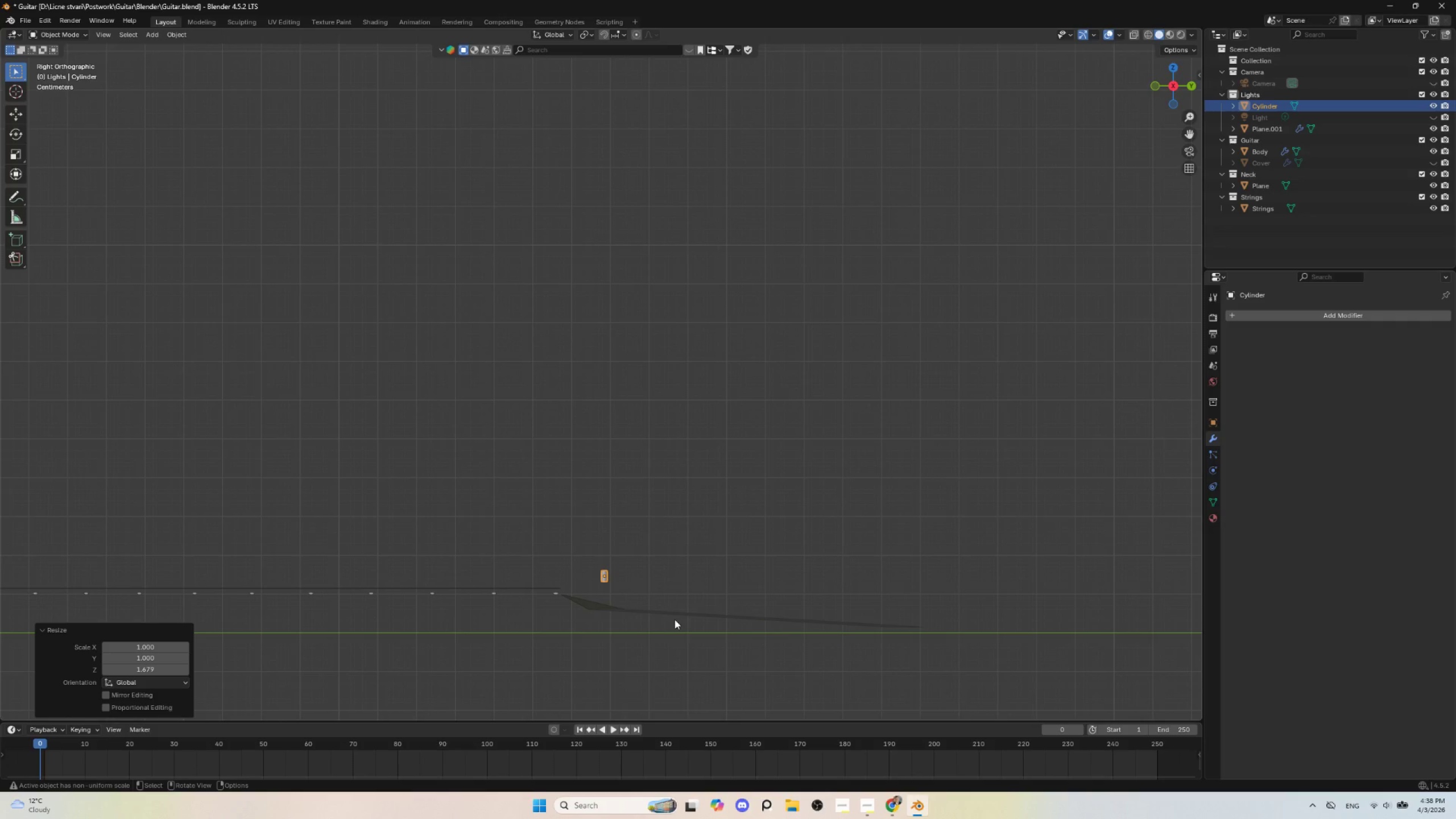 
type(gz)
 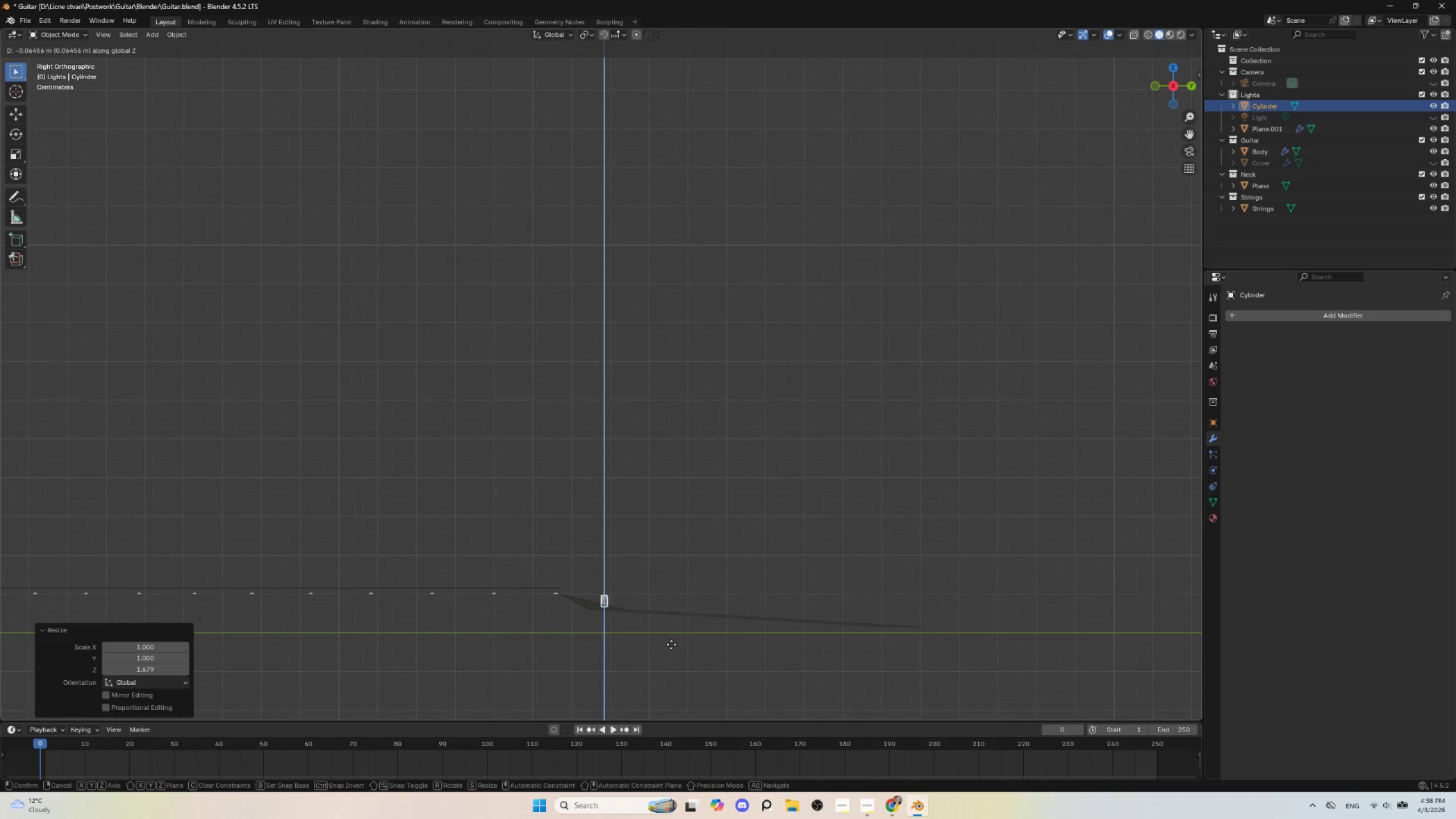 
left_click([671, 644])
 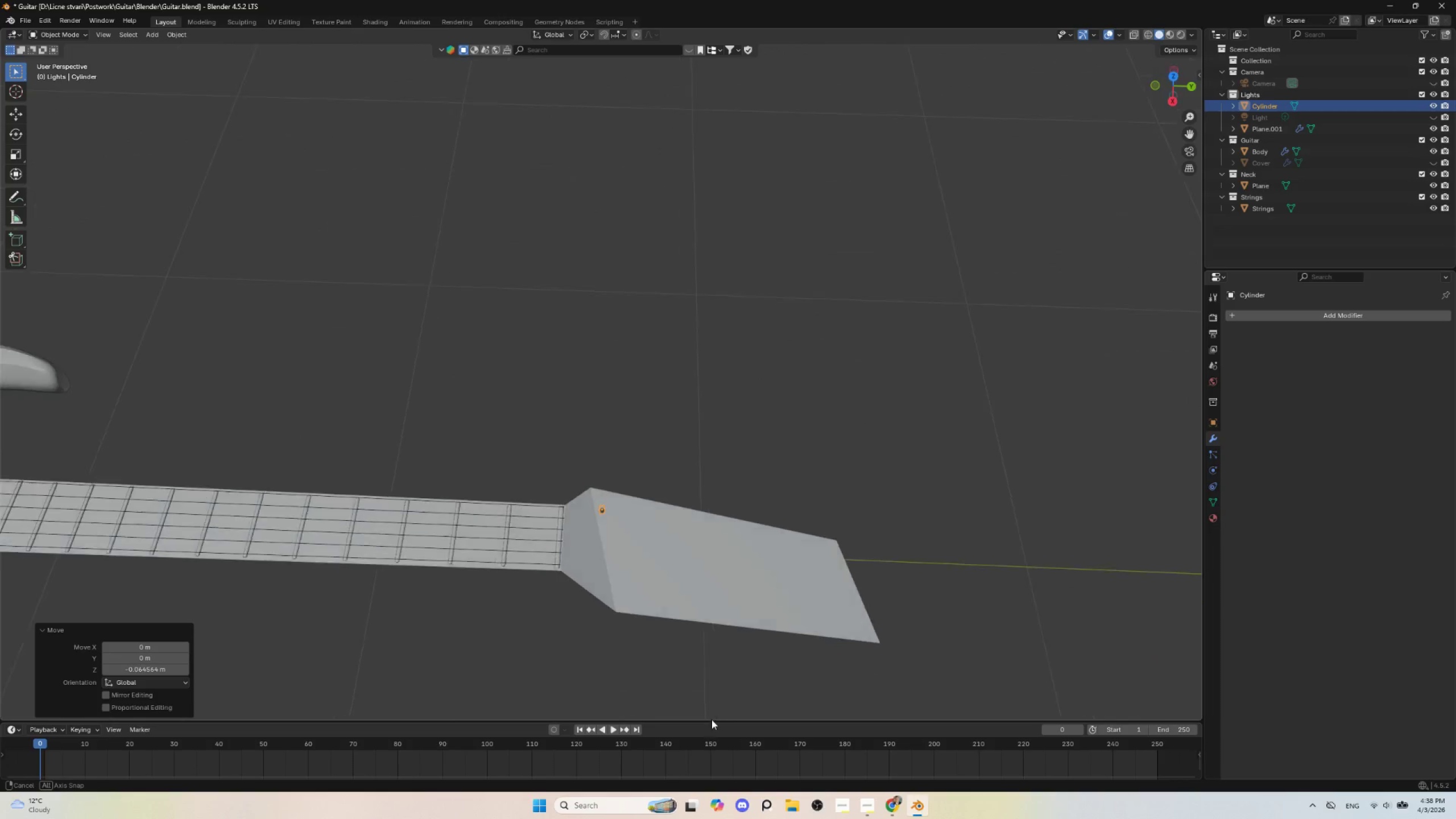 
hold_key(key=AltLeft, duration=0.59)
 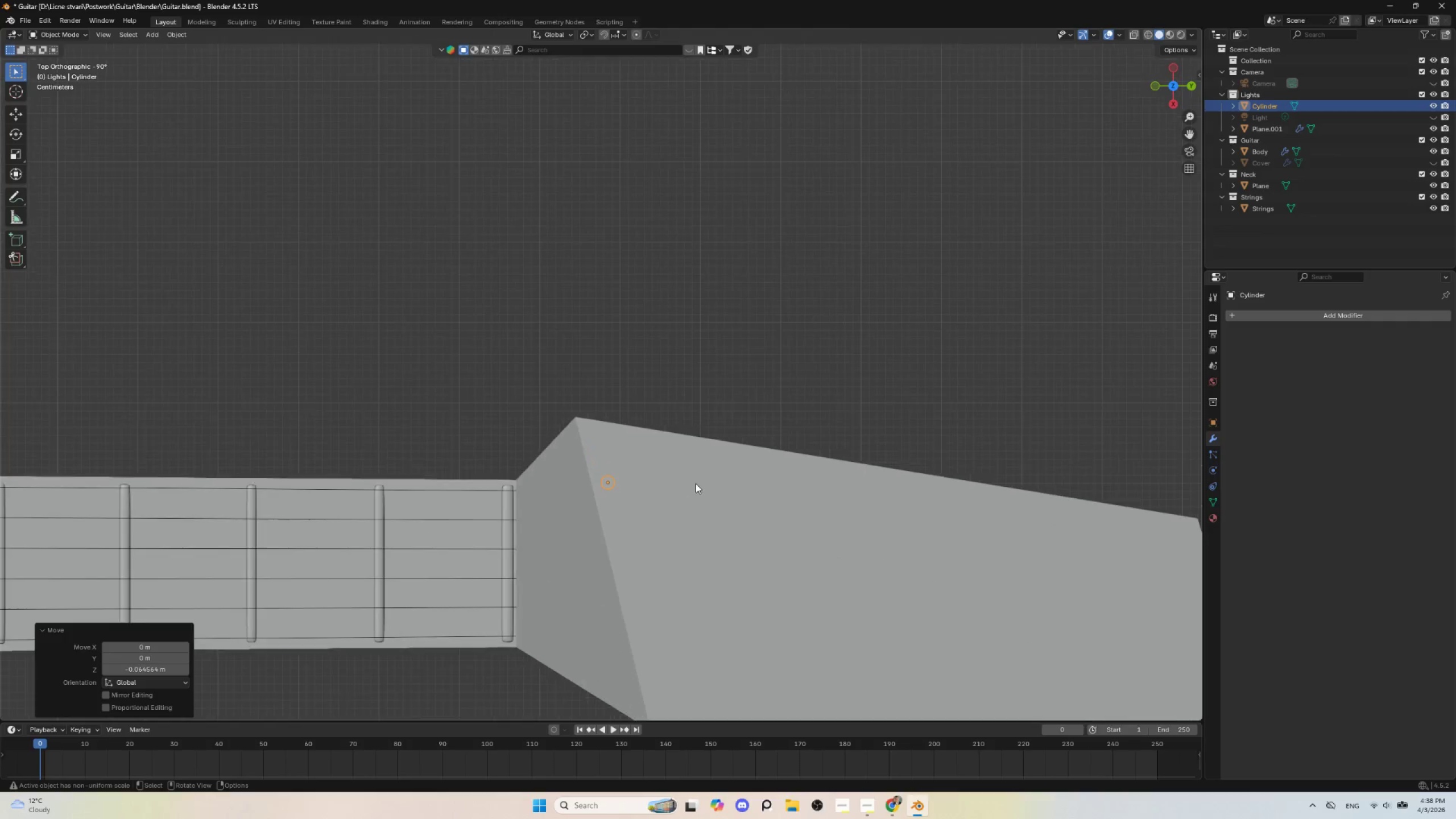 
hold_key(key=AltLeft, duration=14.36)
scroll: coordinate [696, 485], scroll_direction: up, amount: 4.0
 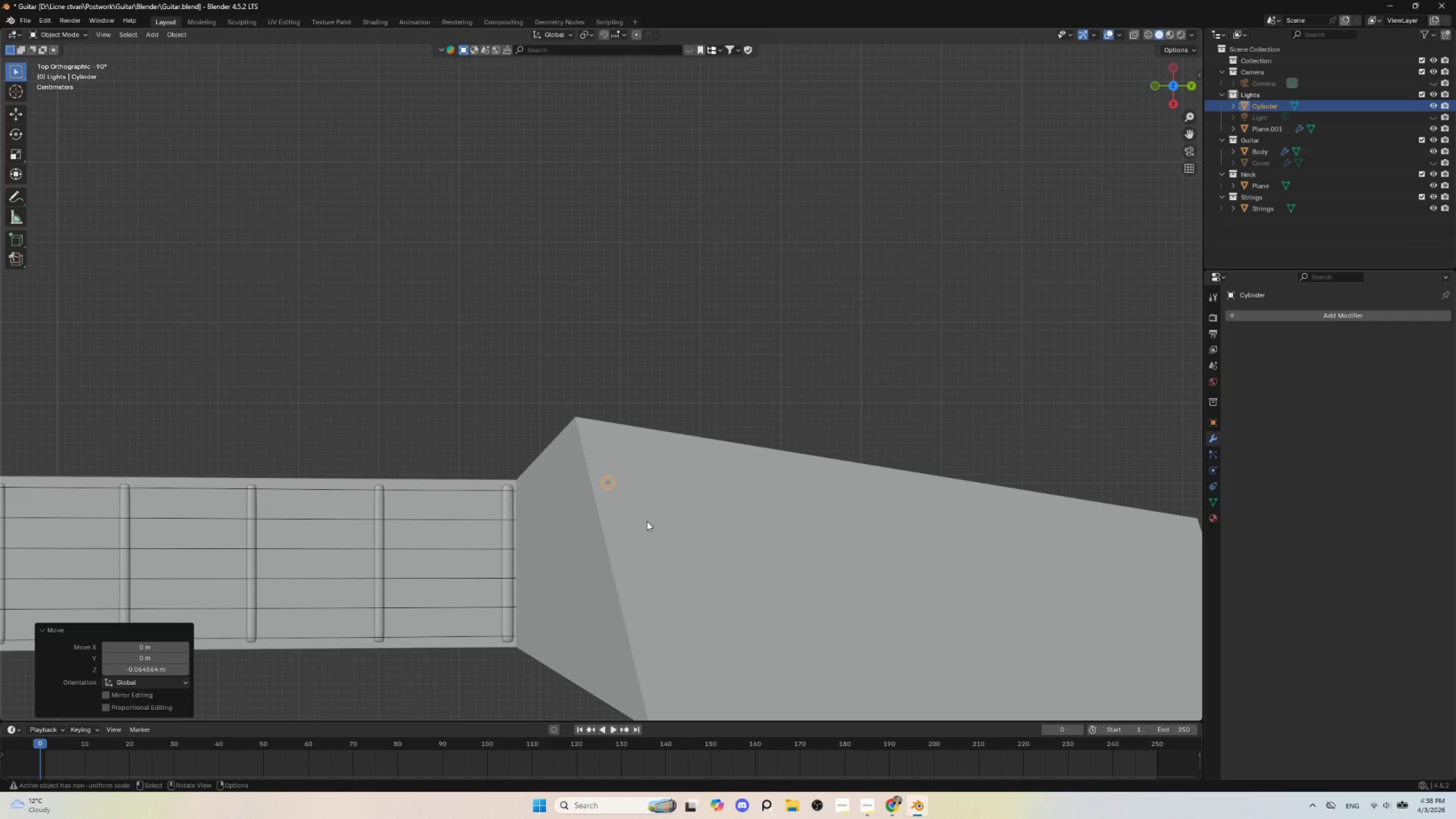 
key(G)
 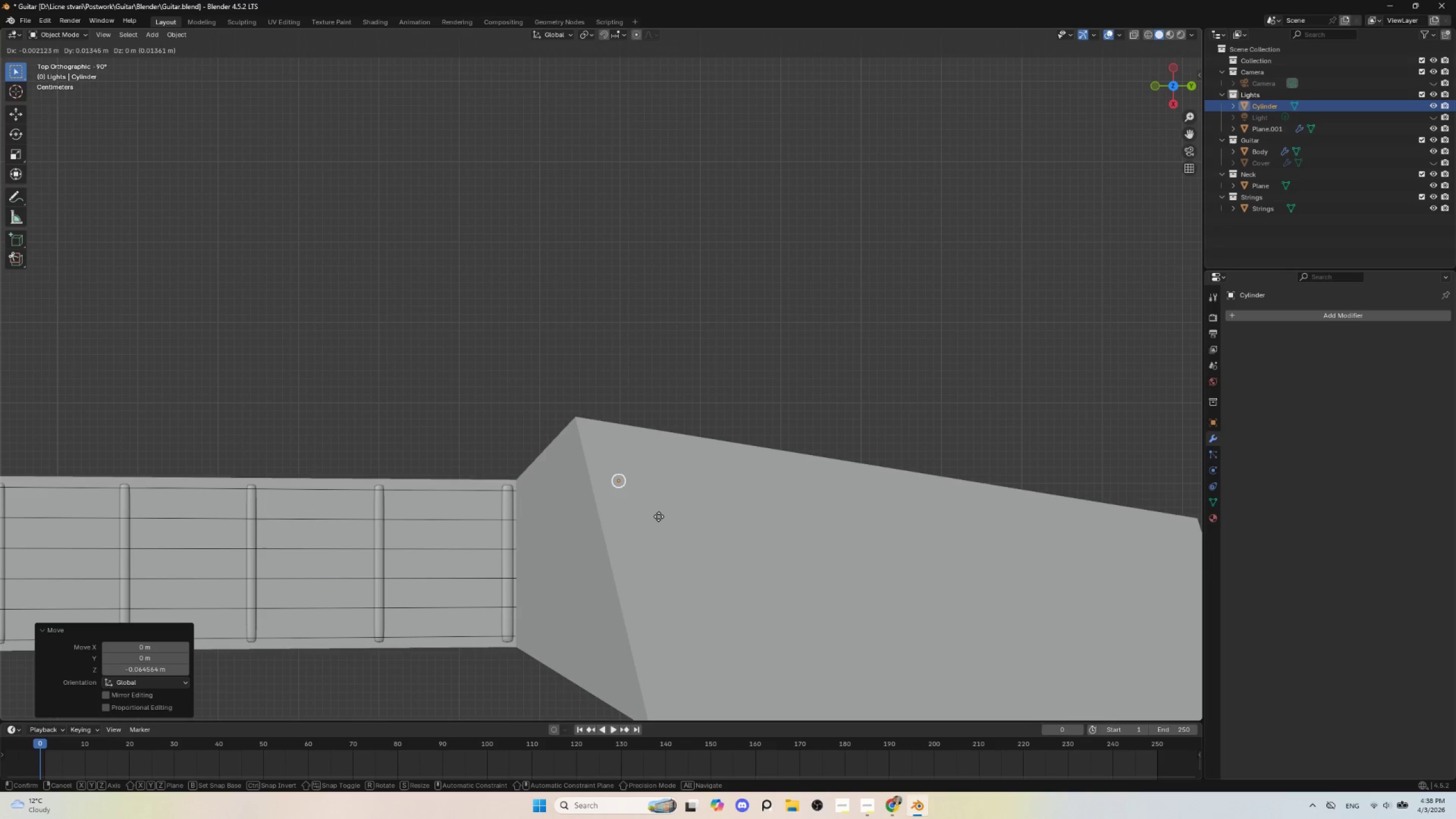 
key(Escape)
 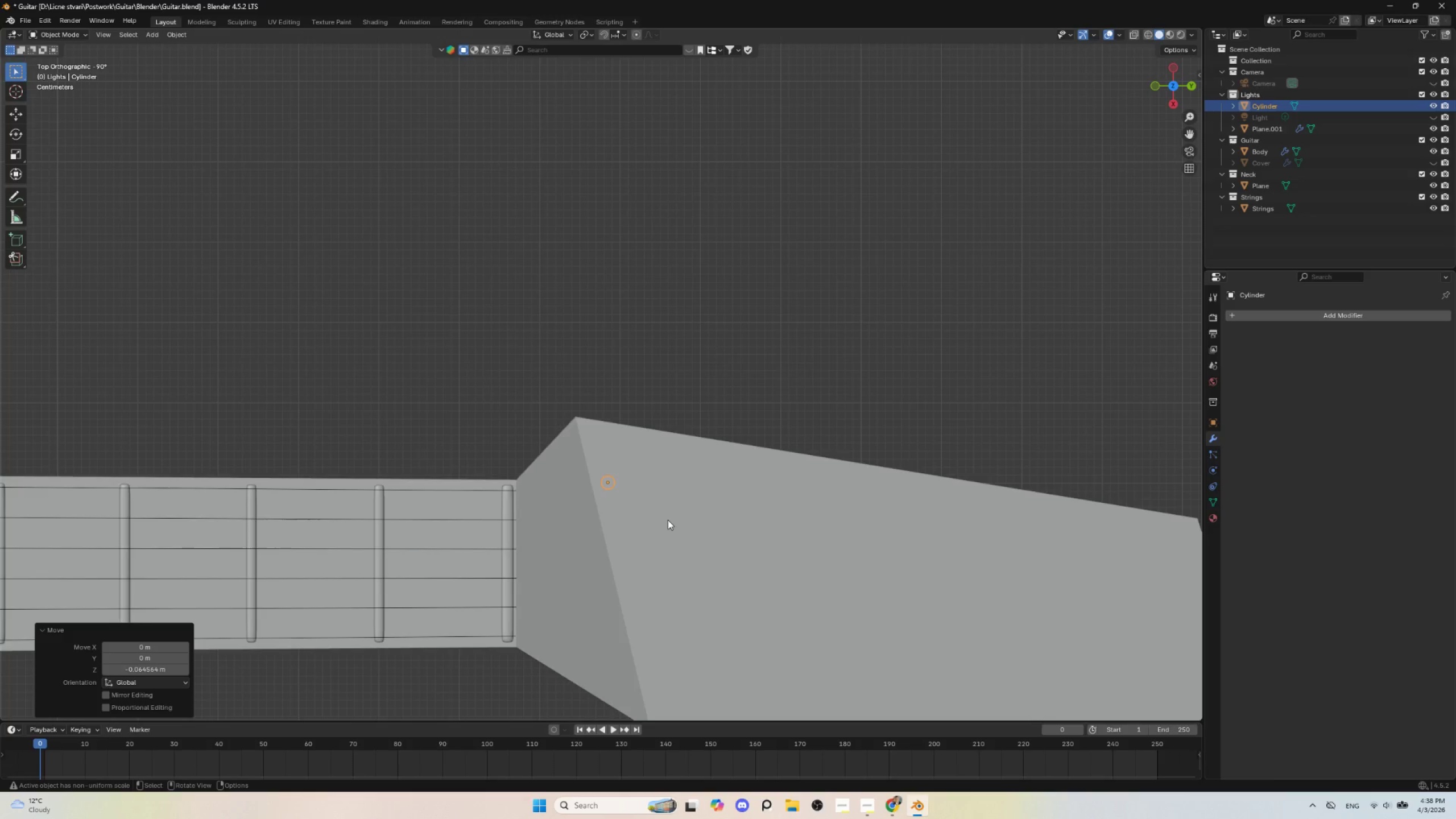 
scroll: coordinate [668, 520], scroll_direction: down, amount: 4.0
 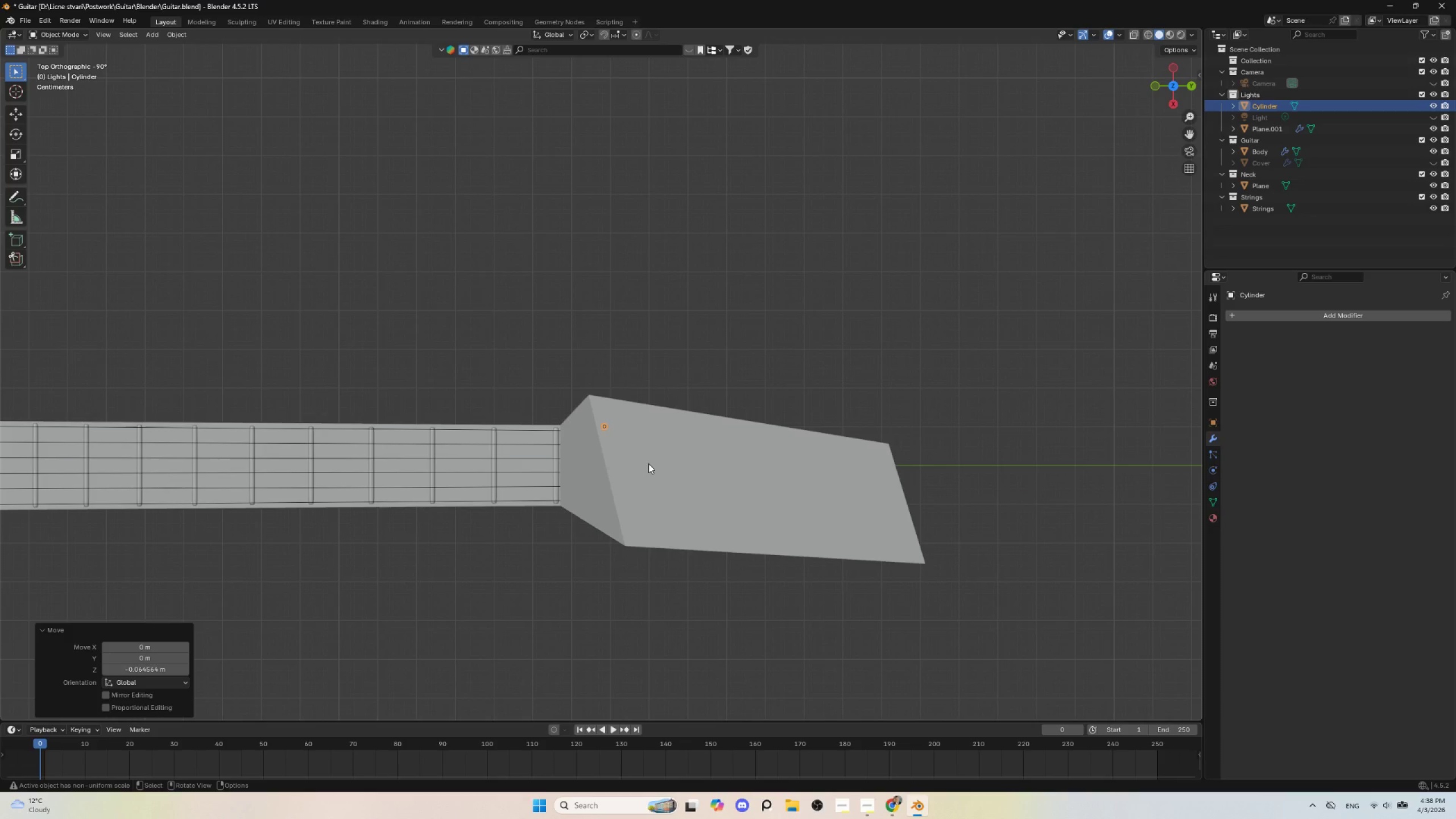 
key(S)
 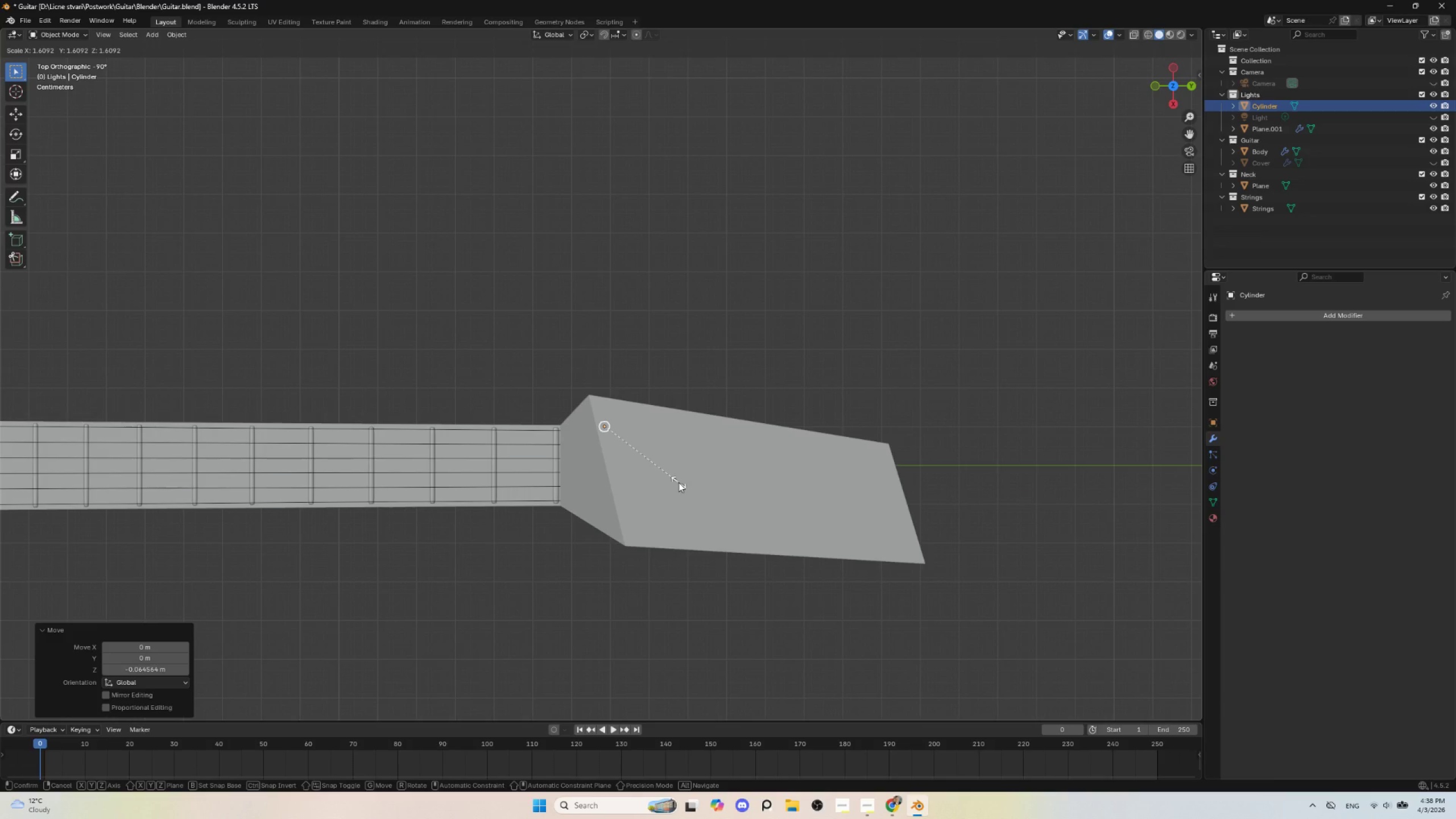 
left_click([679, 482])
 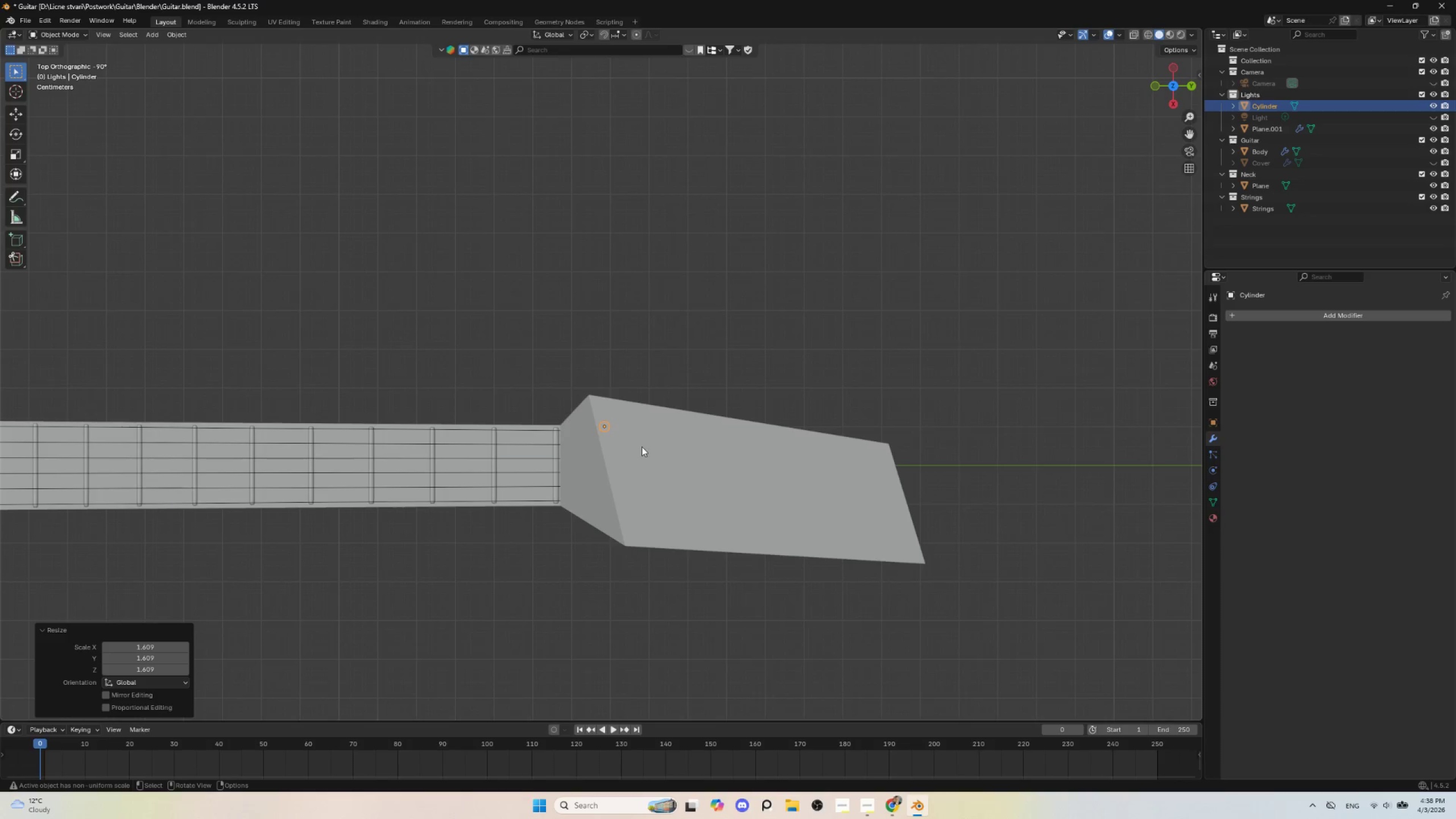 
key(S)
 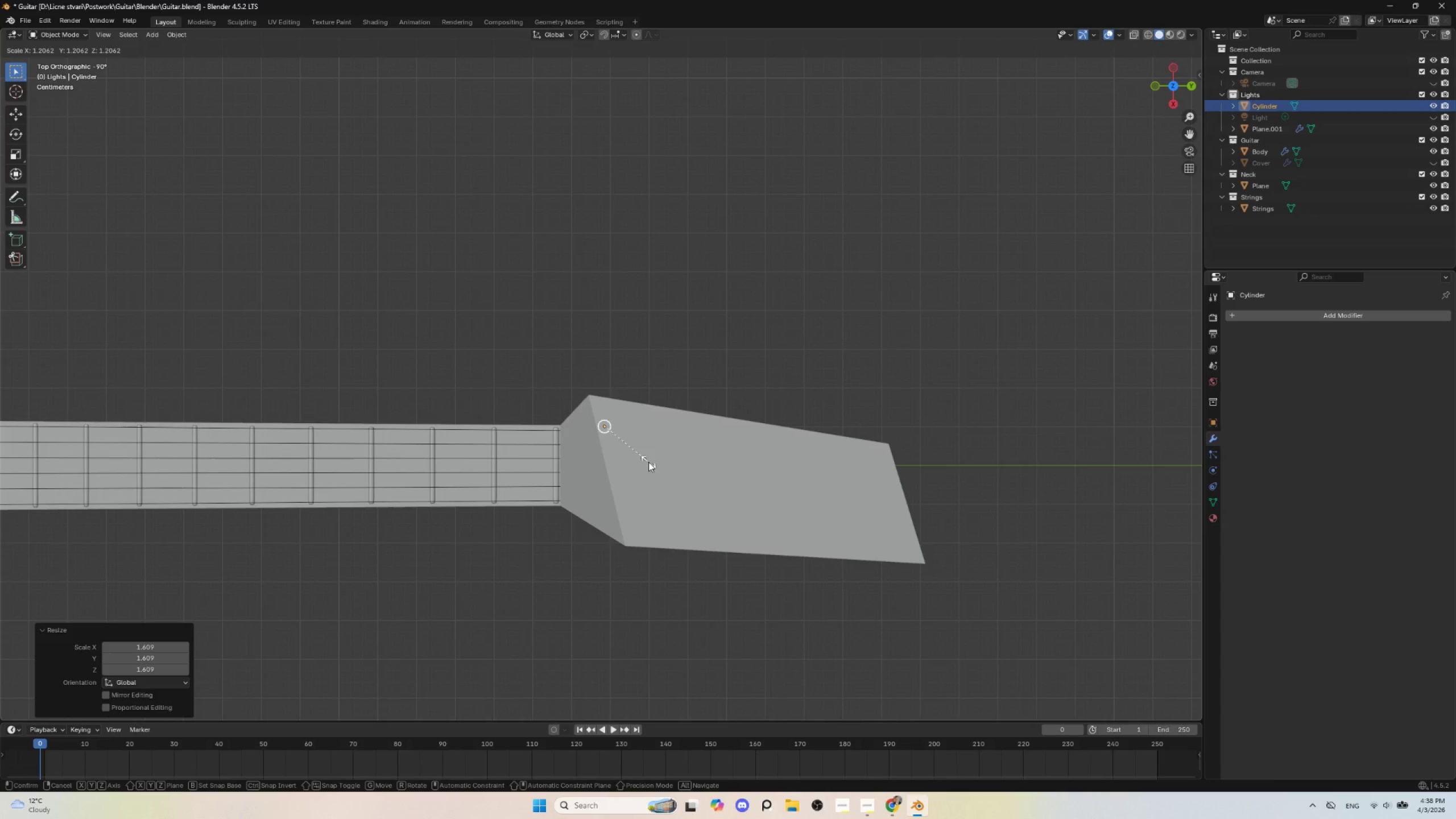 
left_click([647, 461])
 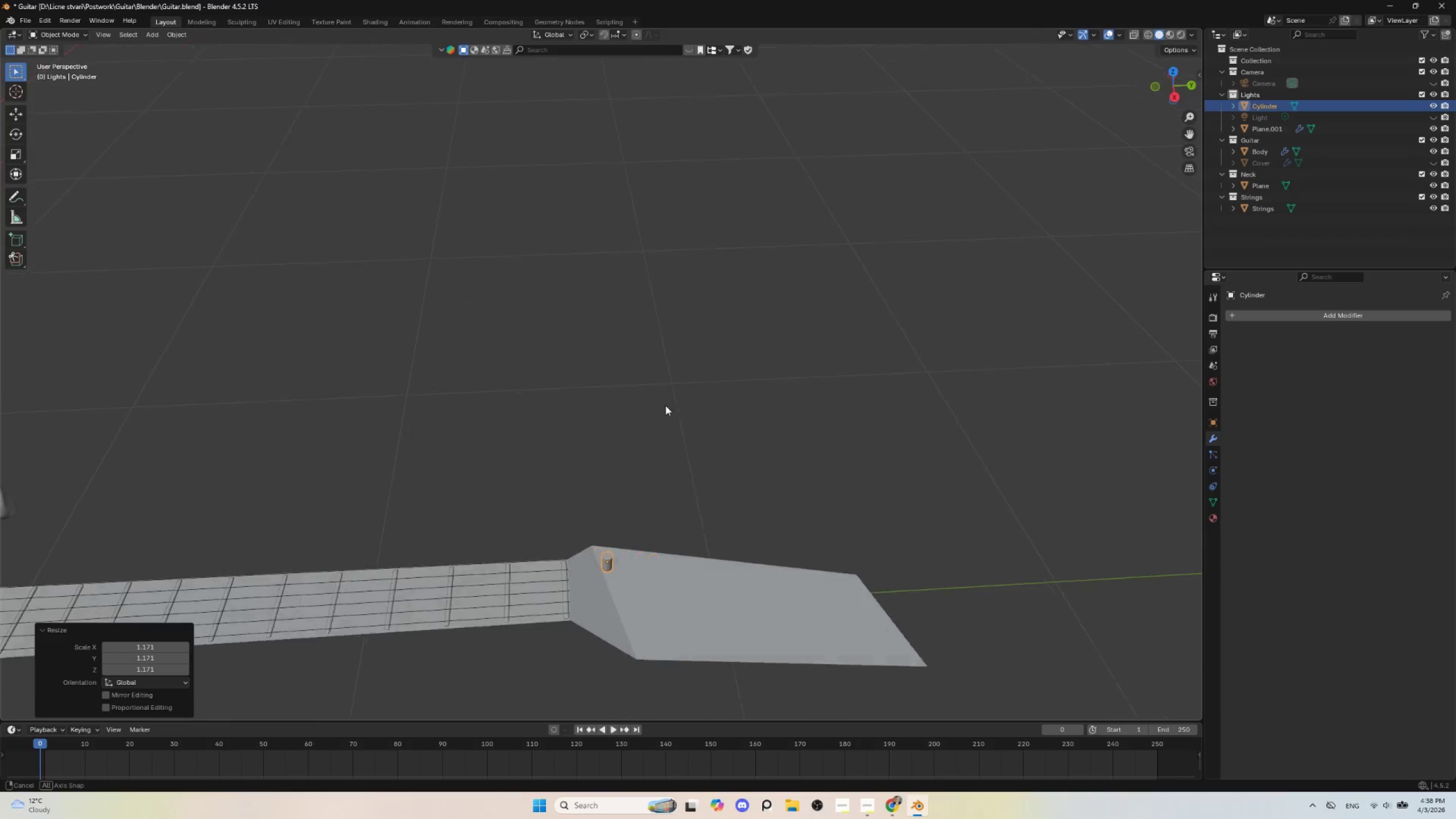 
hold_key(key=AltLeft, duration=0.47)
 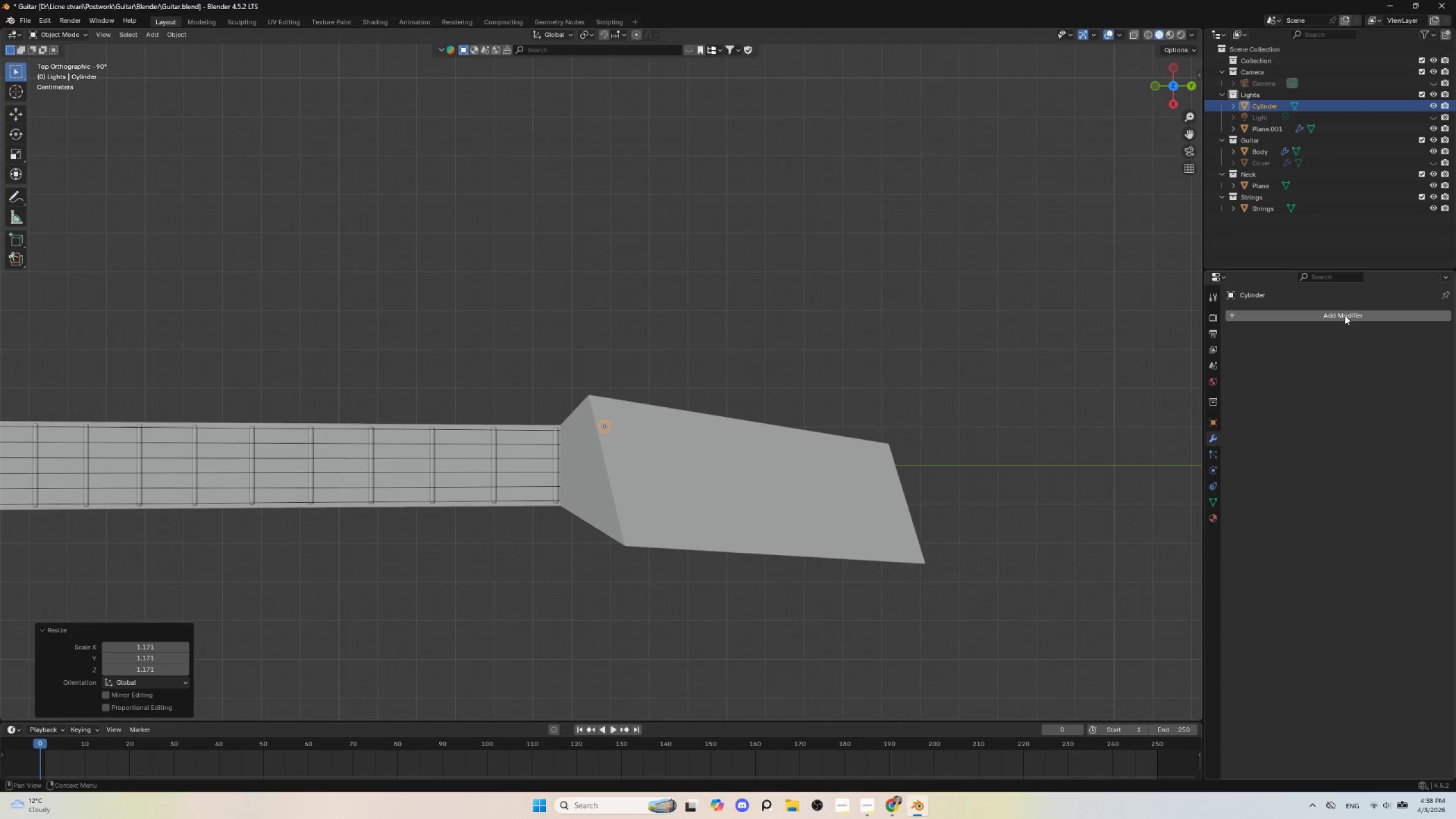 
left_click([1345, 315])
 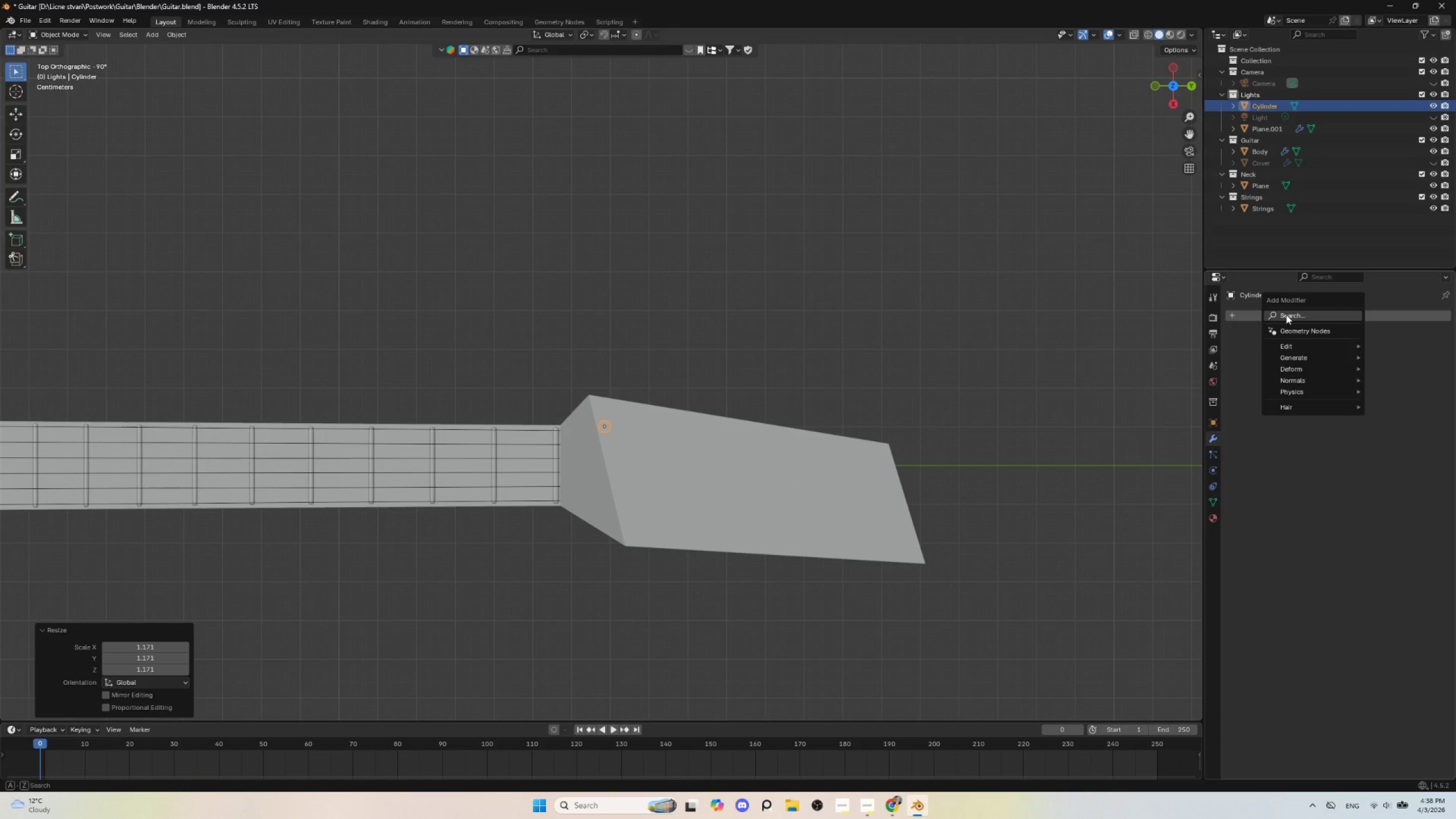 
left_click([1286, 315])
 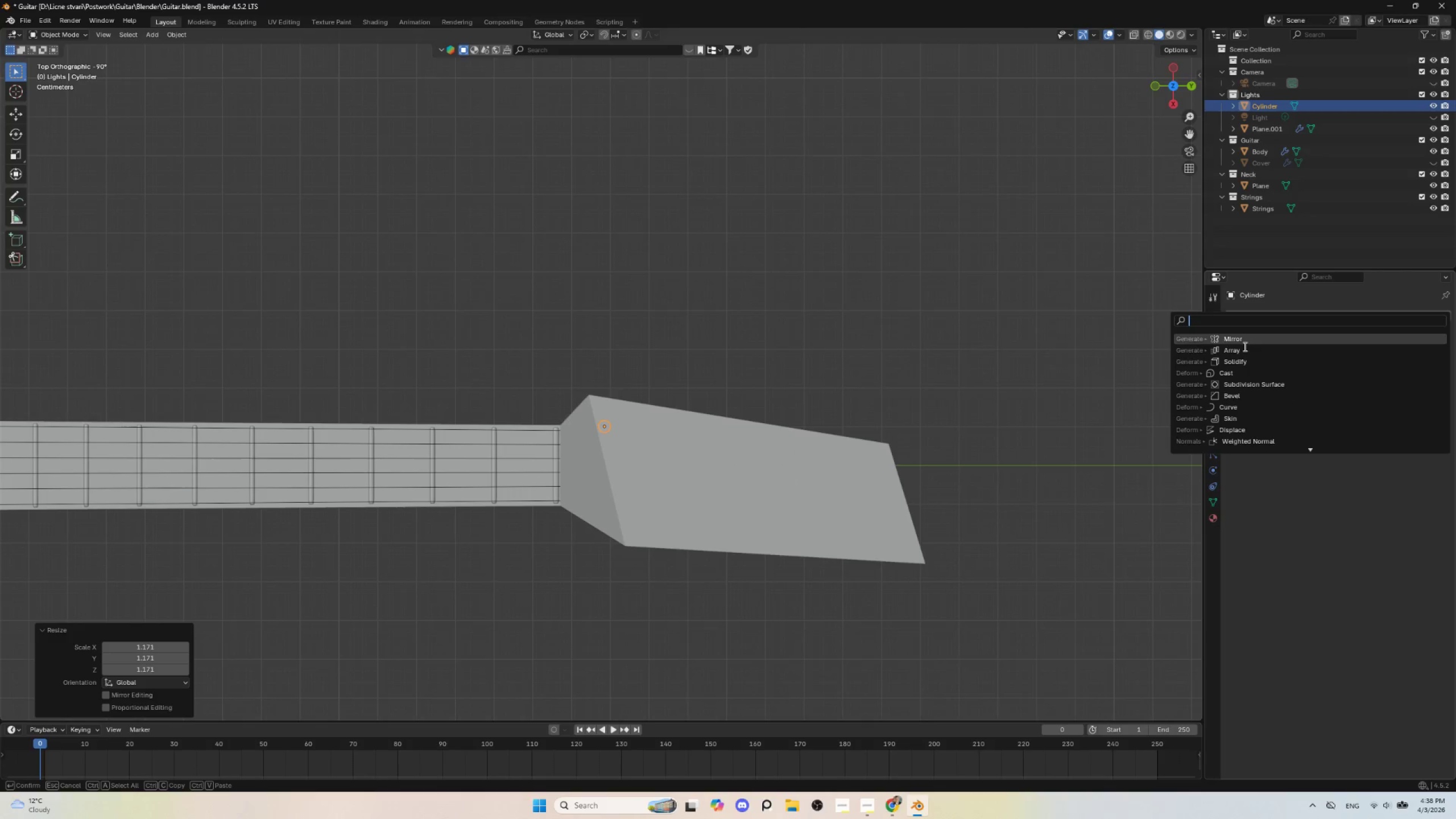 
left_click([1243, 351])
 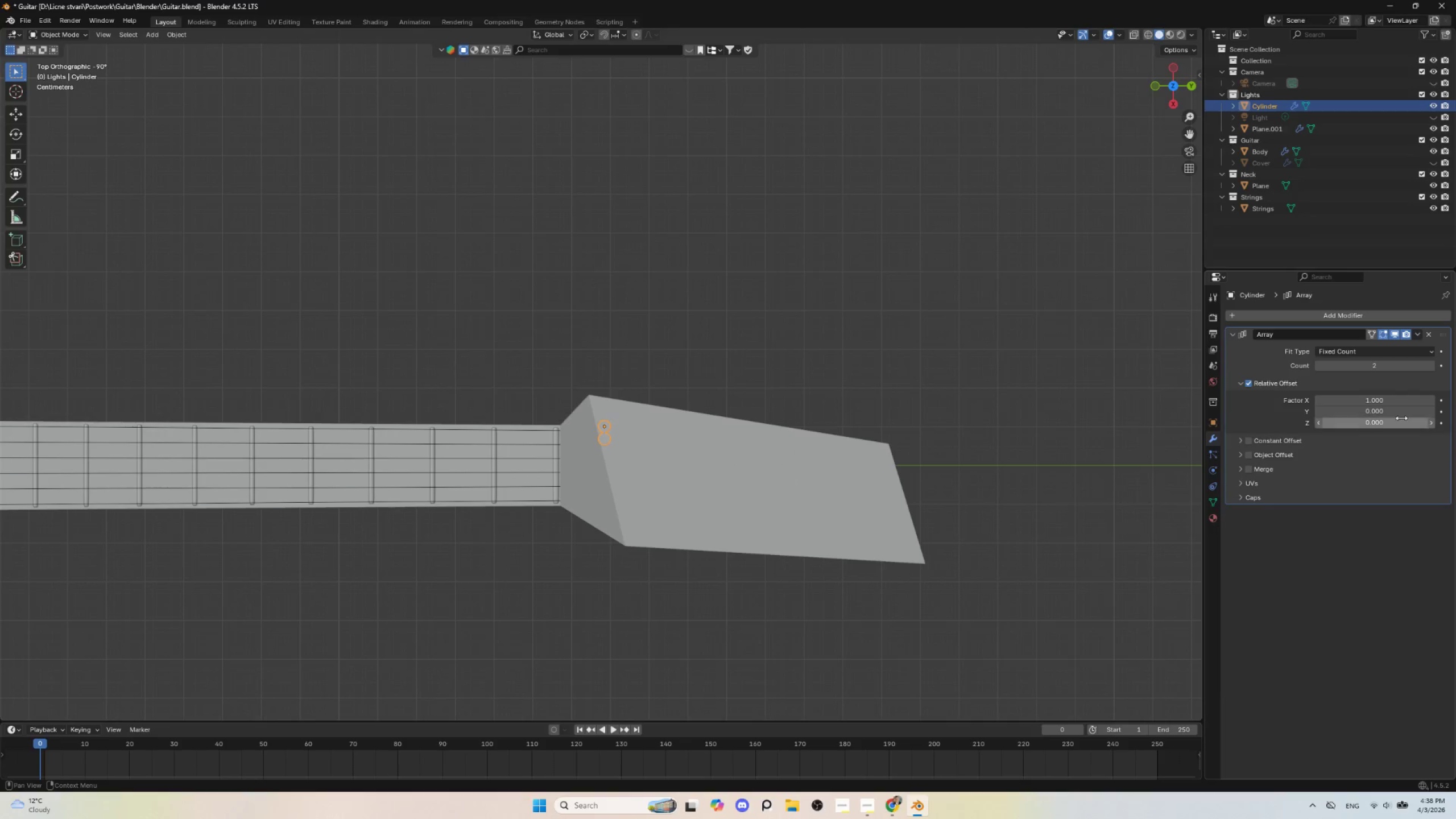 
mouse_move([1389, 406])
 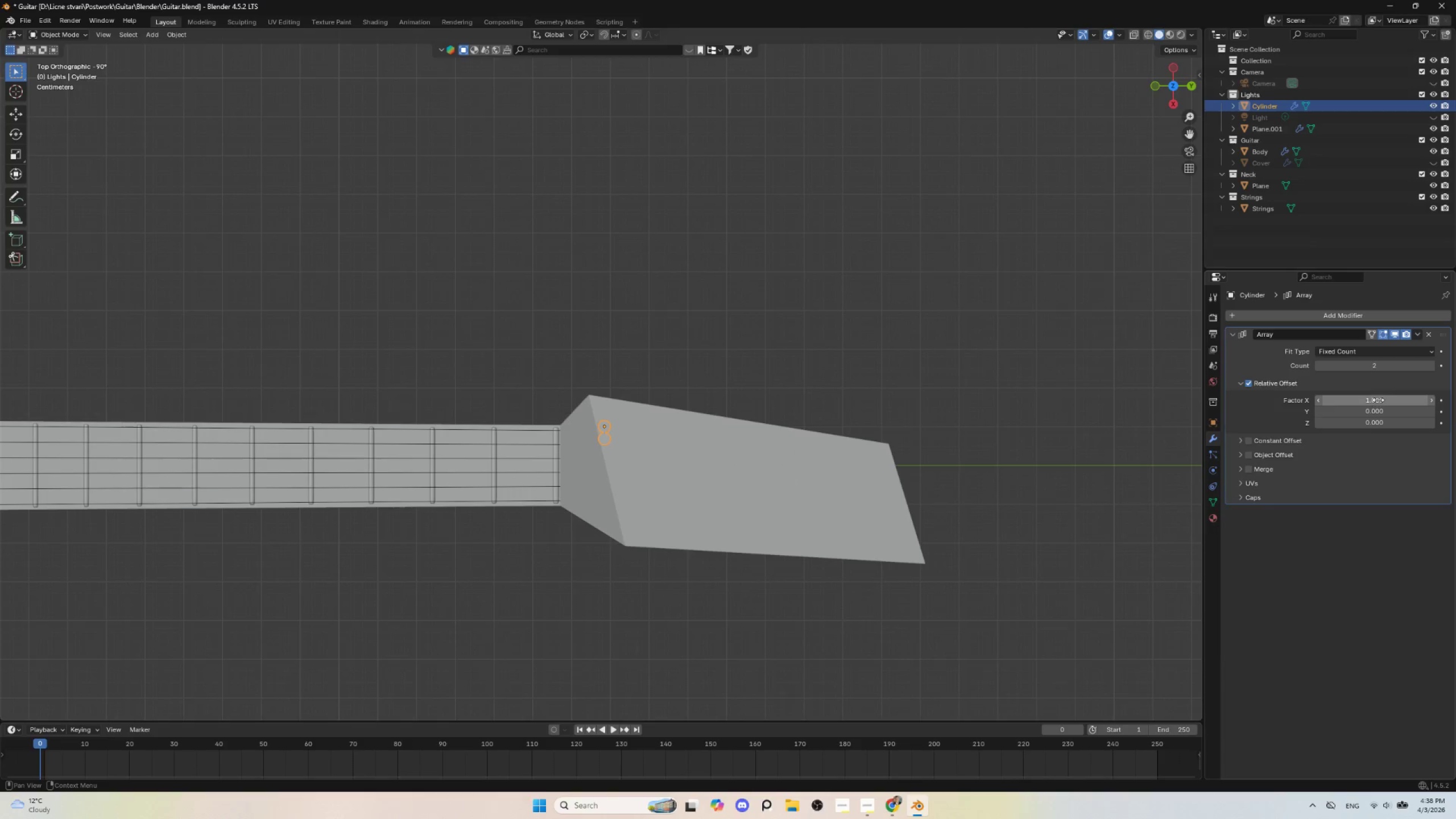 
left_click([1378, 400])
 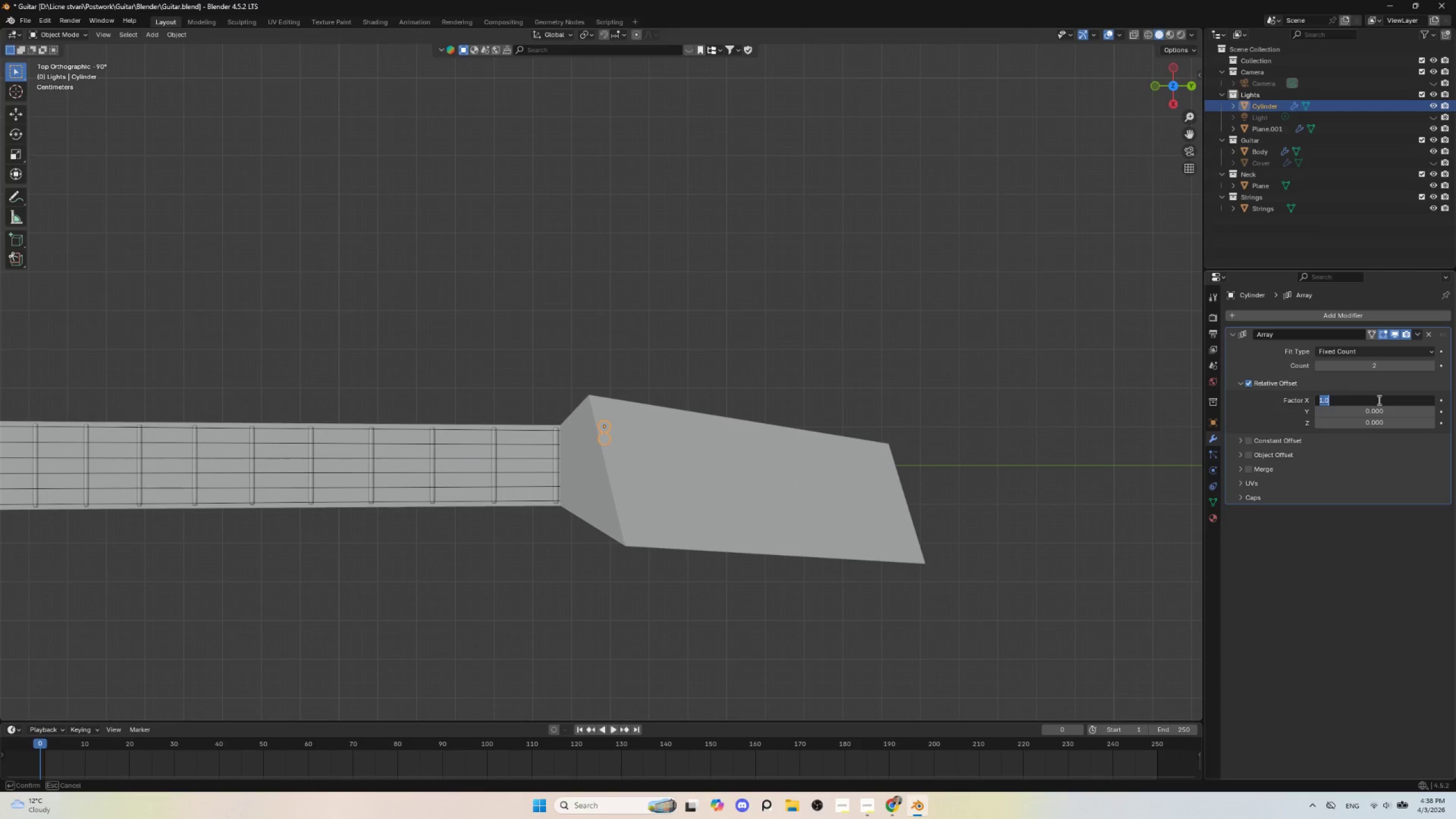 
key(0)
 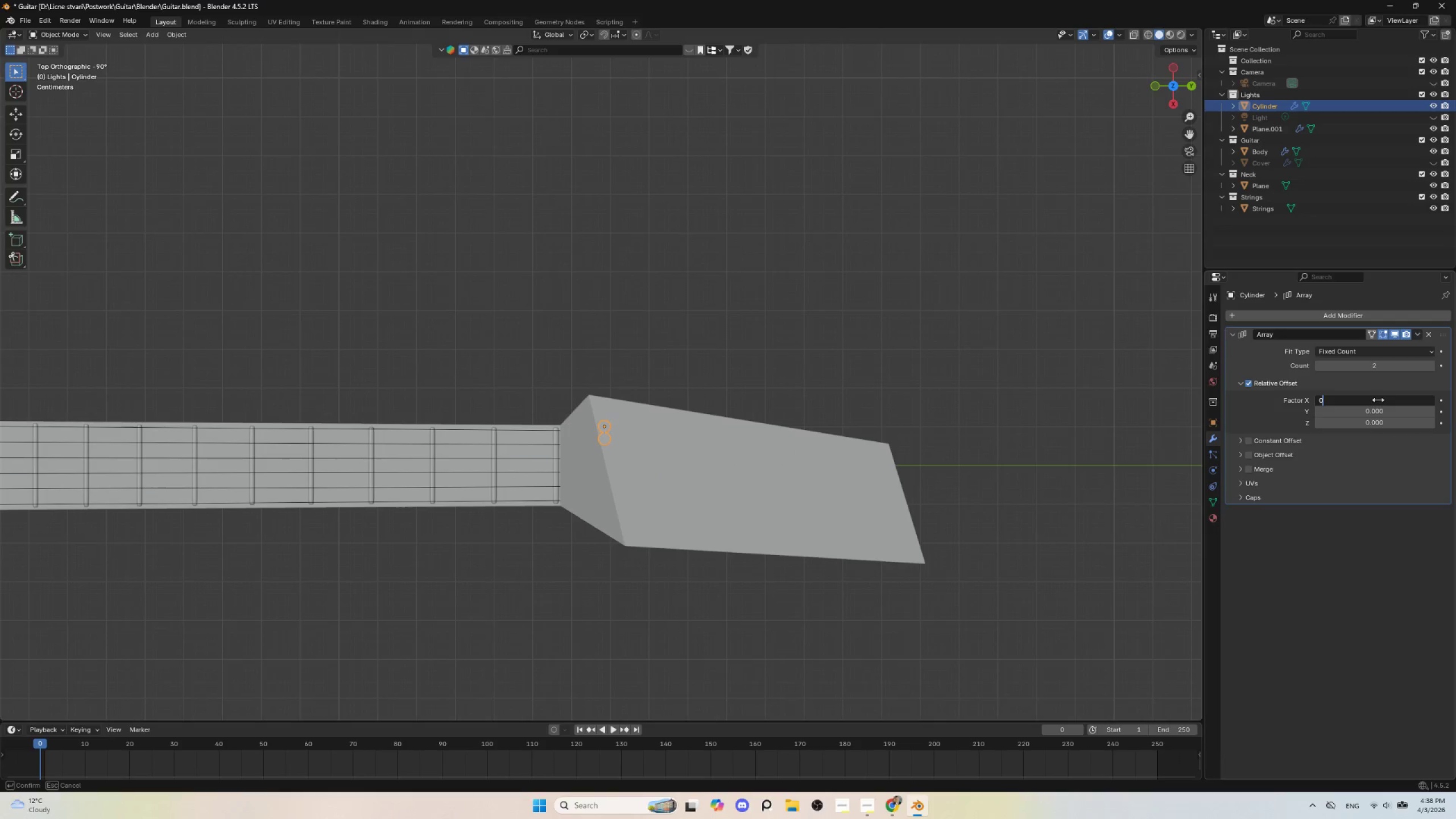 
key(Enter)
 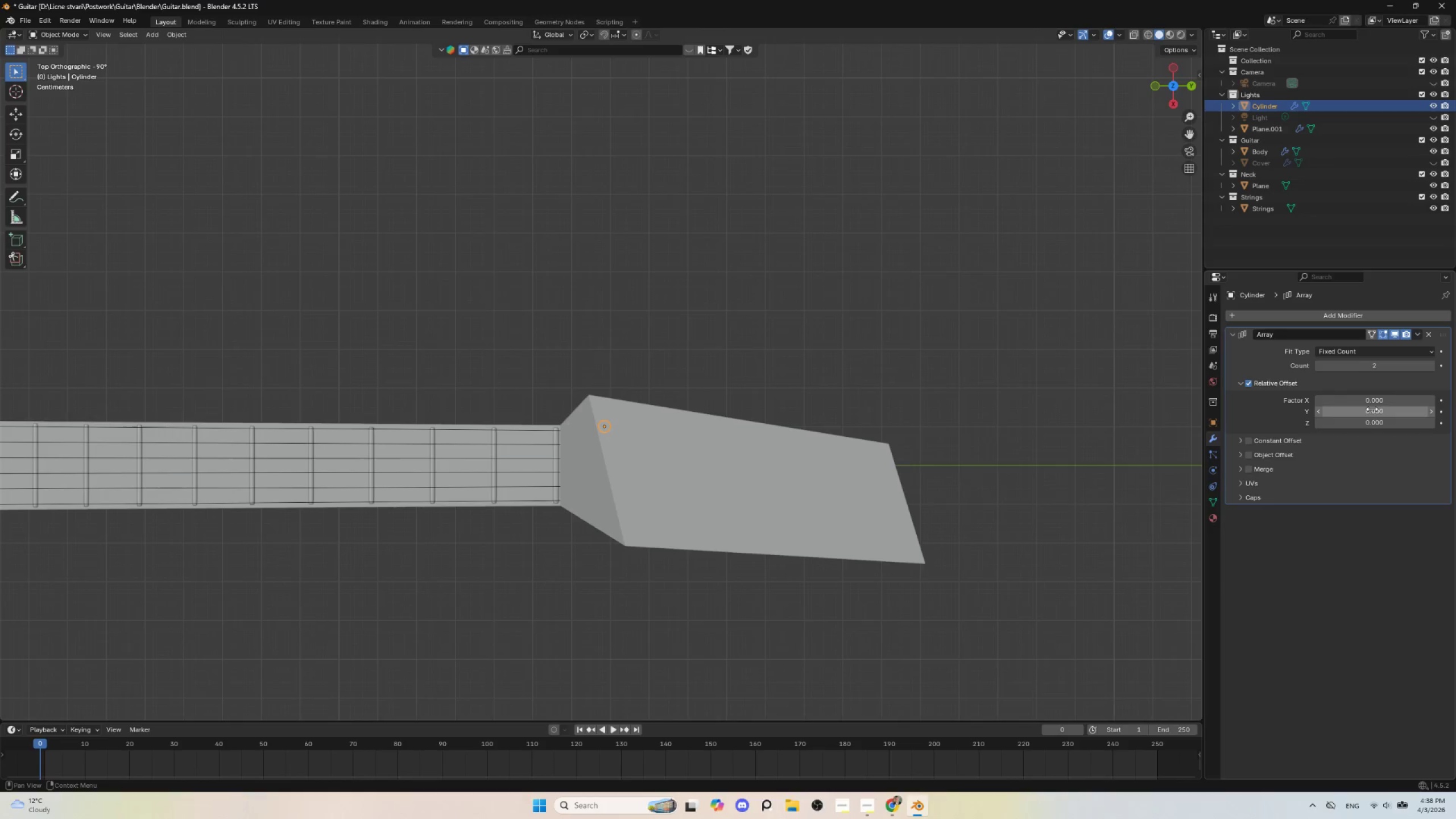 
left_click_drag(start_coordinate=[1372, 409], to_coordinate=[229, 410])
 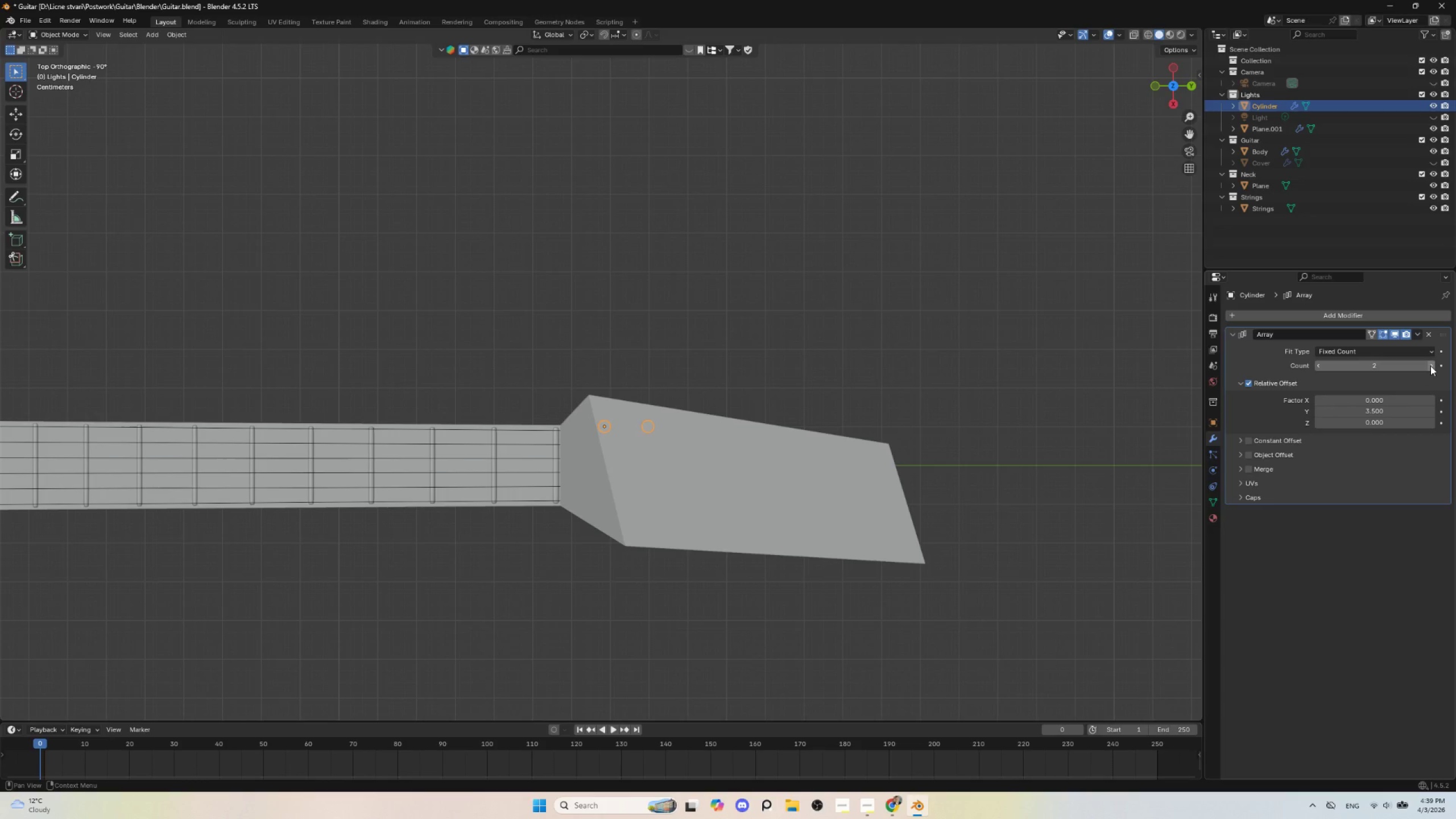 
double_click([1430, 366])
 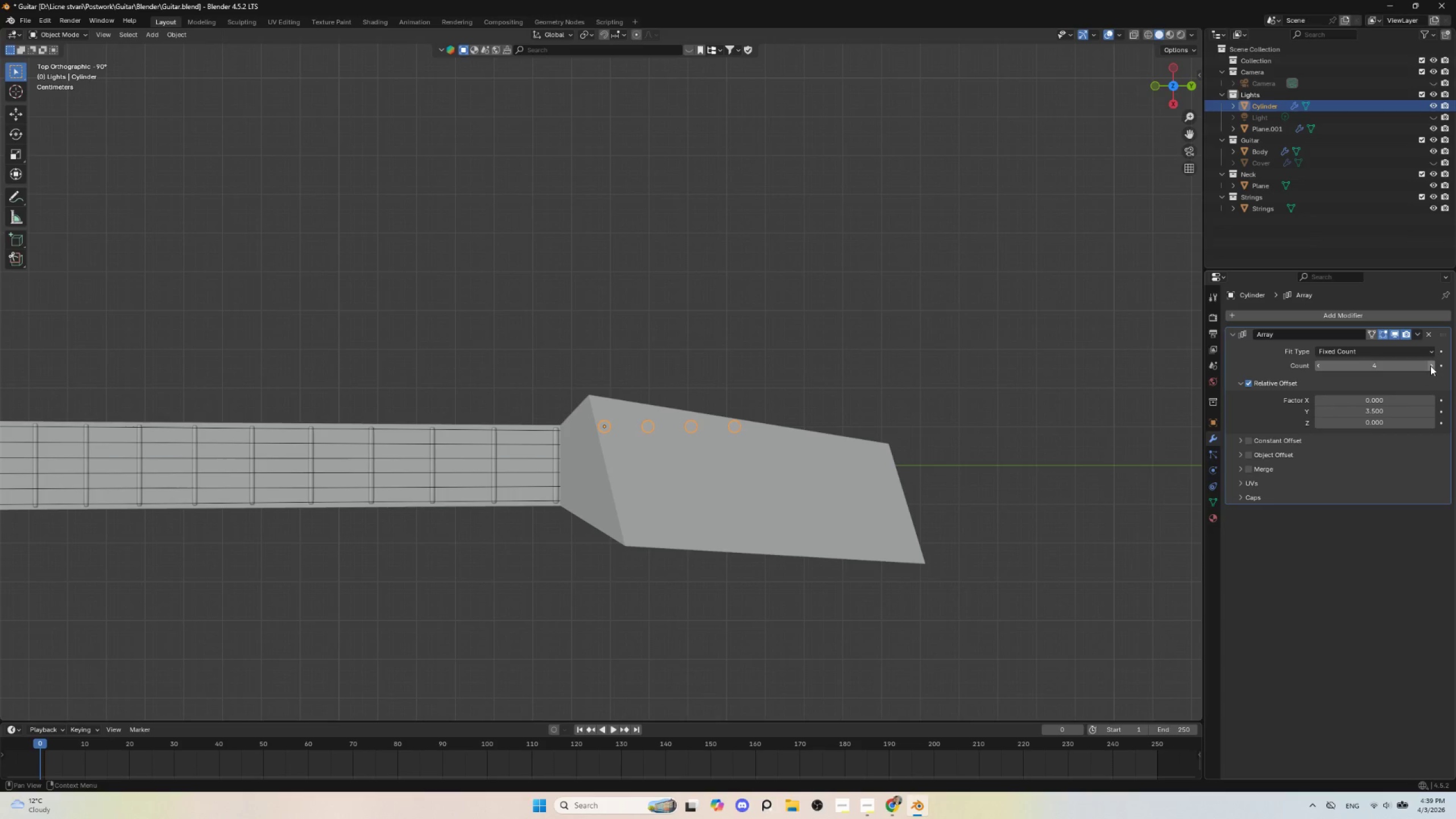 
left_click([1430, 366])
 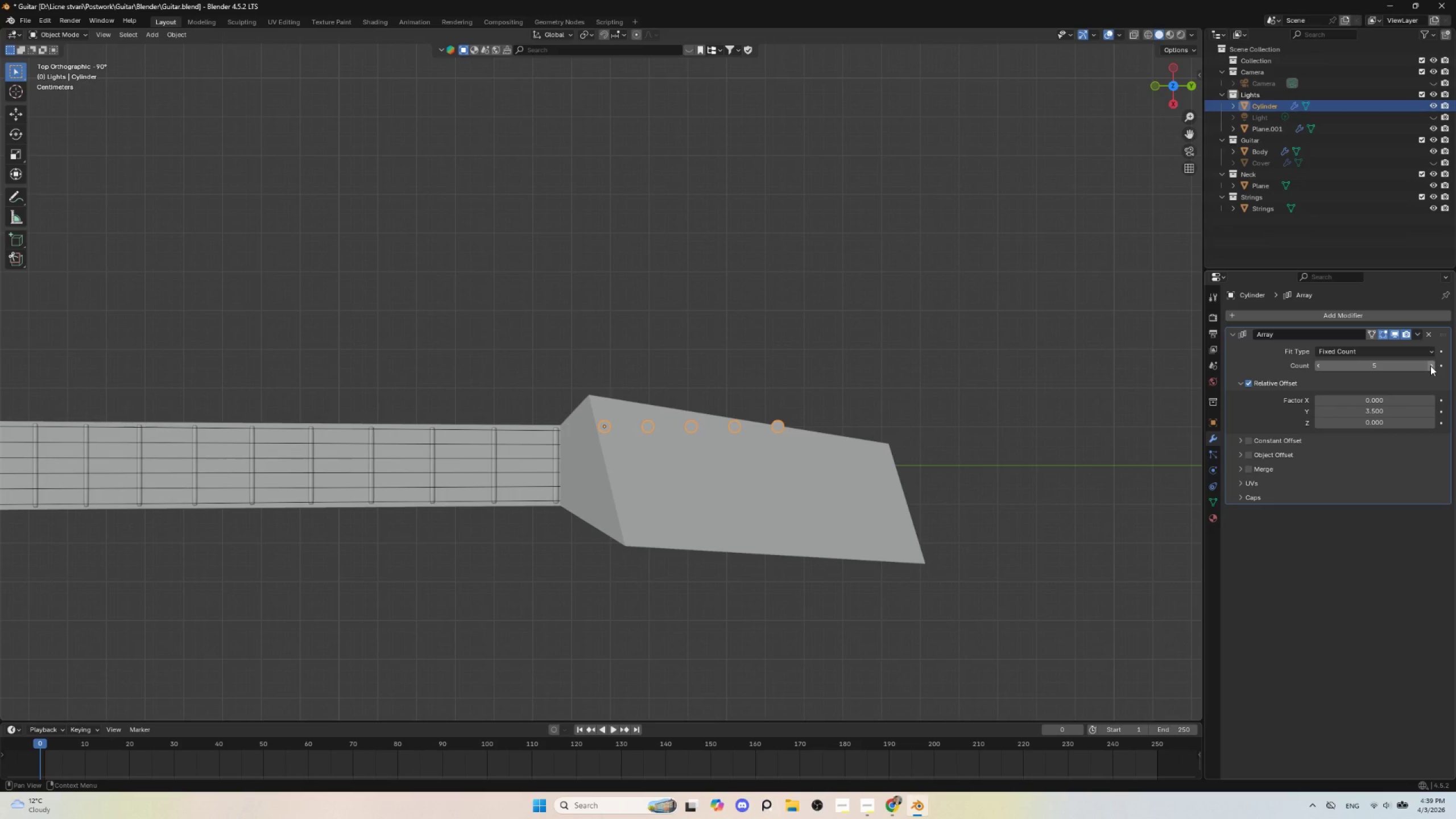 
left_click([1430, 366])
 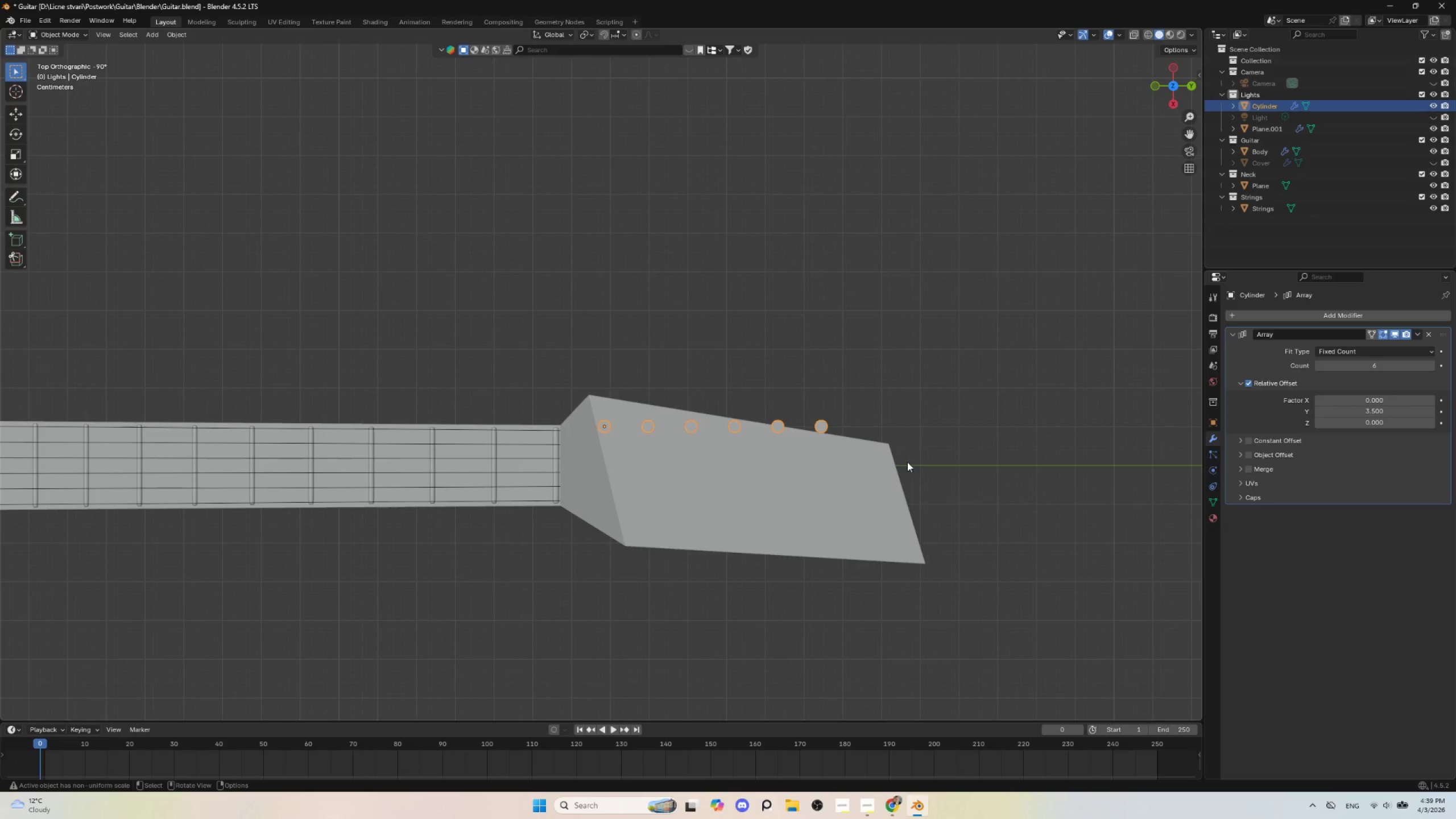 
key(R)
 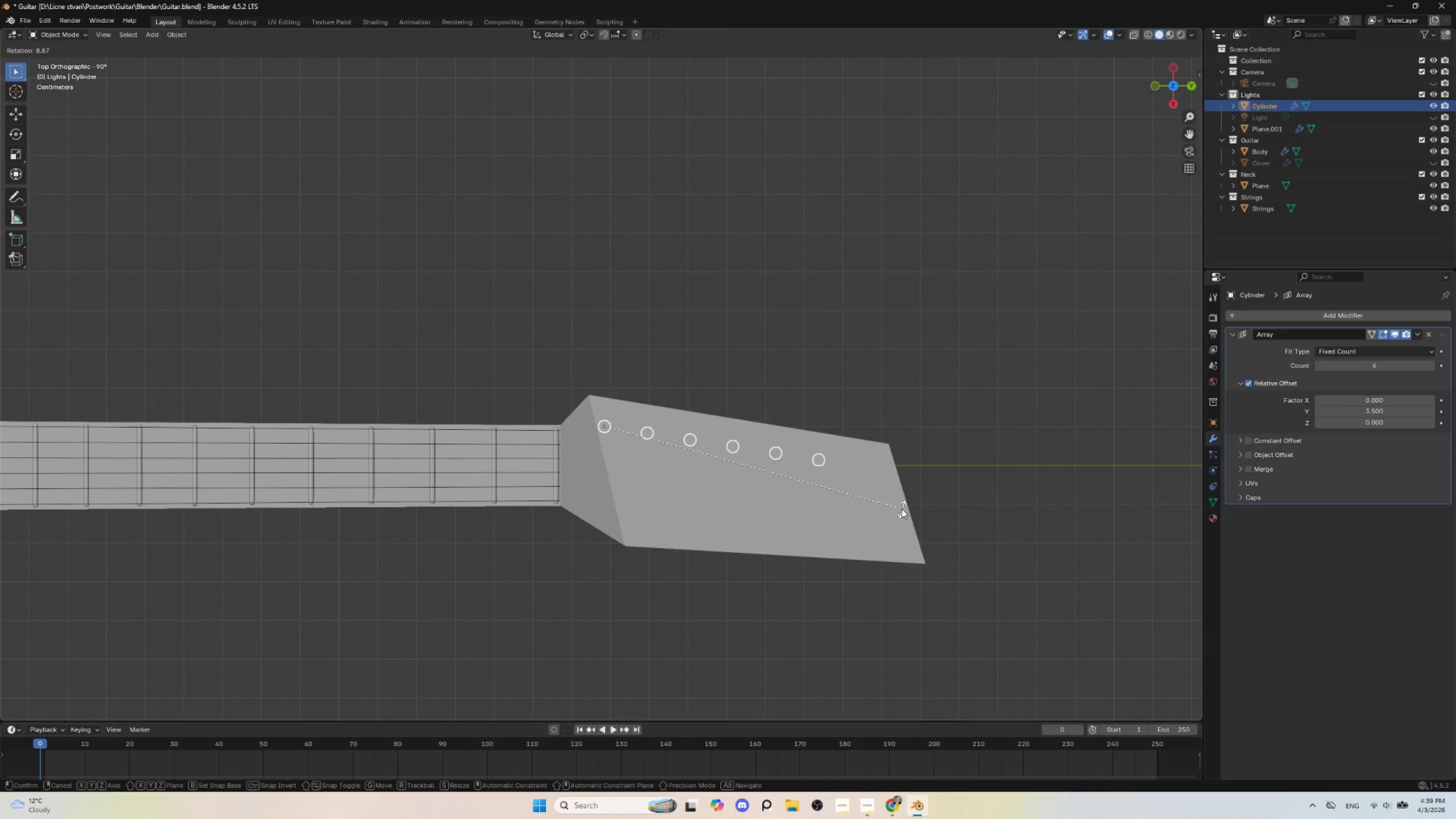 
wait(7.98)
 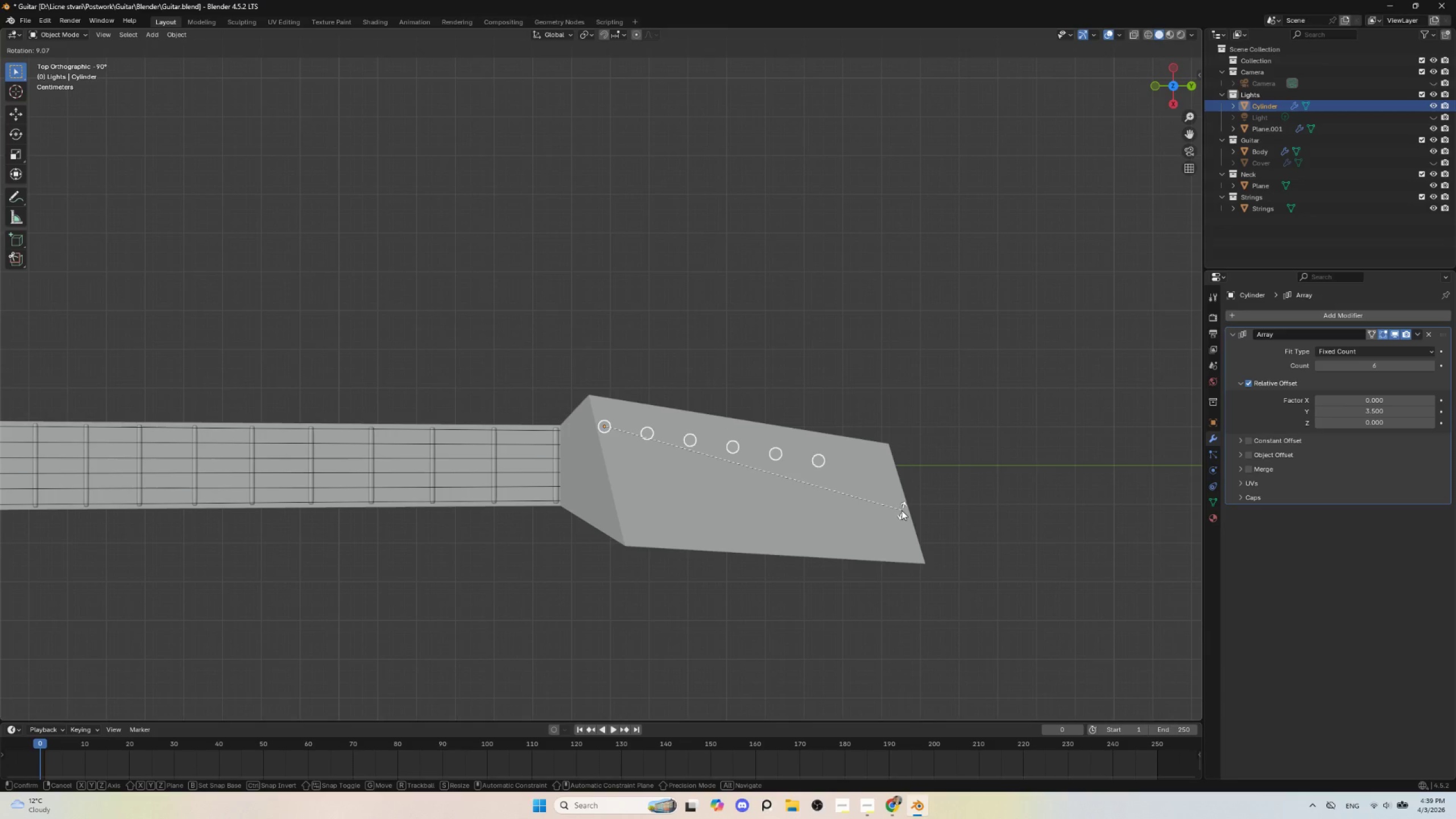 
left_click([901, 508])
 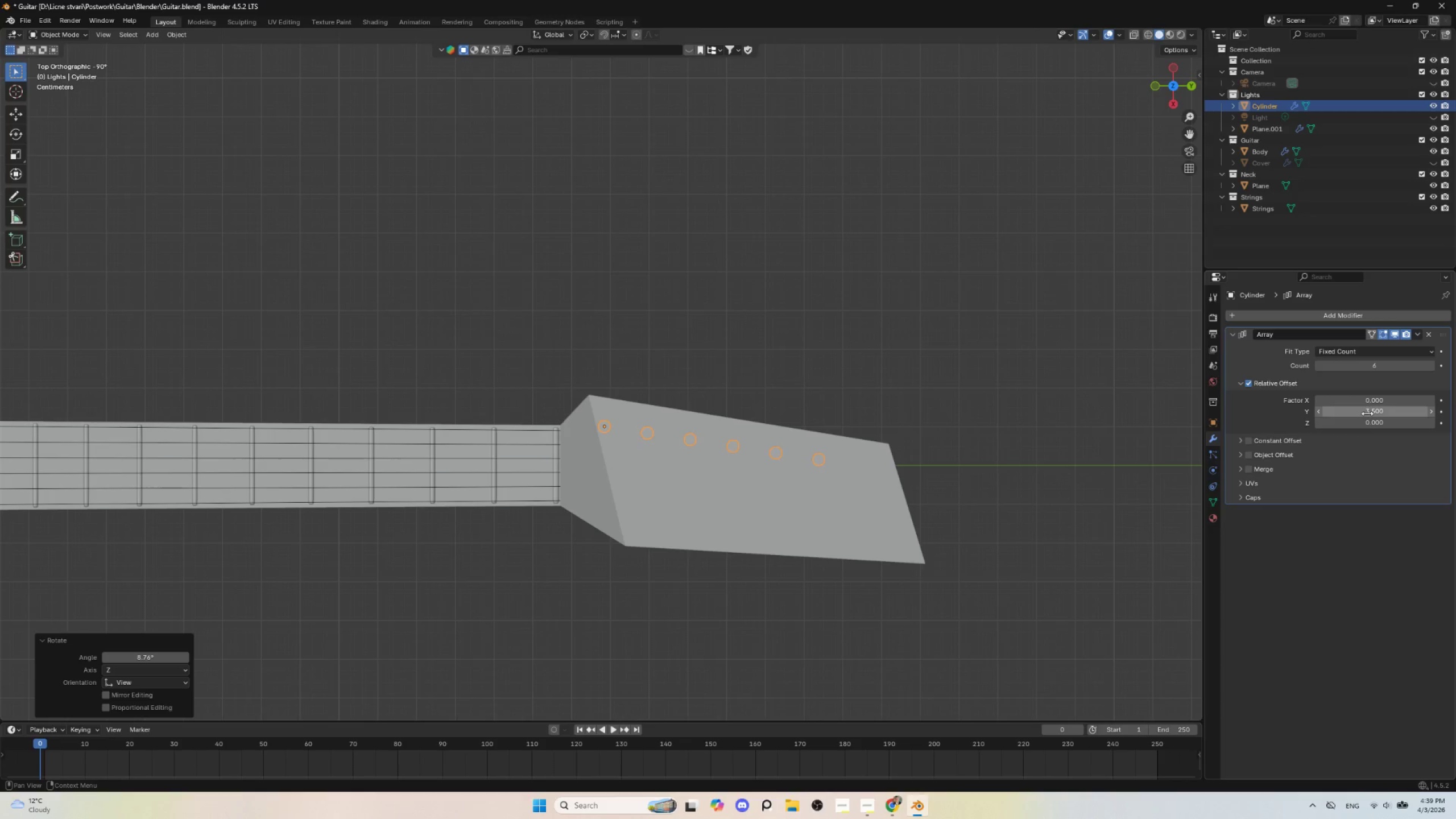 
wait(6.2)
 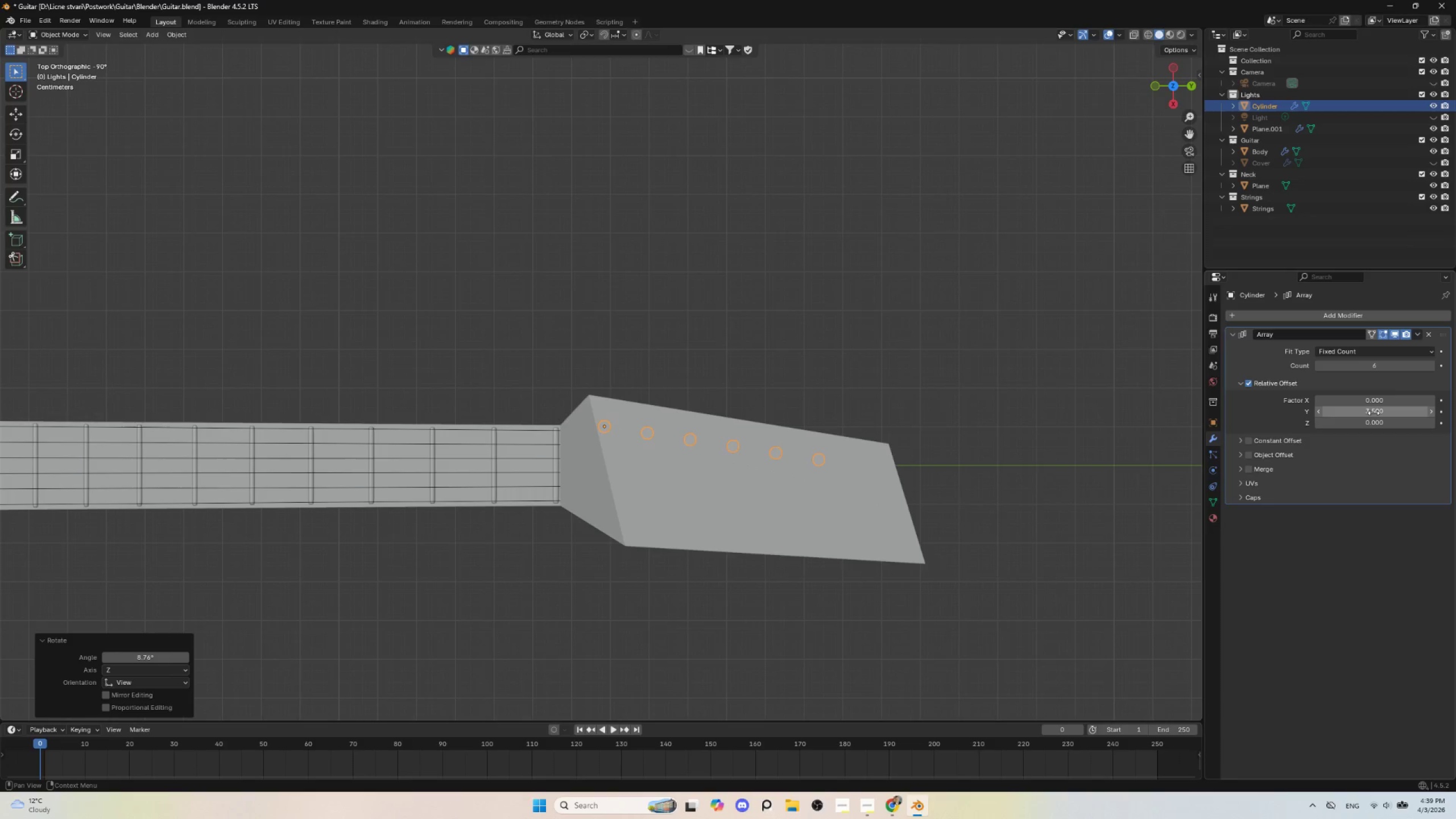 
left_click_drag(start_coordinate=[1375, 413], to_coordinate=[217, 412])
 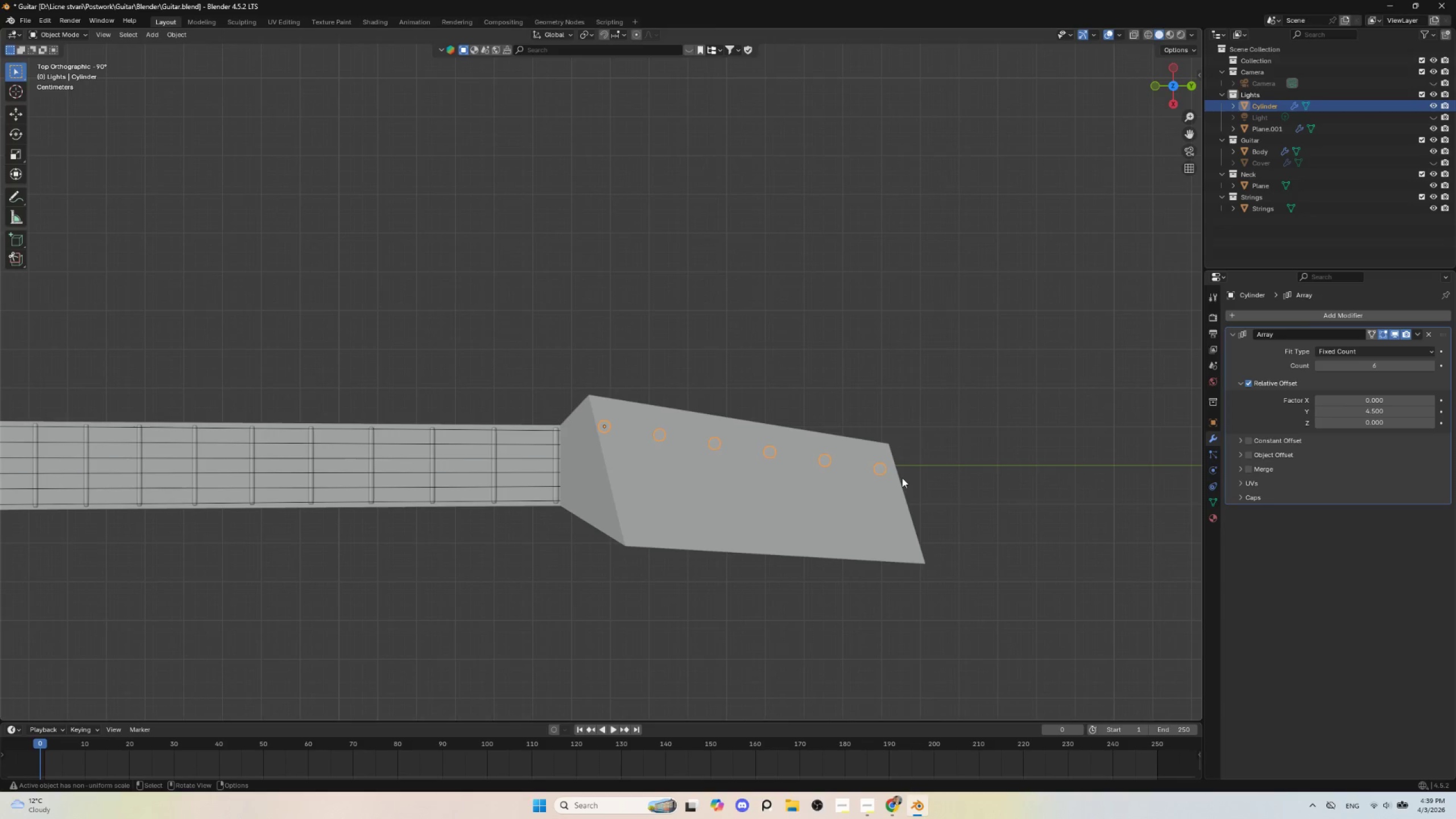 
wait(5.75)
 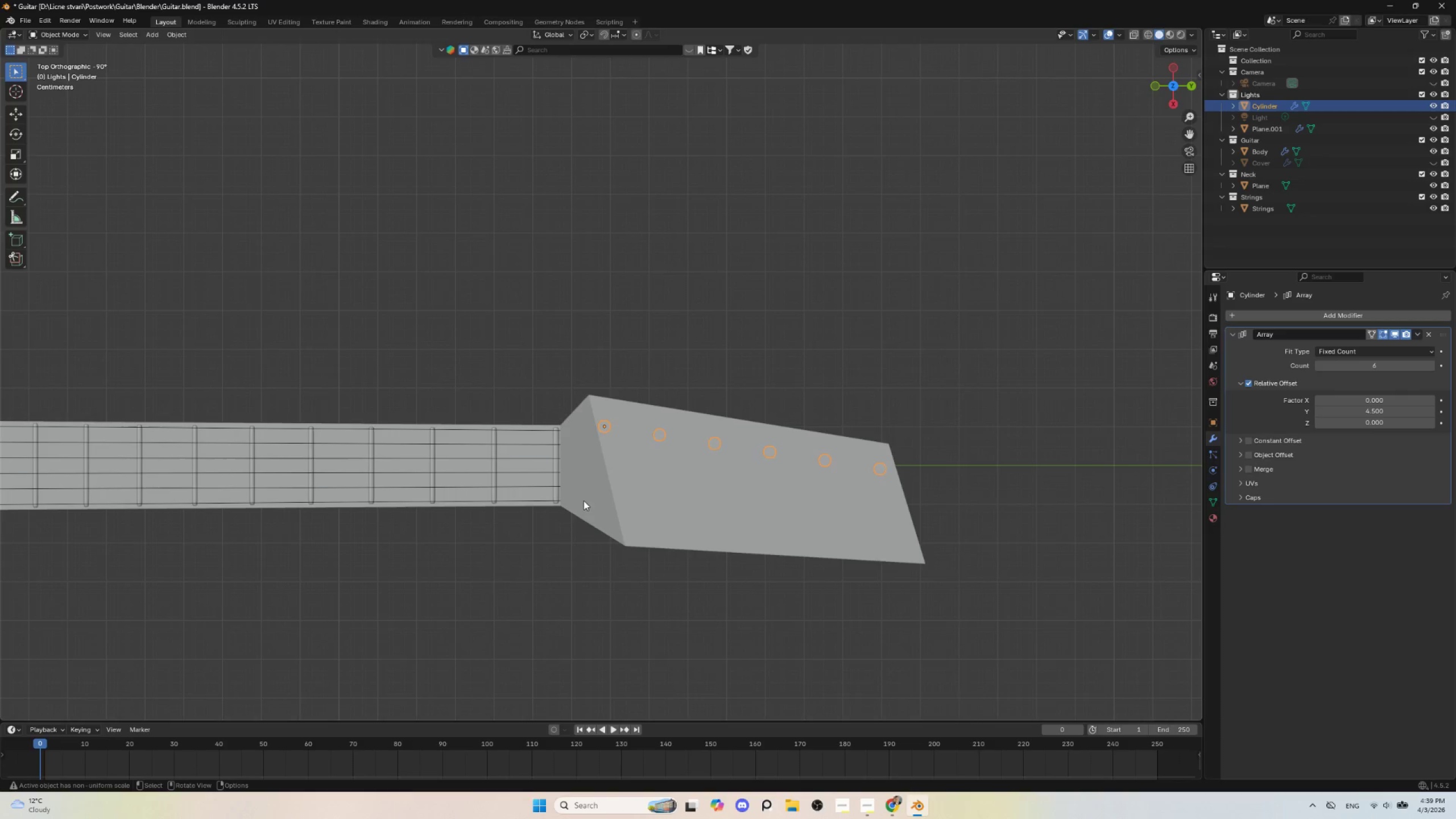 
left_click([532, 498])
 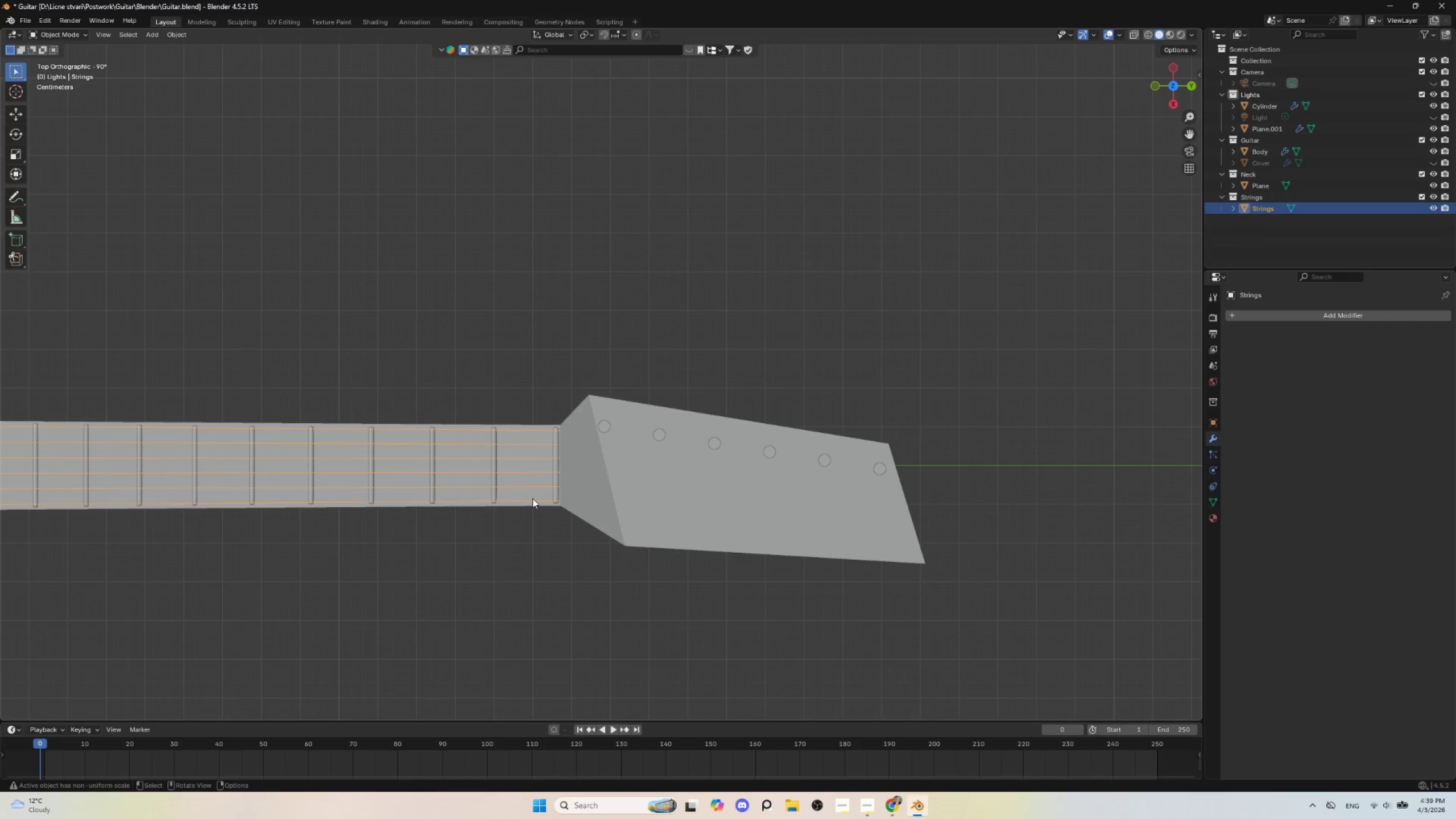 
key(Tab)
 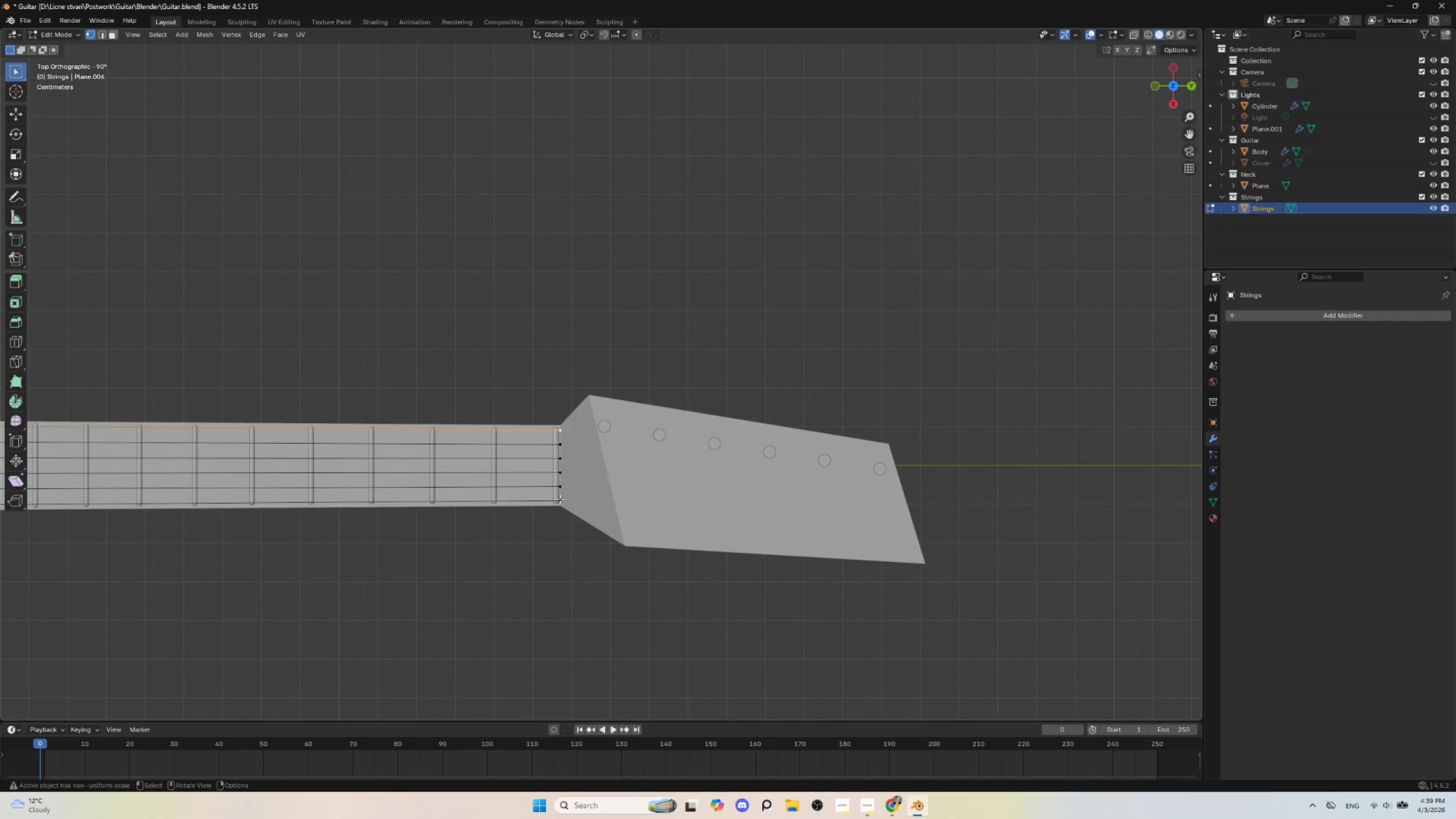 
left_click([560, 499])
 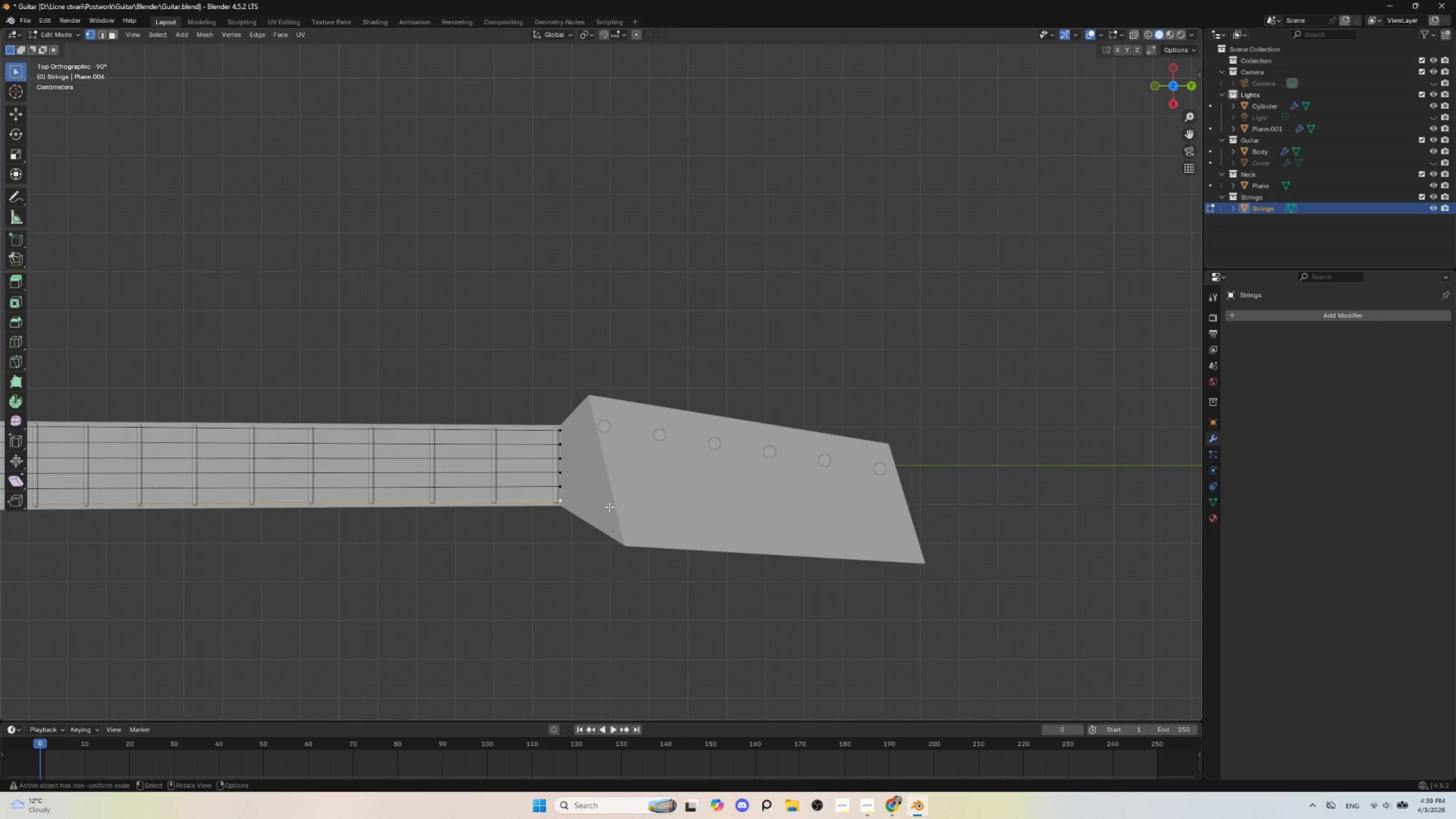 
type(ex)
 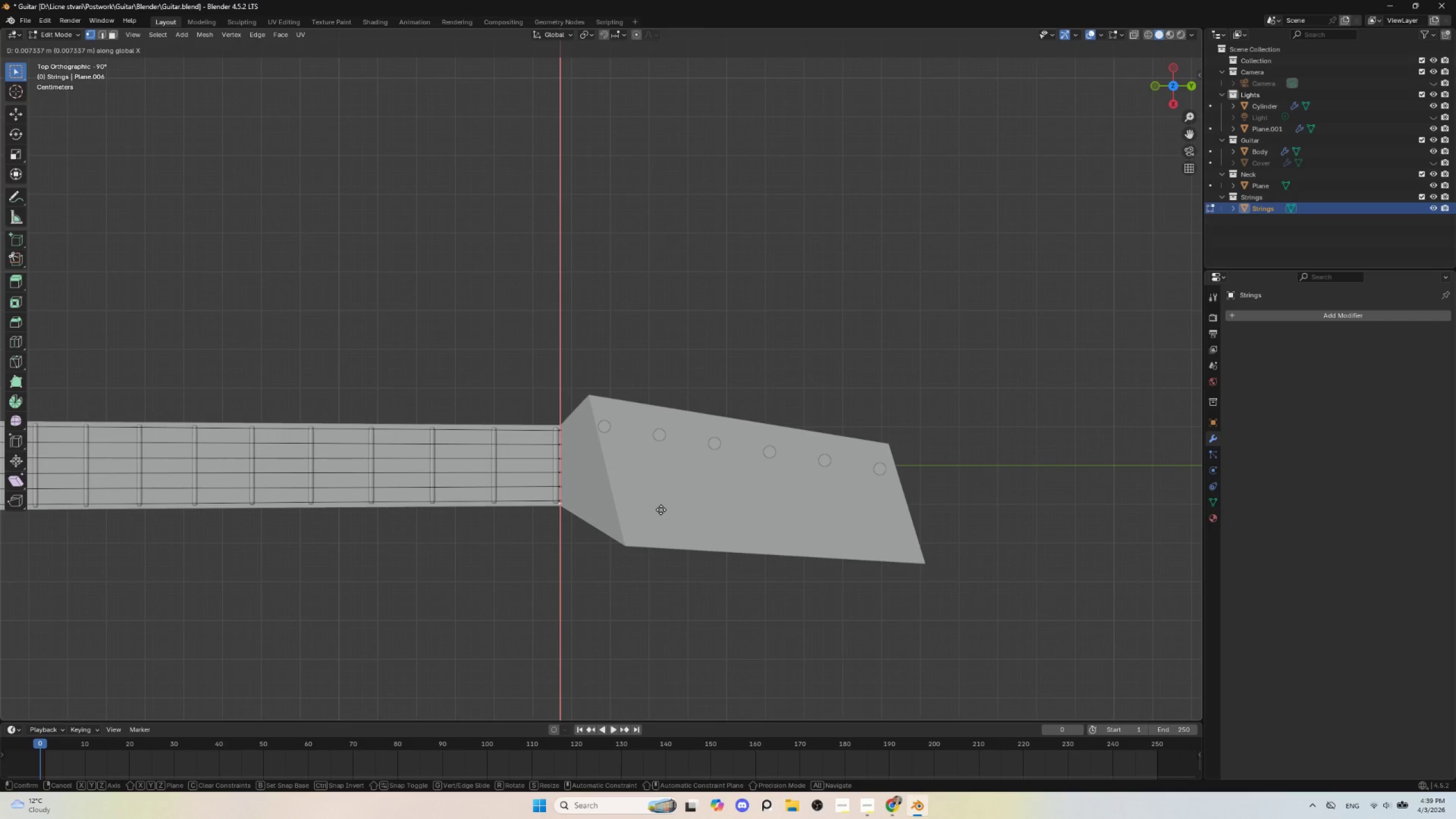 
wait(6.78)
 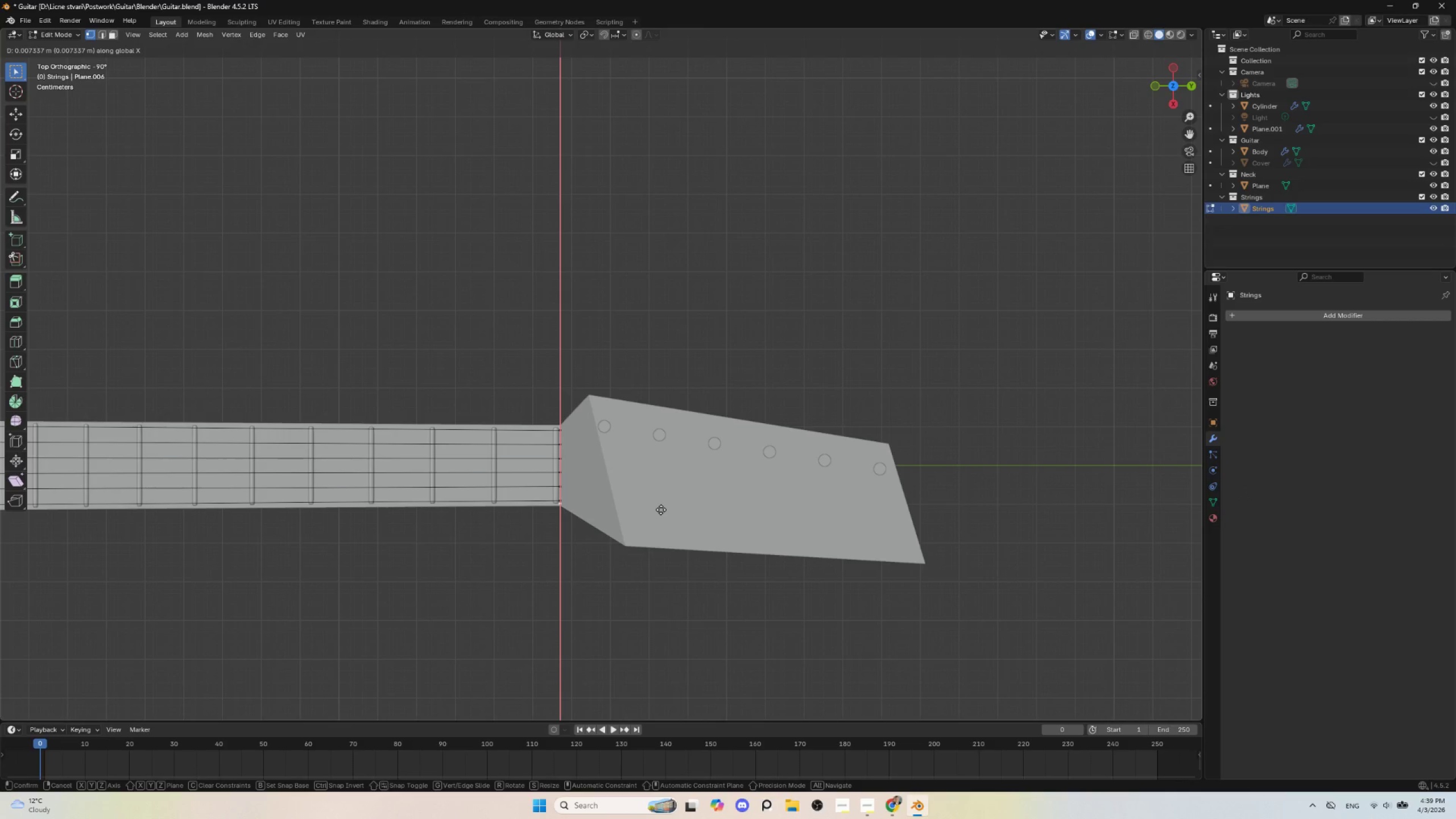 
key(Y)
 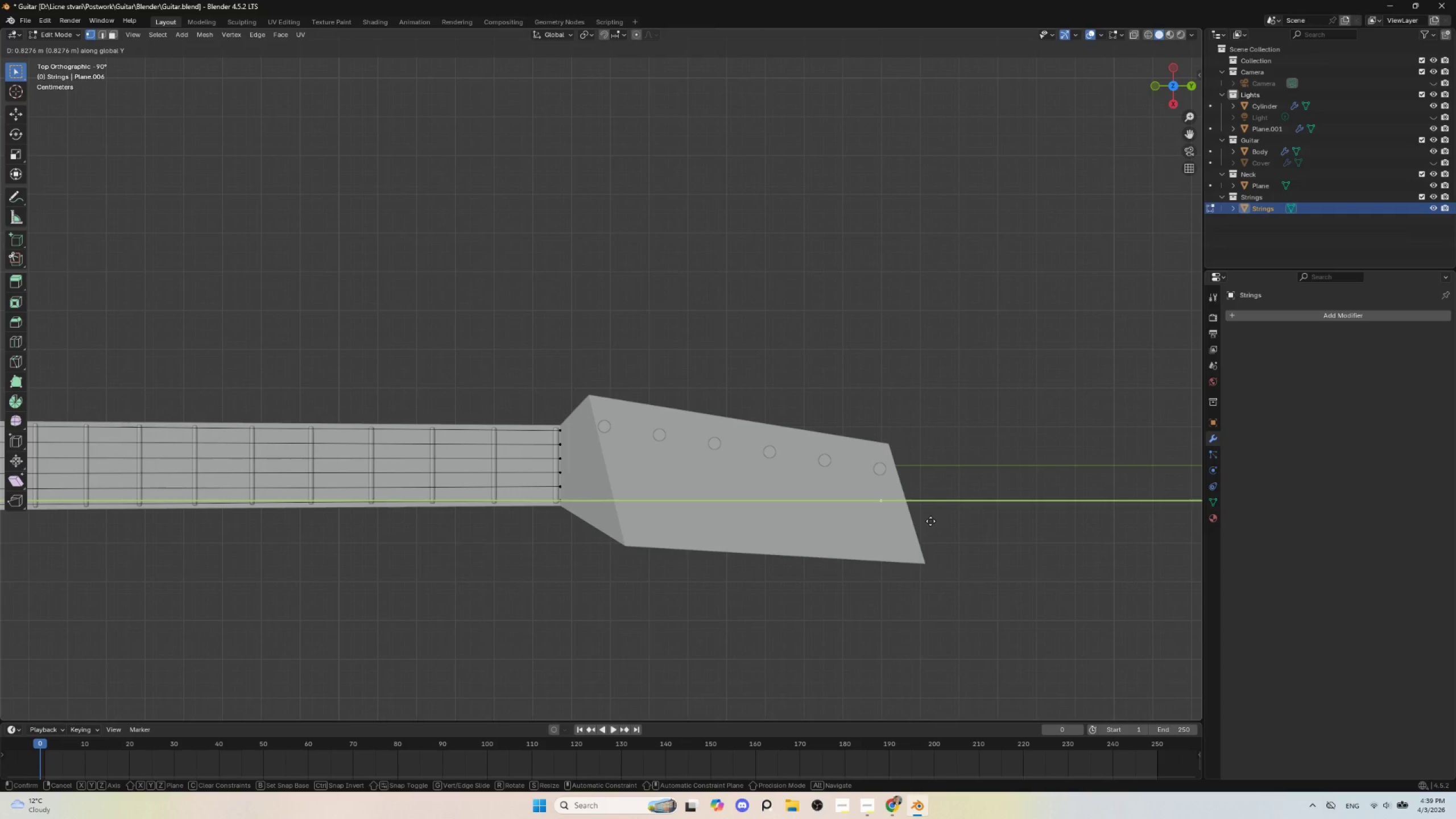 
left_click([934, 522])
 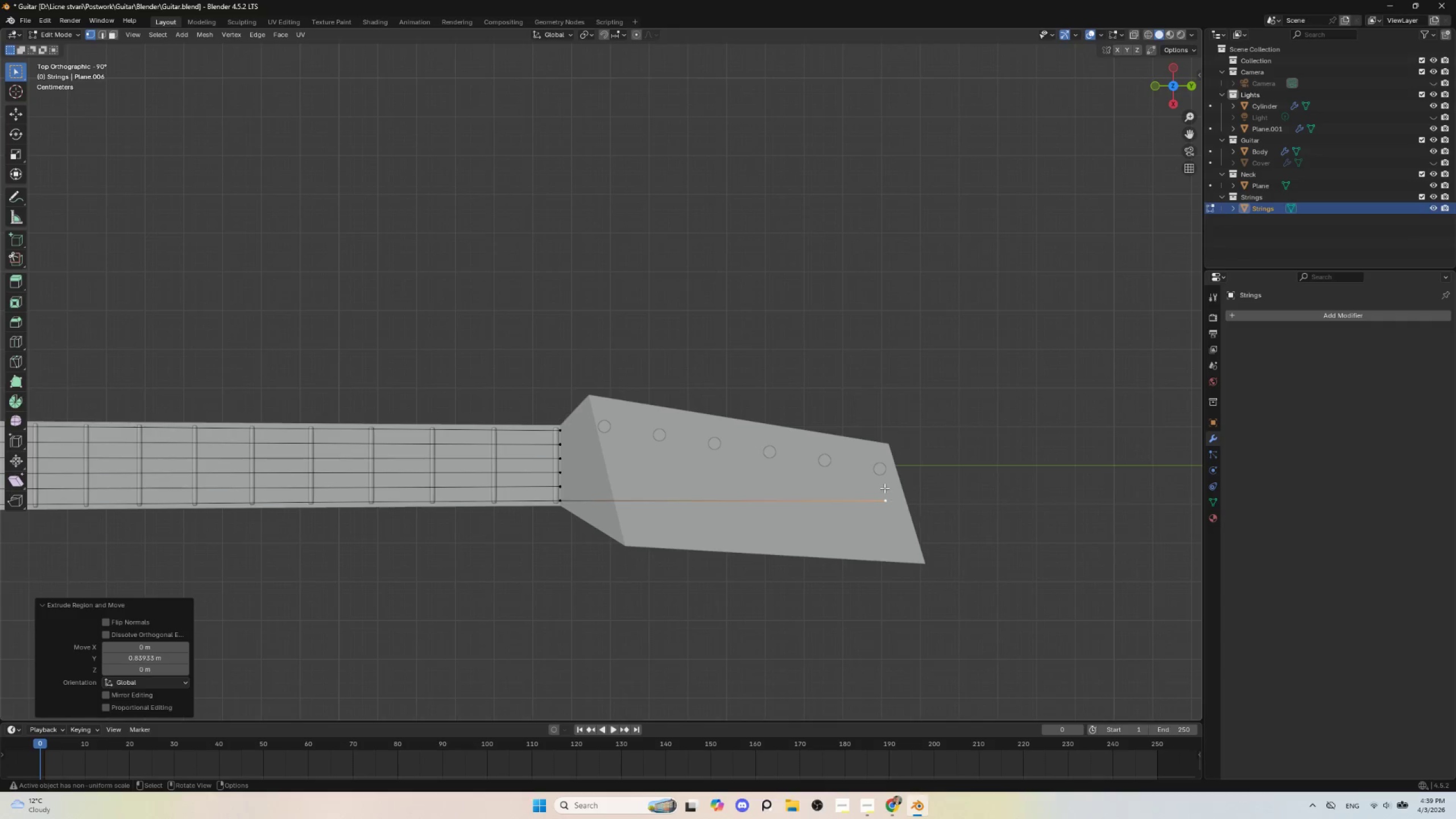 
key(Tab)
 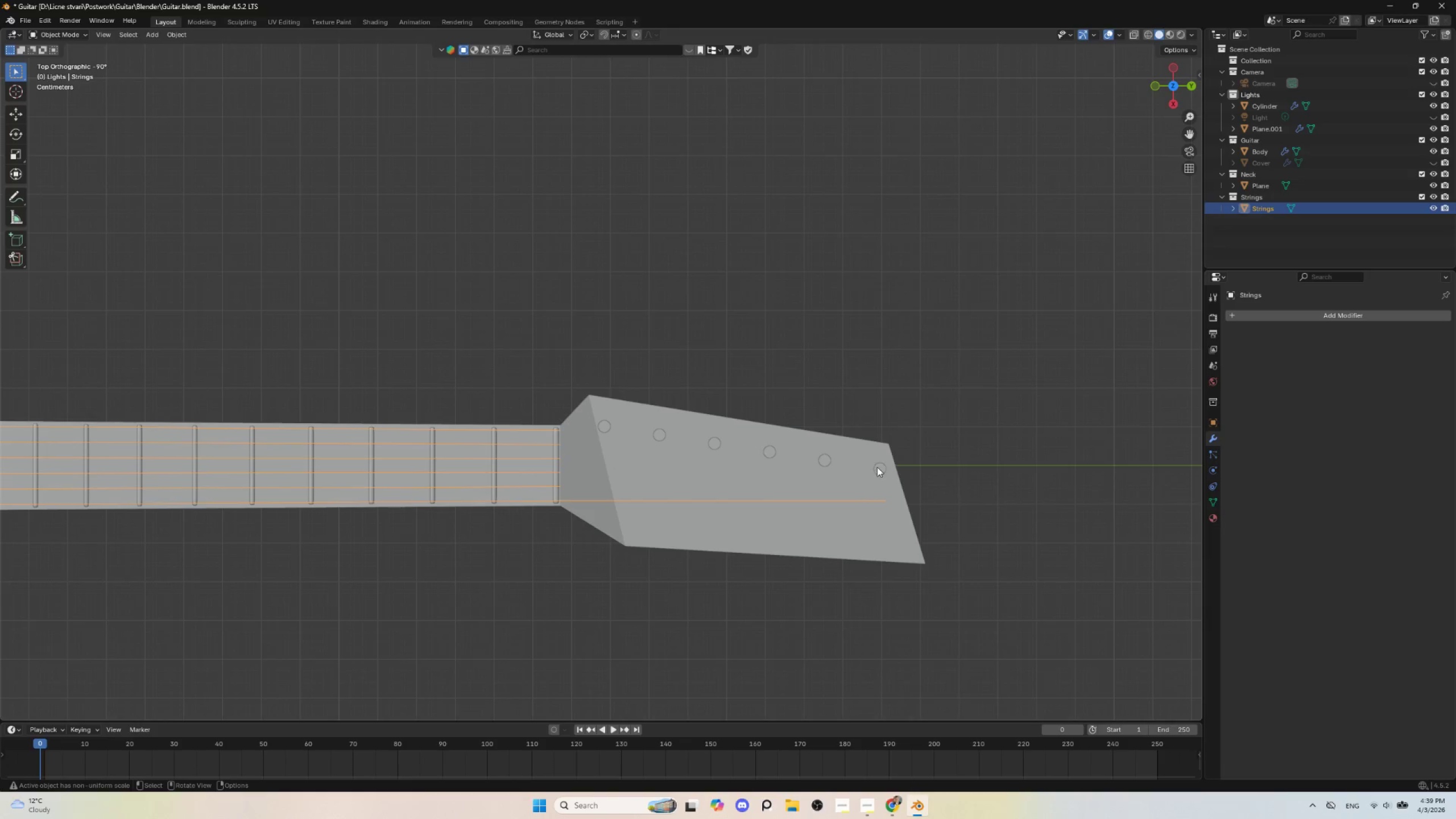 
left_click([877, 467])
 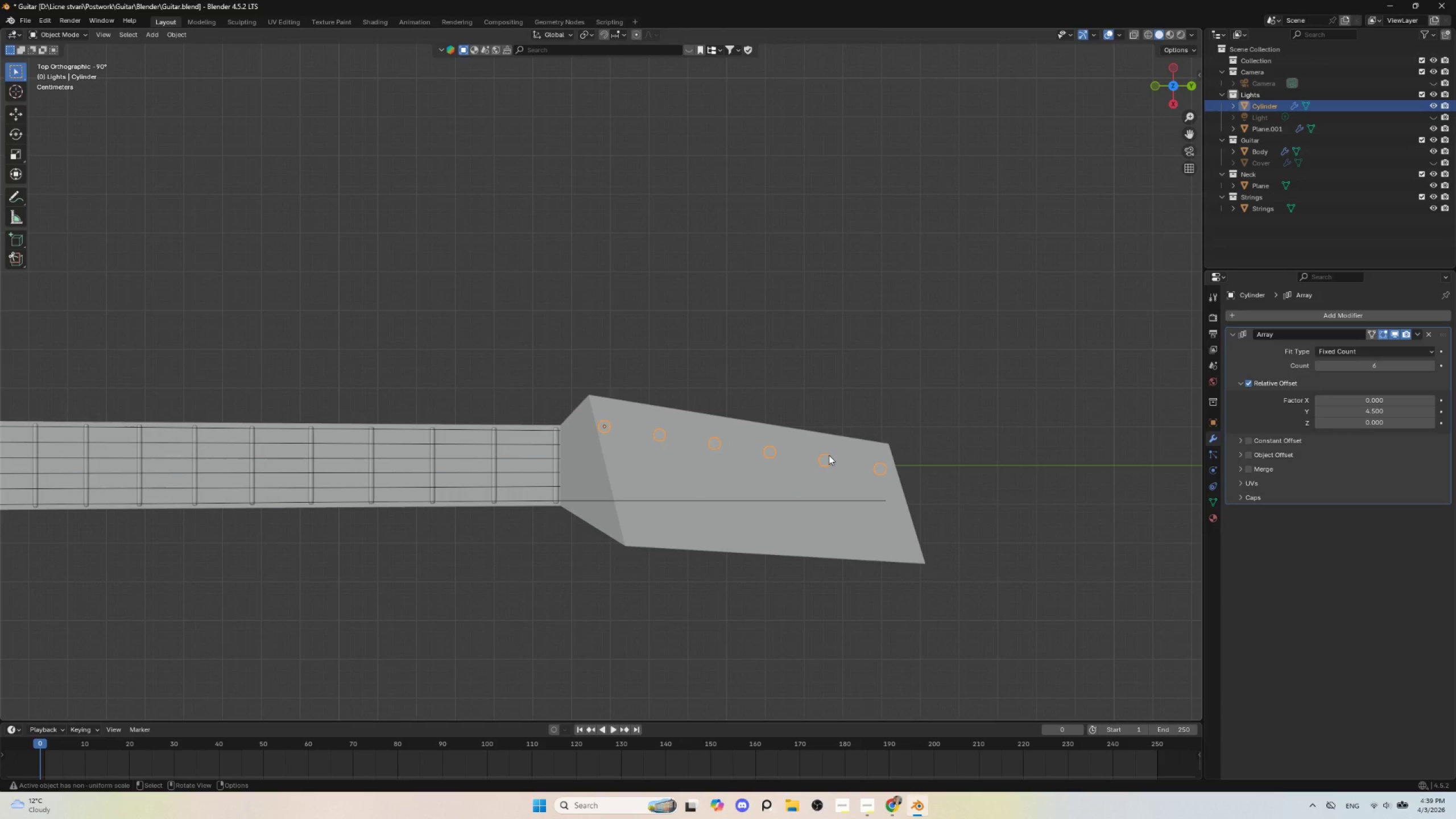 
key(R)
 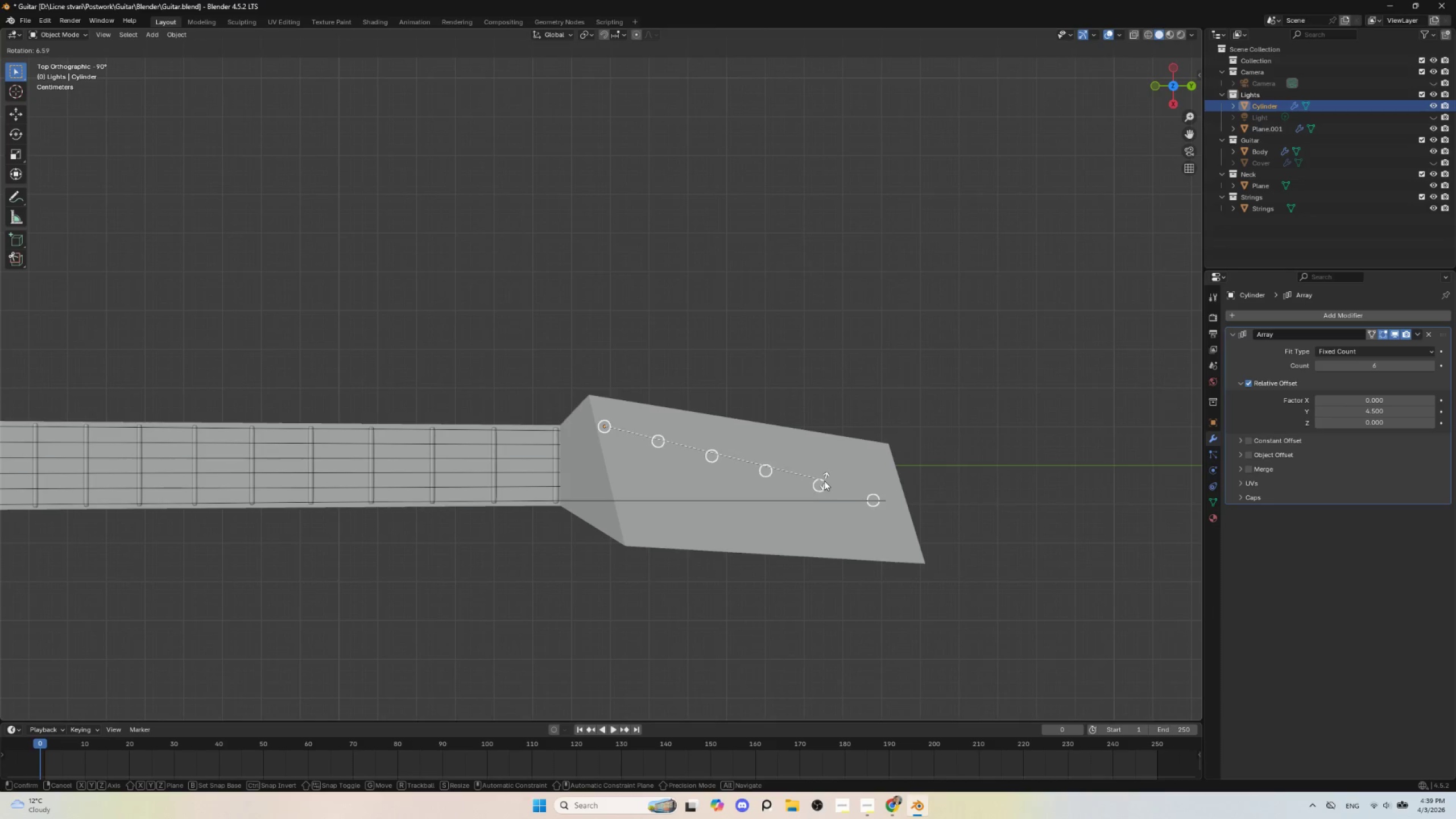 
wait(5.94)
 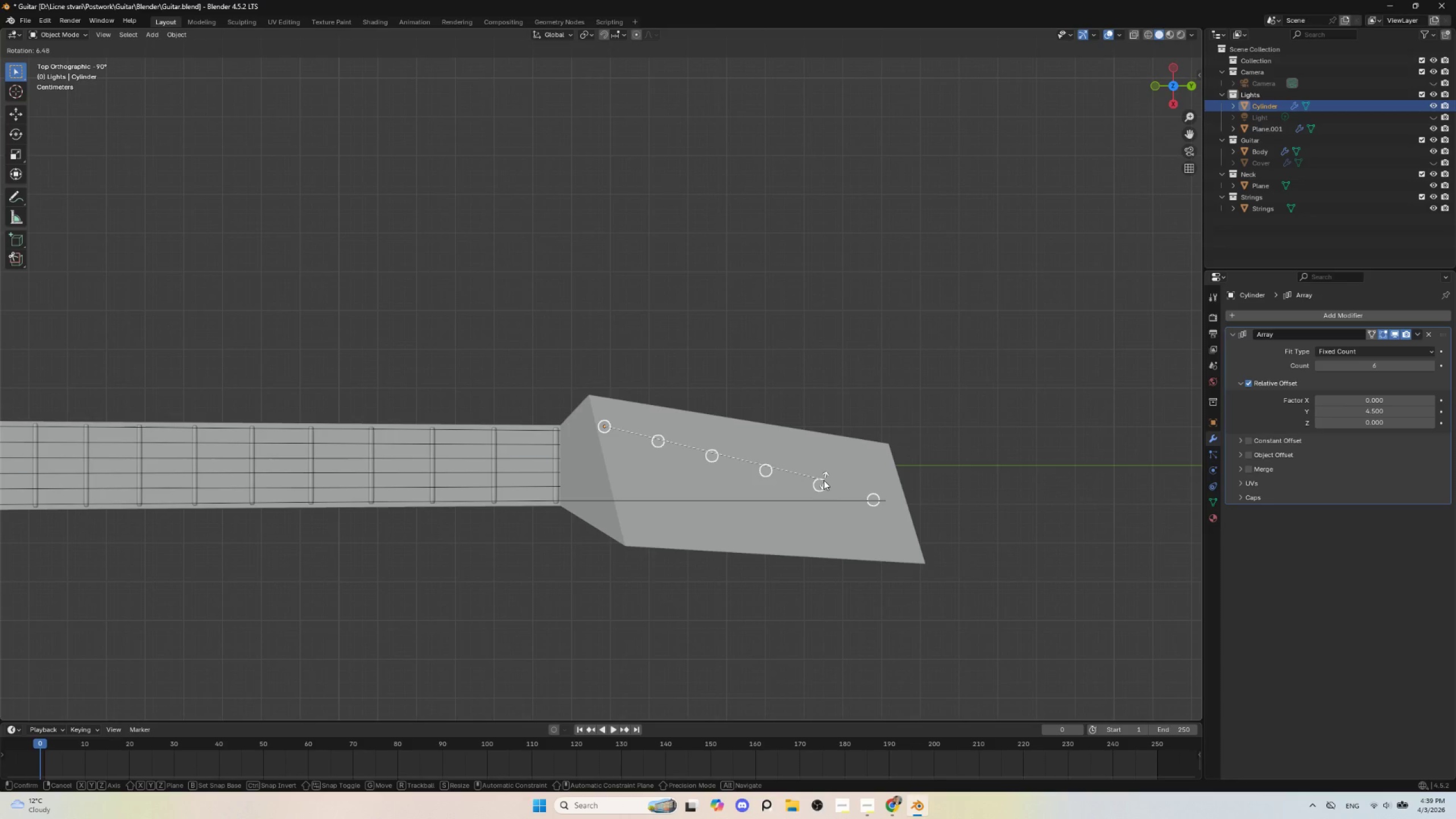 
left_click([824, 481])
 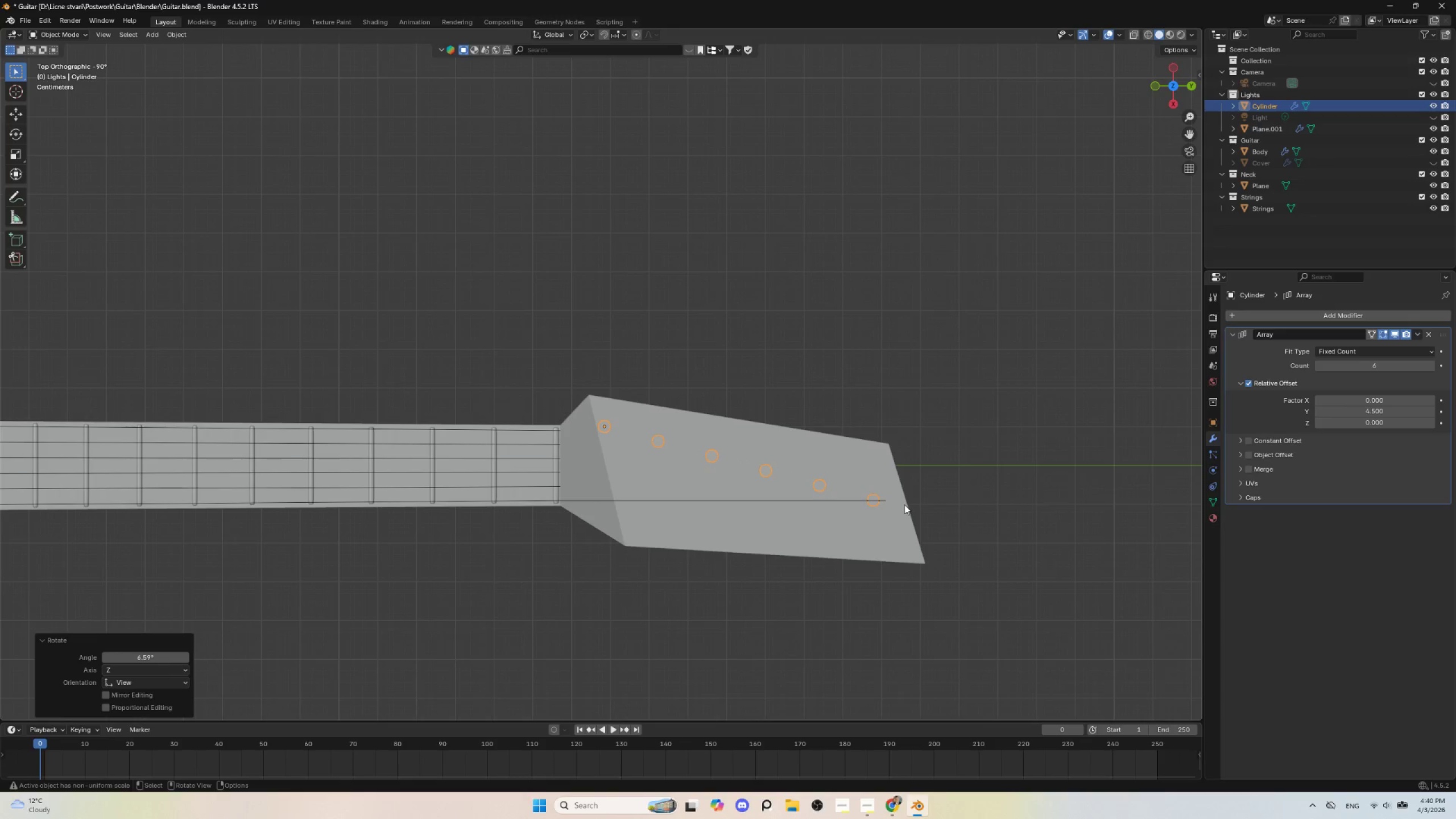 
scroll: coordinate [886, 540], scroll_direction: down, amount: 6.0
 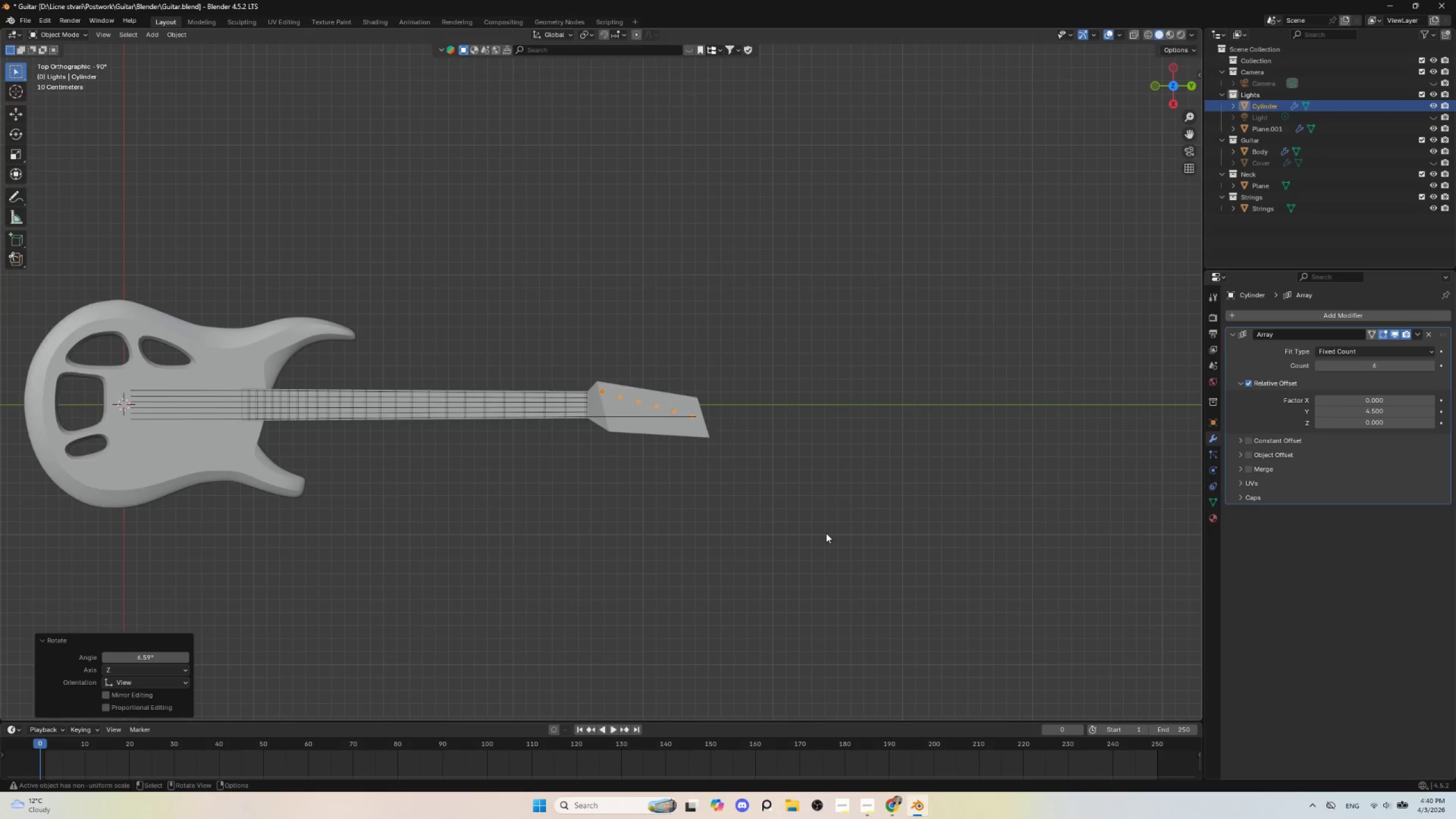 
scroll: coordinate [825, 533], scroll_direction: up, amount: 4.0
 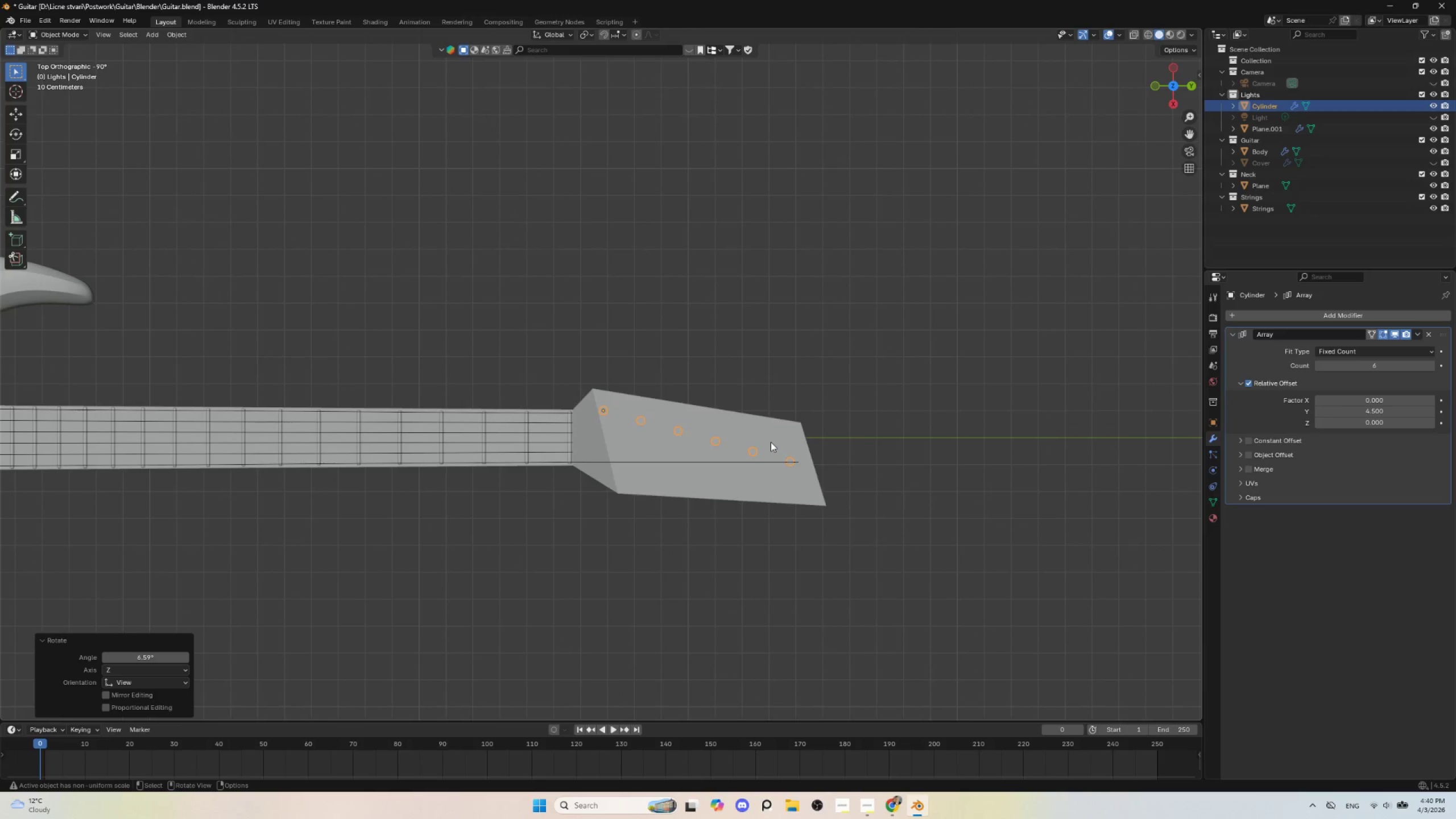 
left_click([773, 428])
 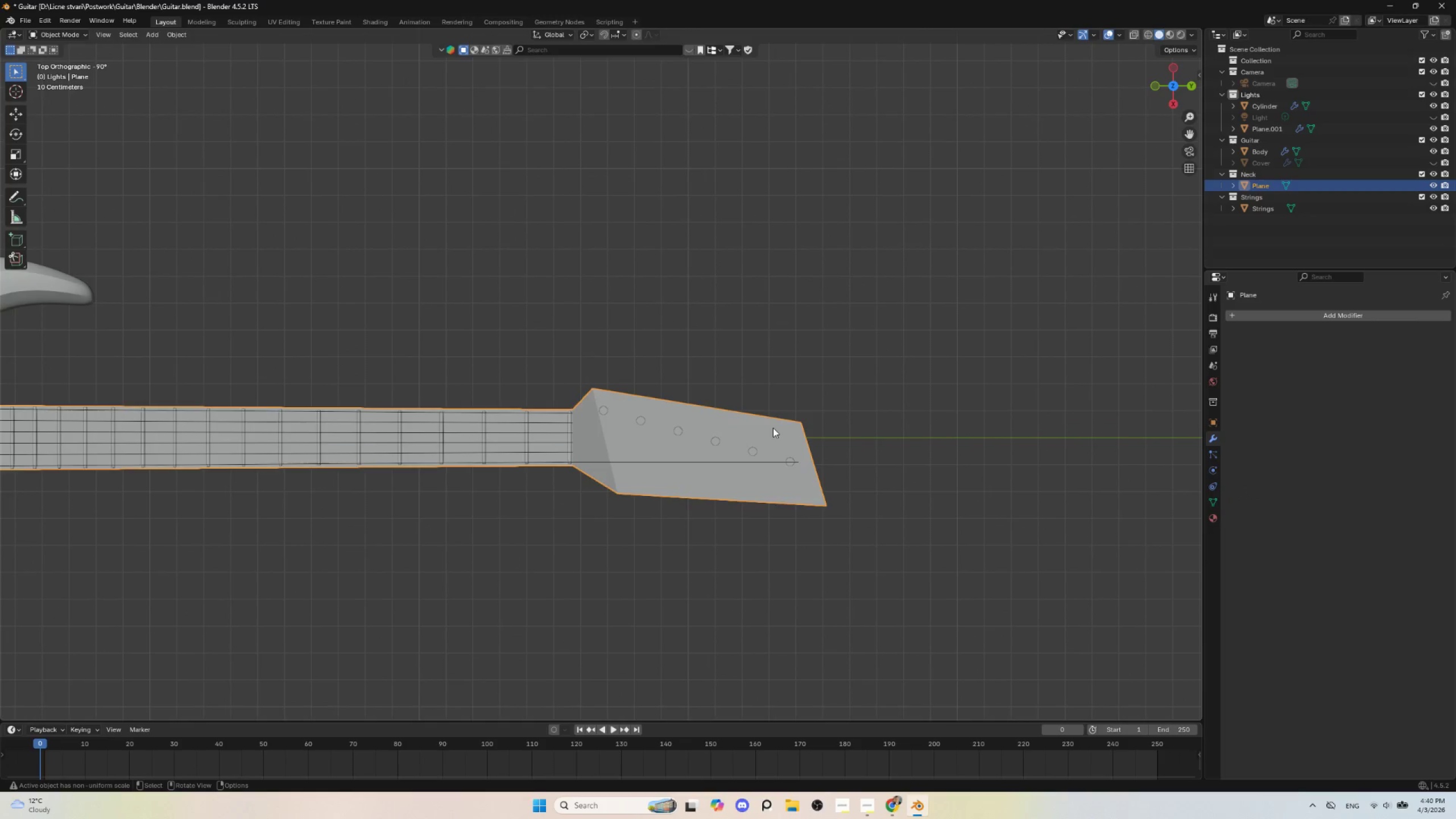 
key(Tab)
 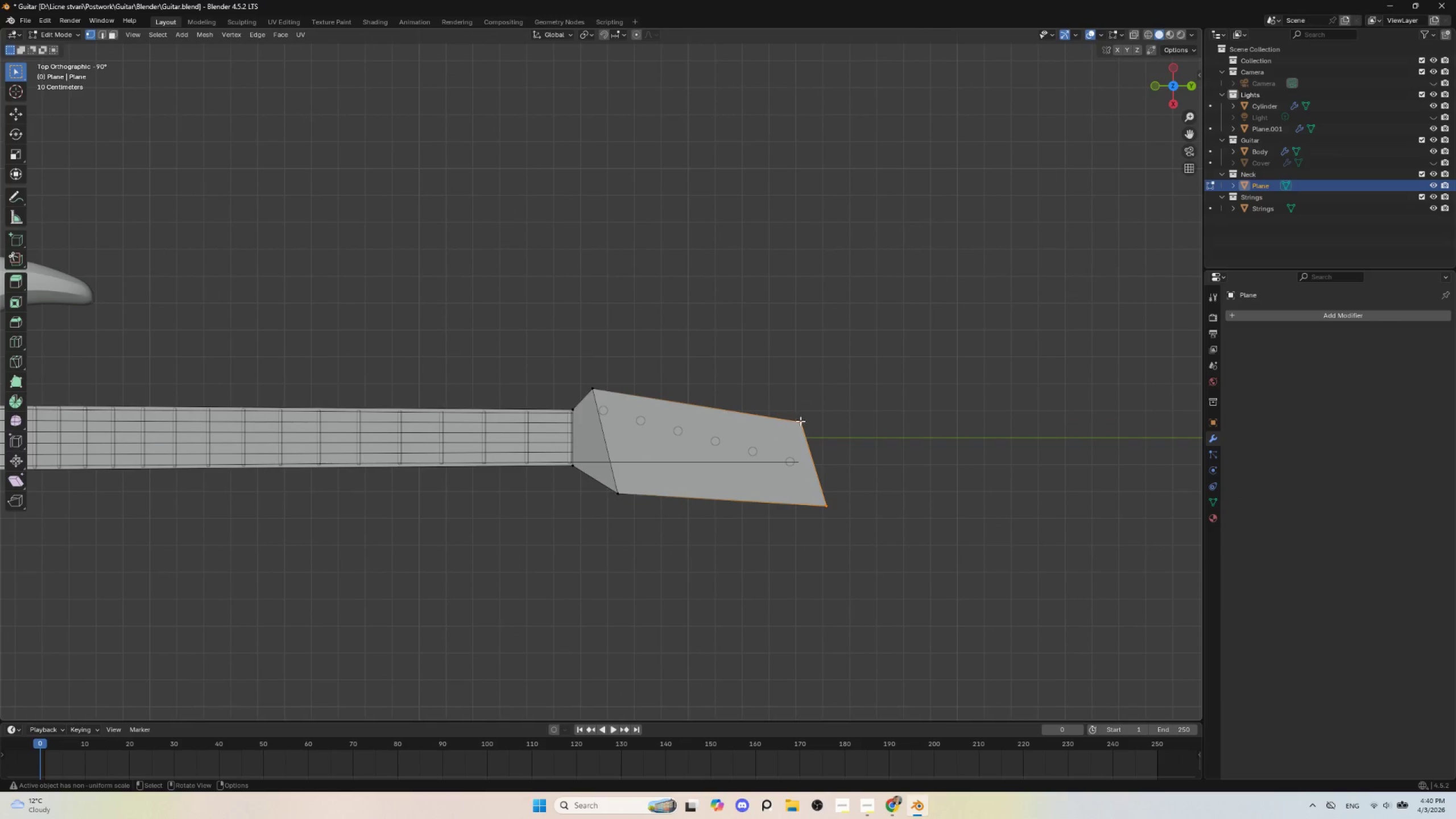 
left_click([801, 421])
 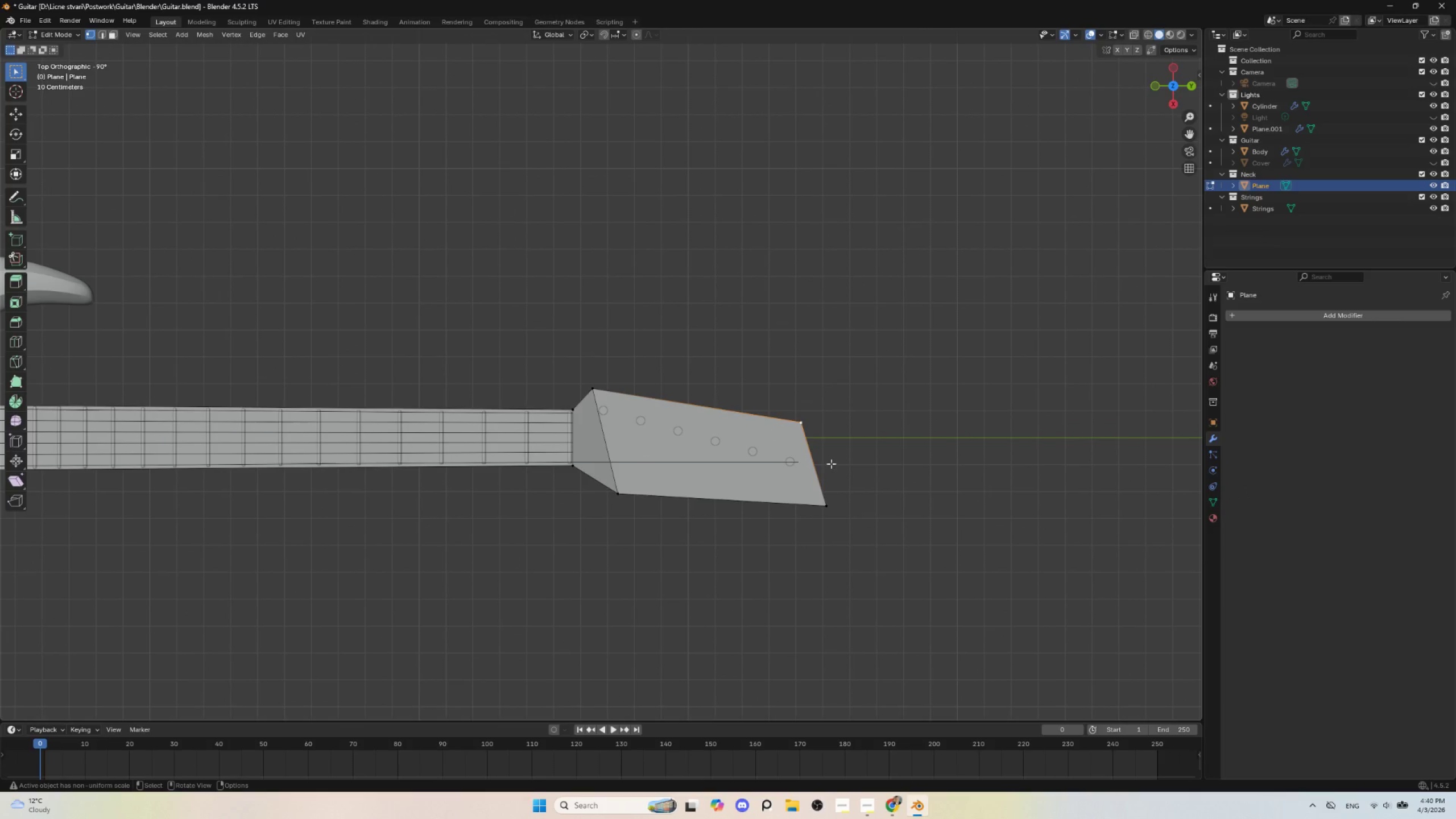 
type(gg)
 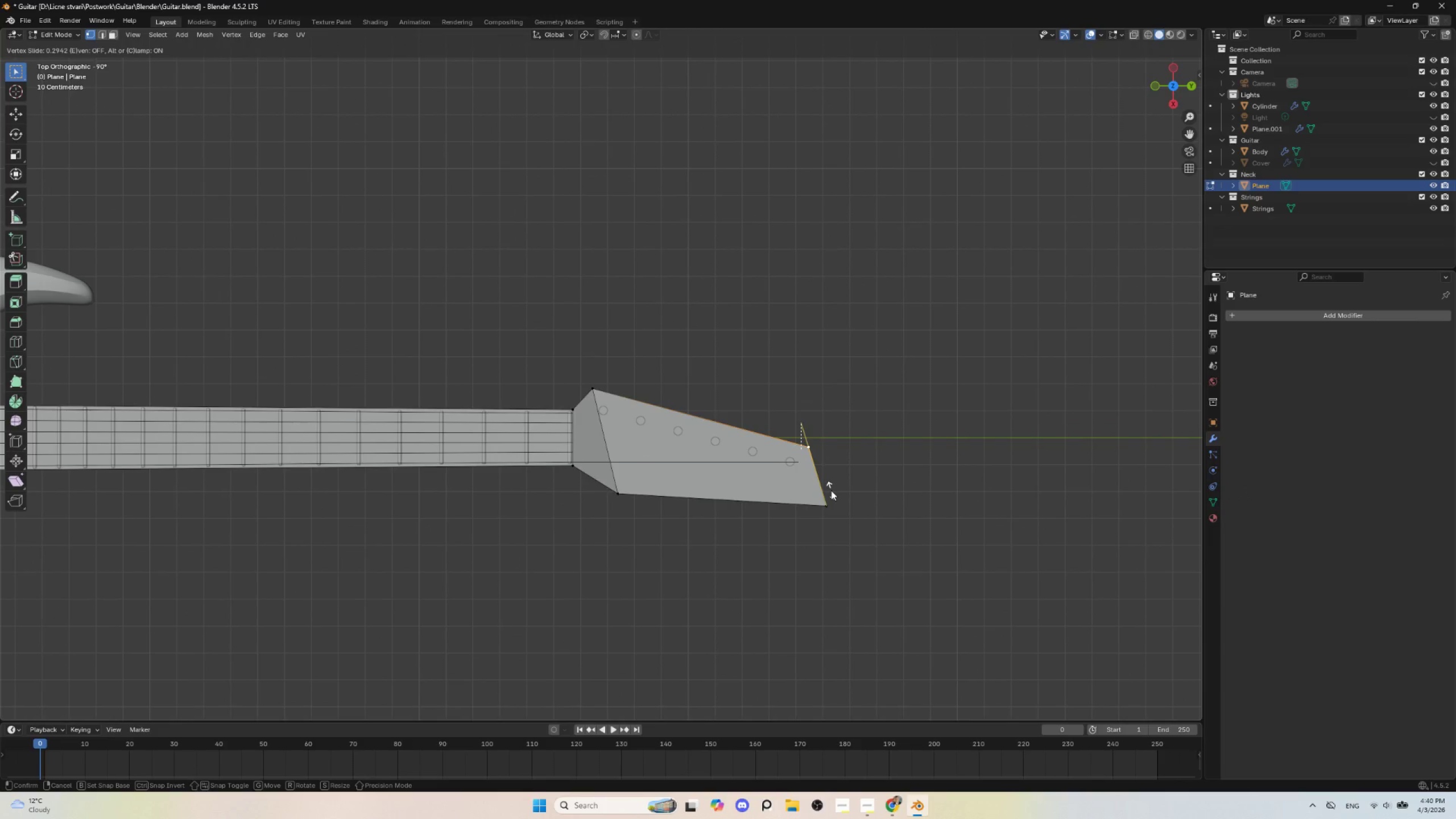 
left_click([831, 490])
 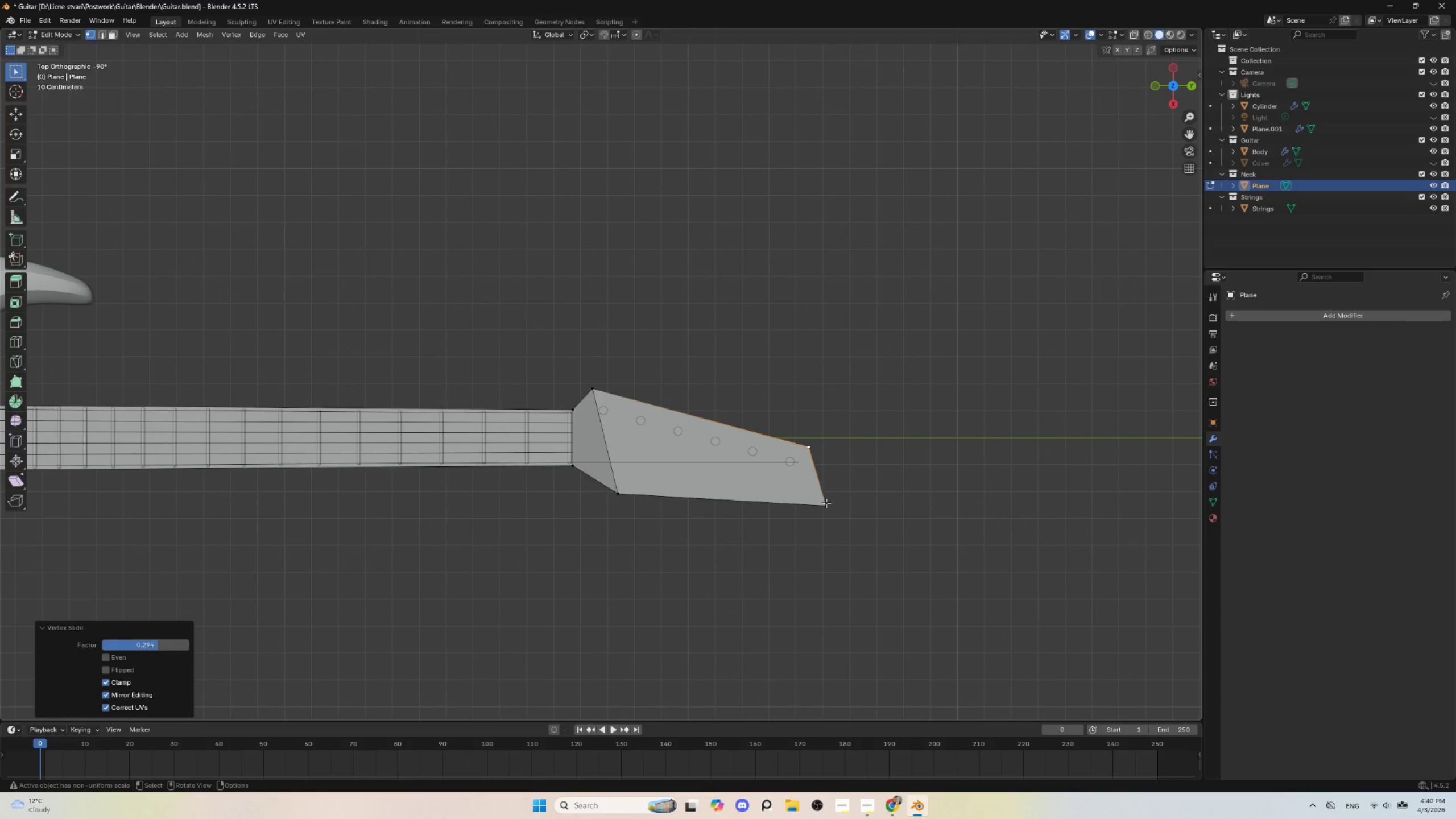 
left_click([826, 503])
 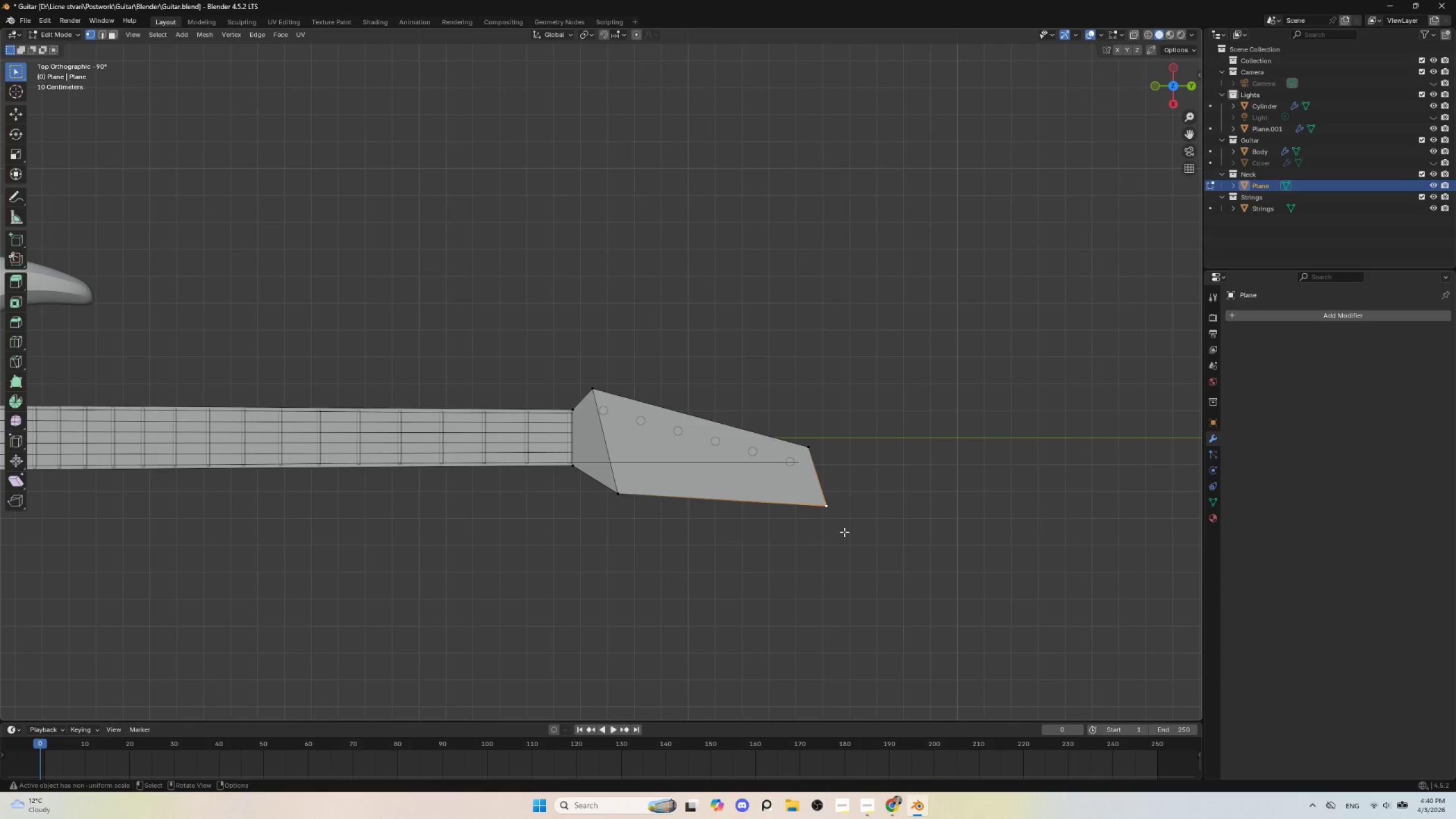 
key(Tab)
 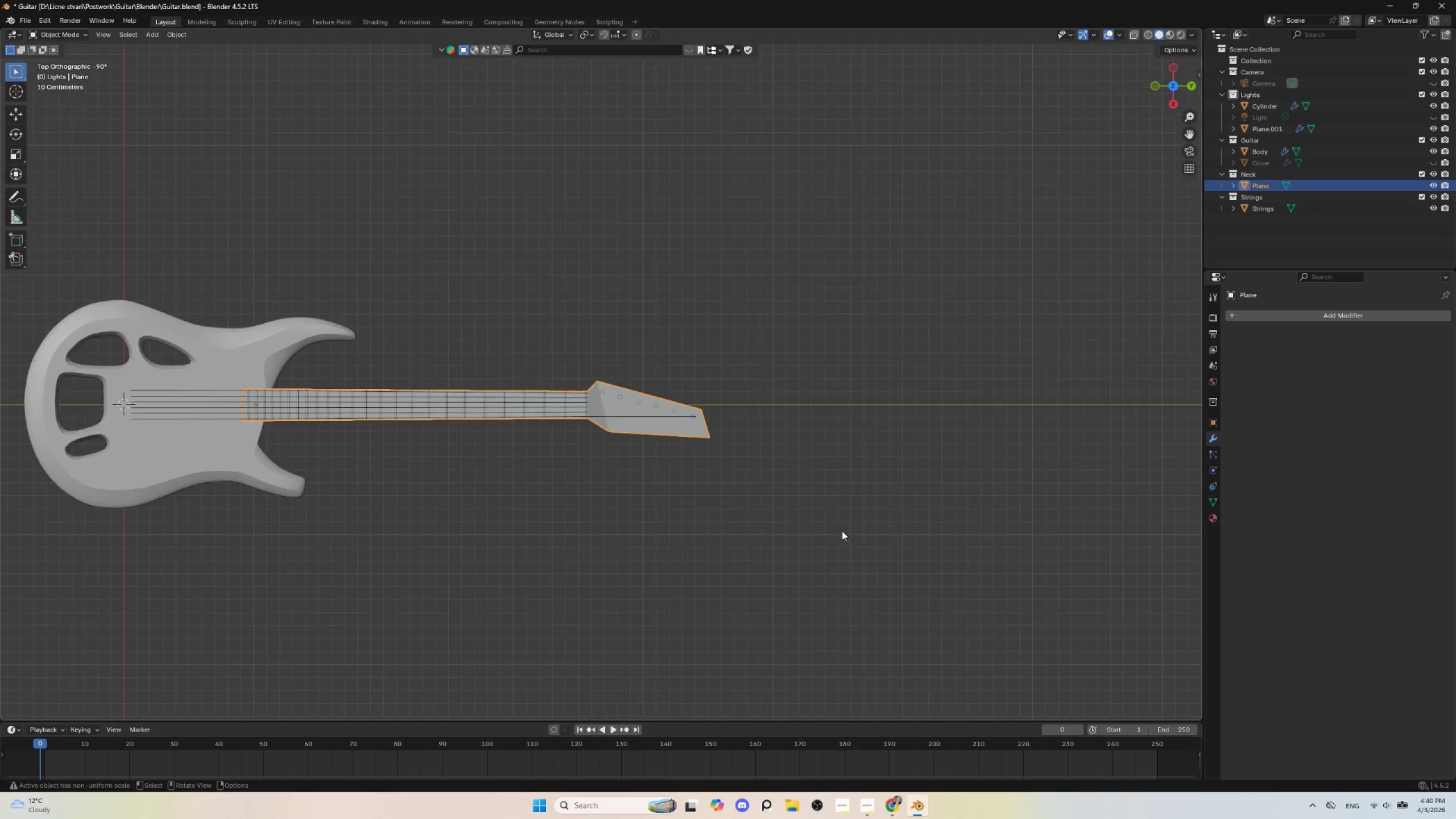 
scroll: coordinate [842, 531], scroll_direction: down, amount: 5.0
 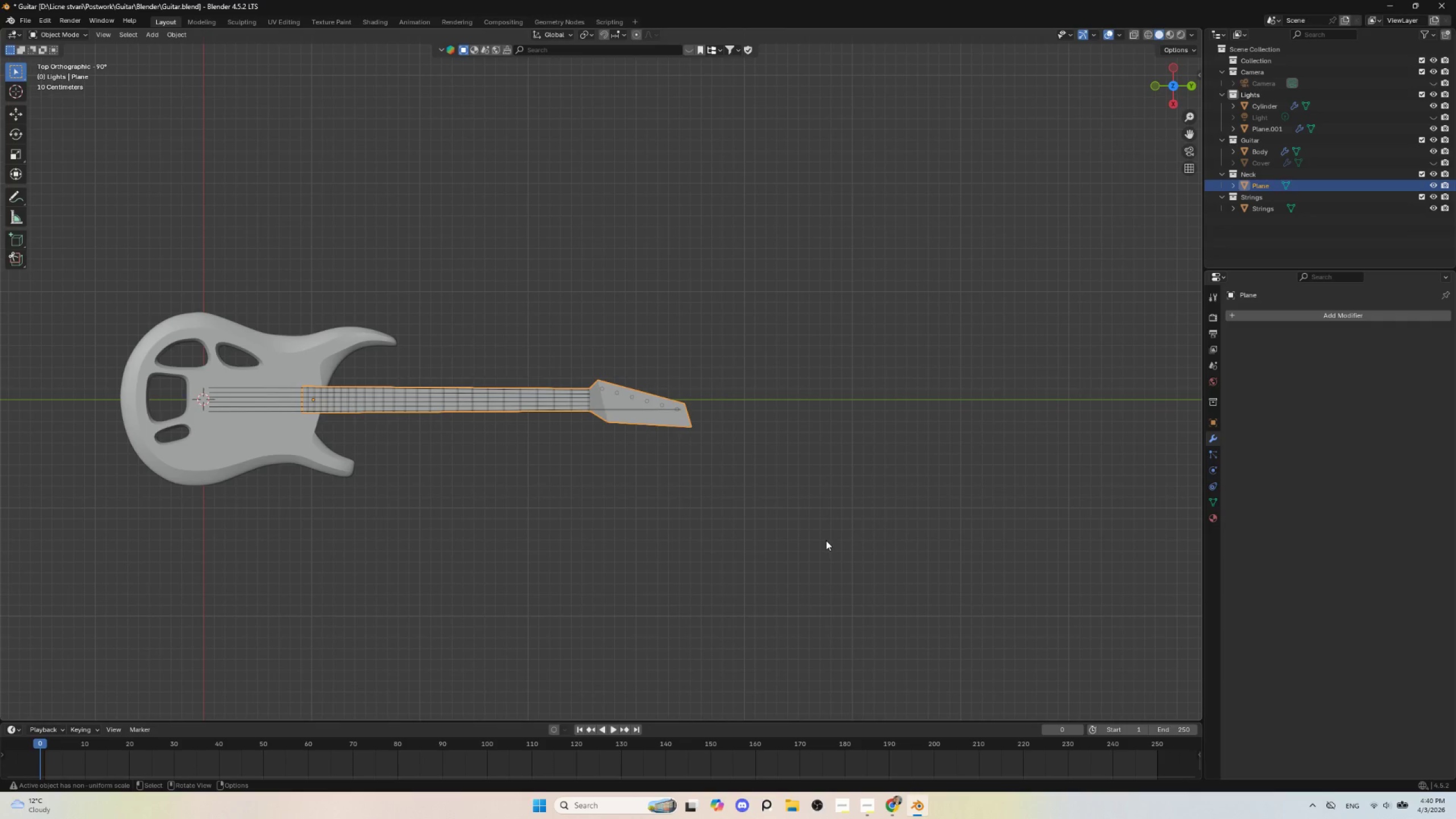 
scroll: coordinate [825, 541], scroll_direction: up, amount: 4.0
 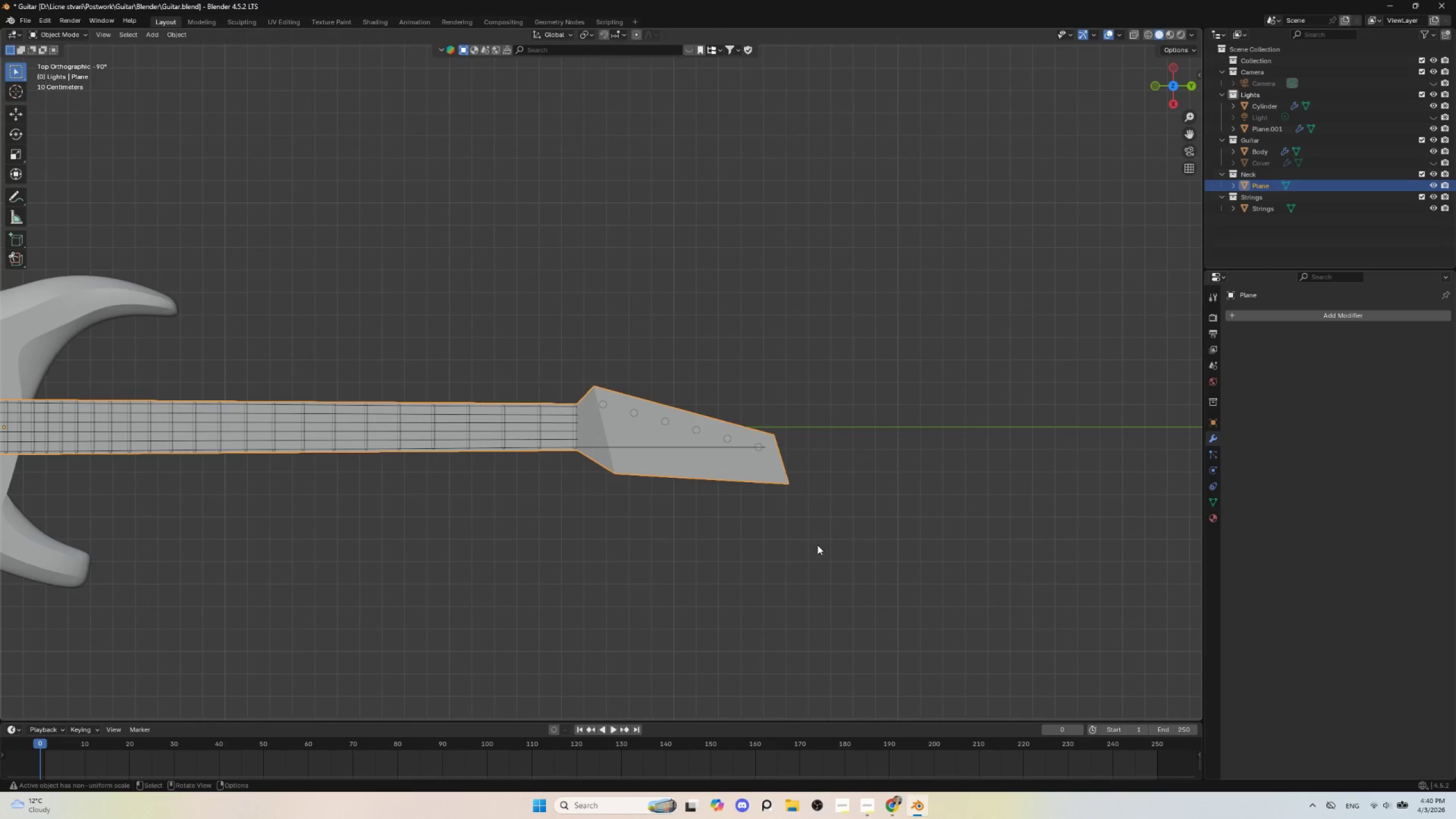 
hold_key(key=ShiftLeft, duration=0.5)
 